 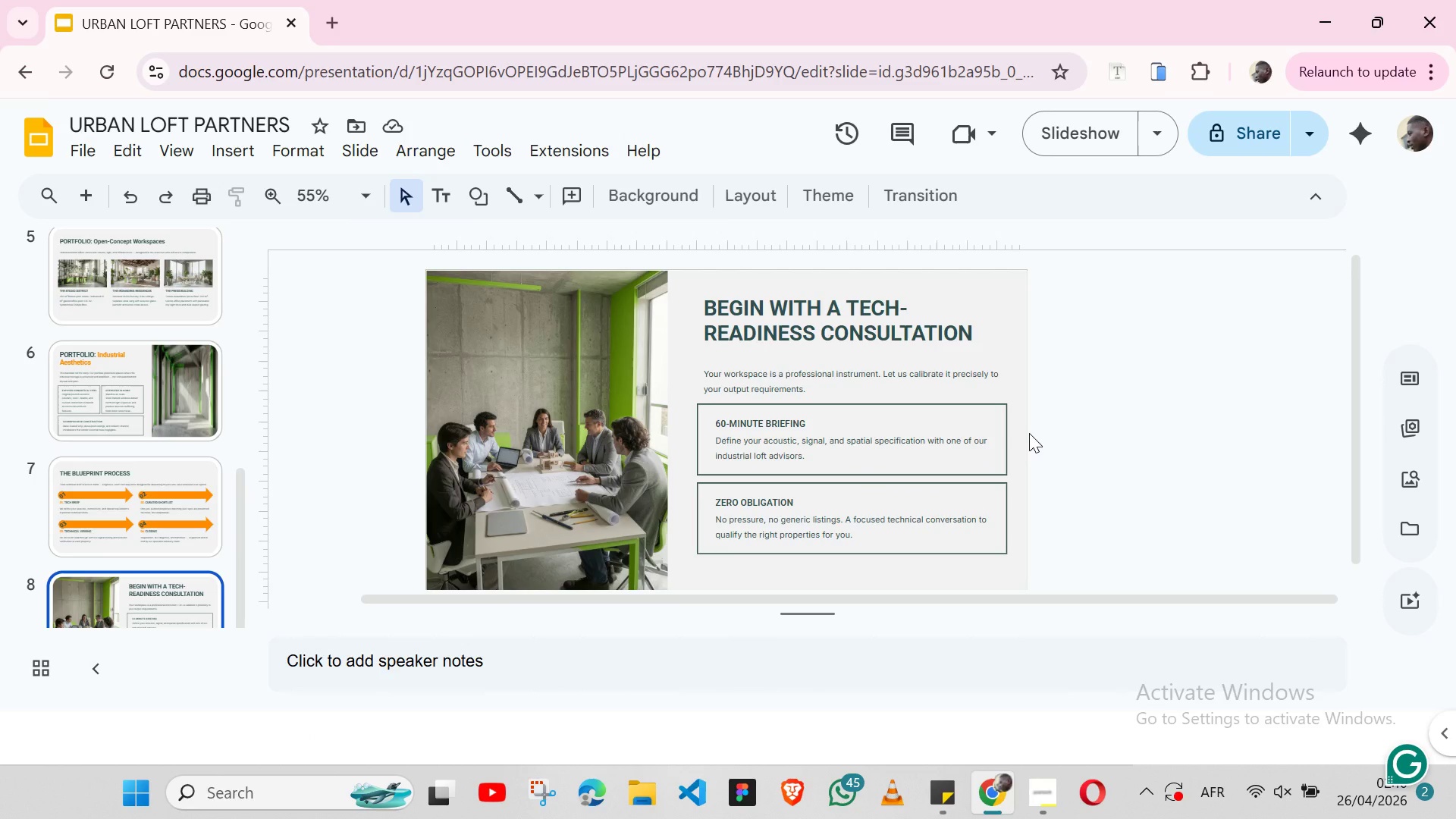 
scroll: coordinate [967, 326], scroll_direction: up, amount: 2.0
 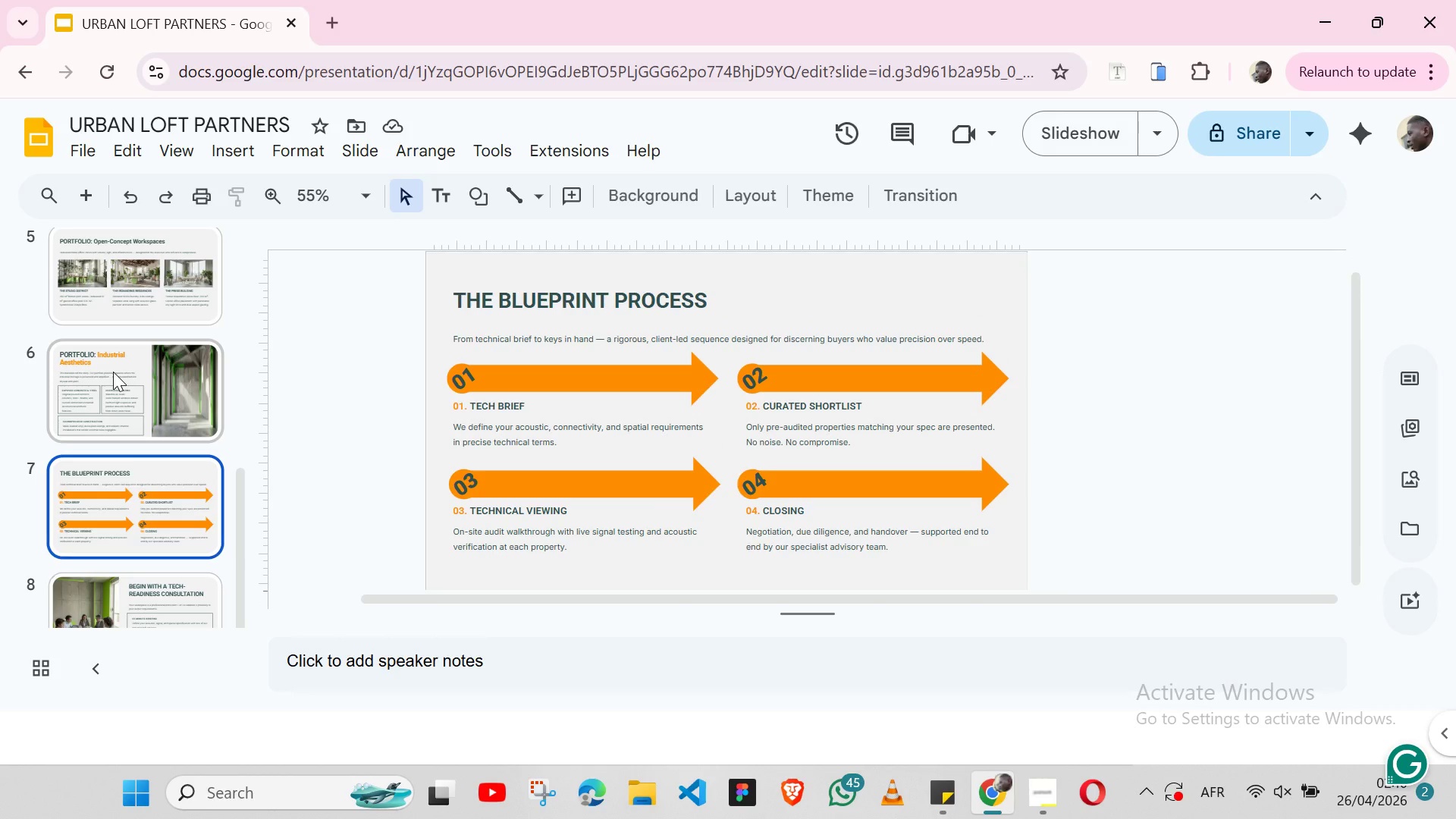 
left_click([113, 372])
 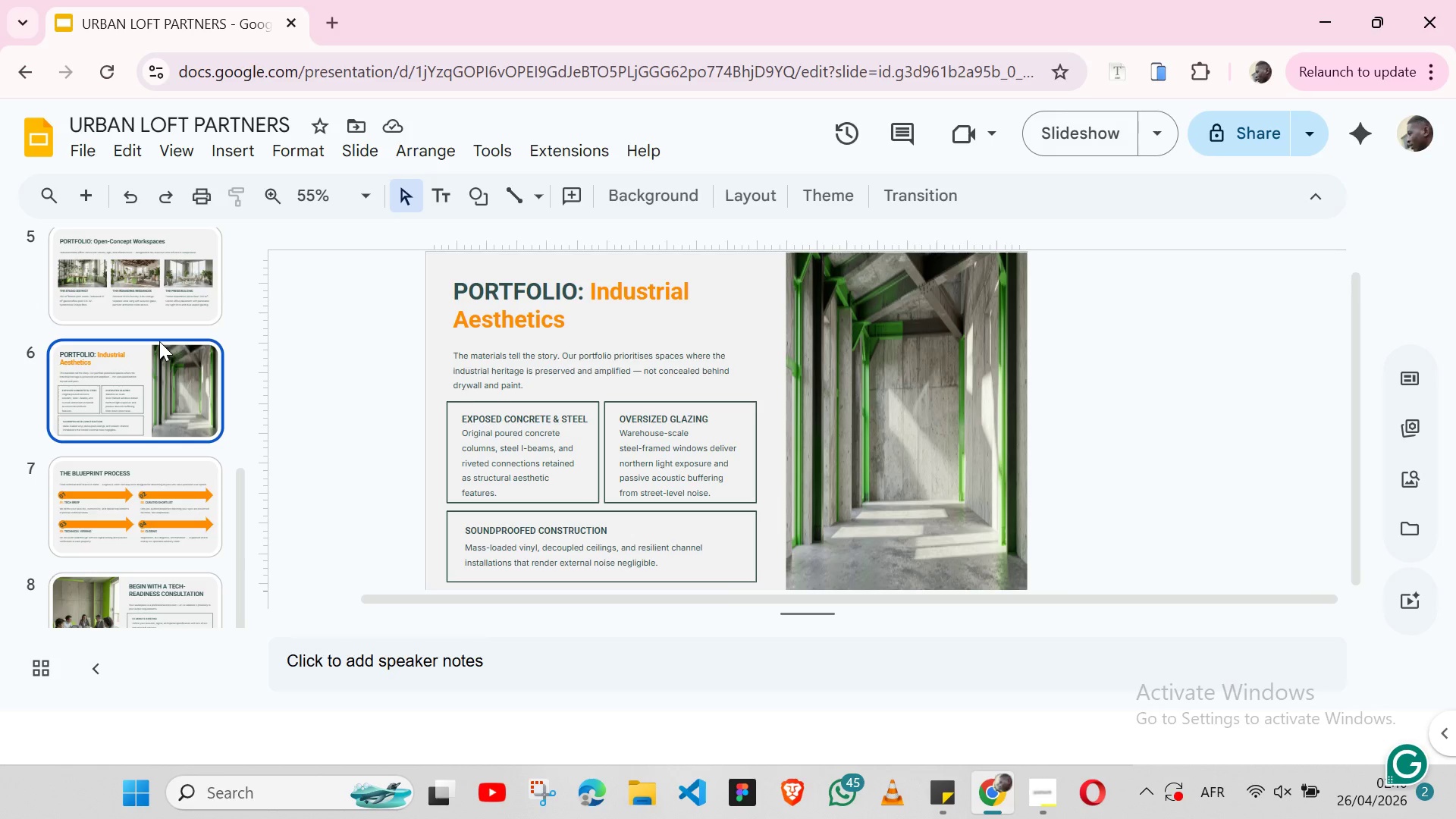 
scroll: coordinate [158, 341], scroll_direction: up, amount: 2.0
 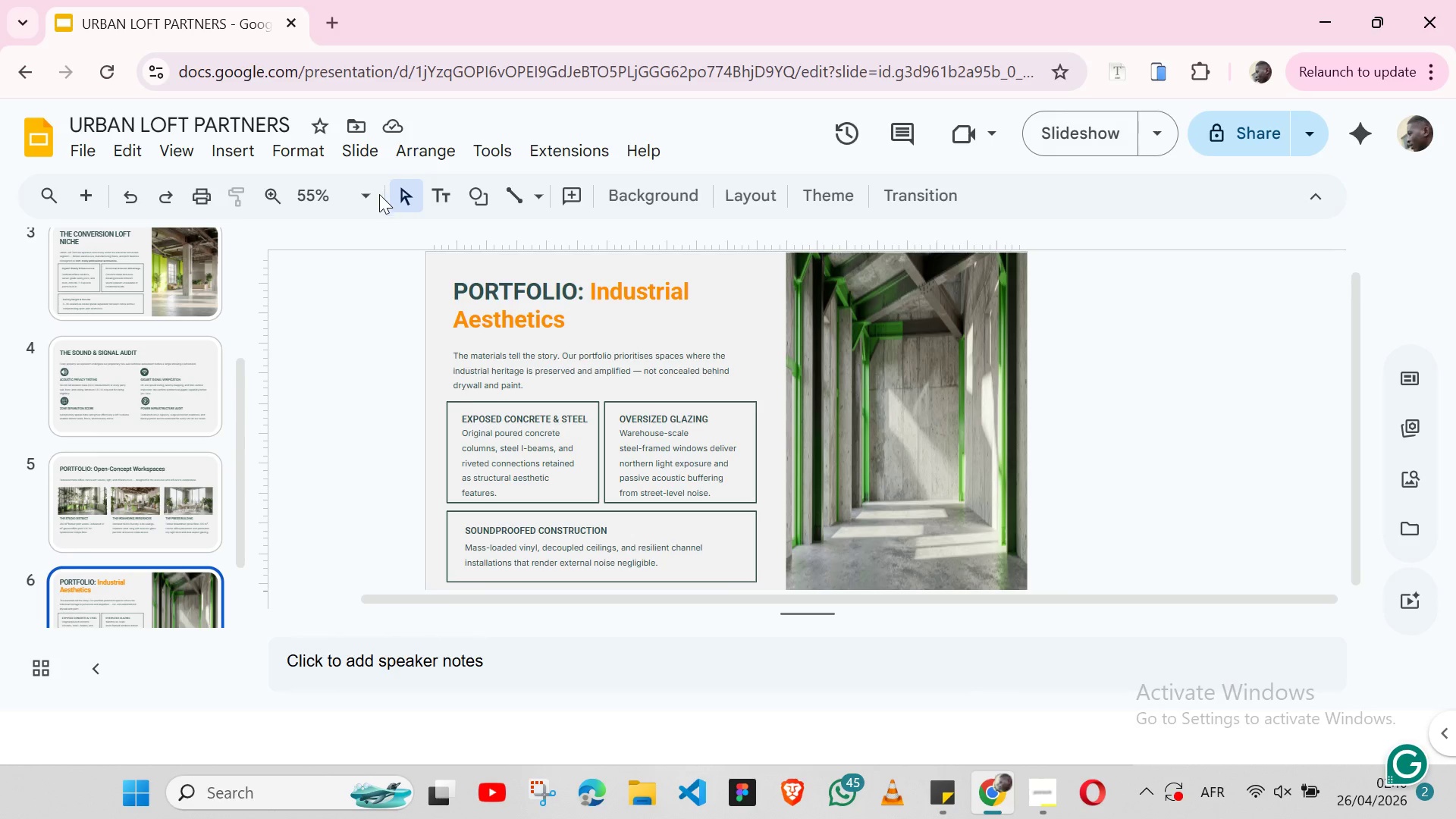 
left_click([375, 197])
 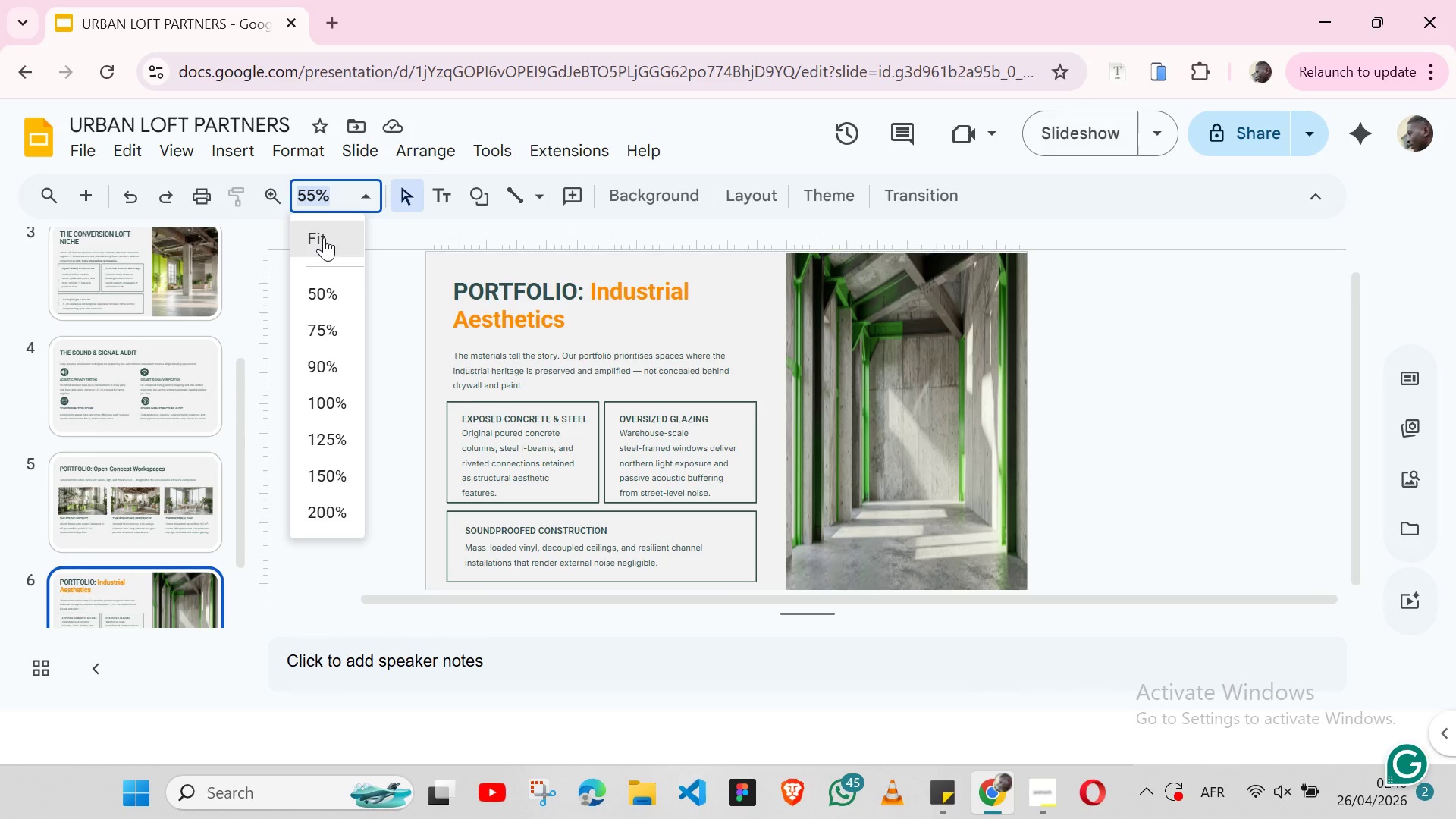 
left_click([324, 237])
 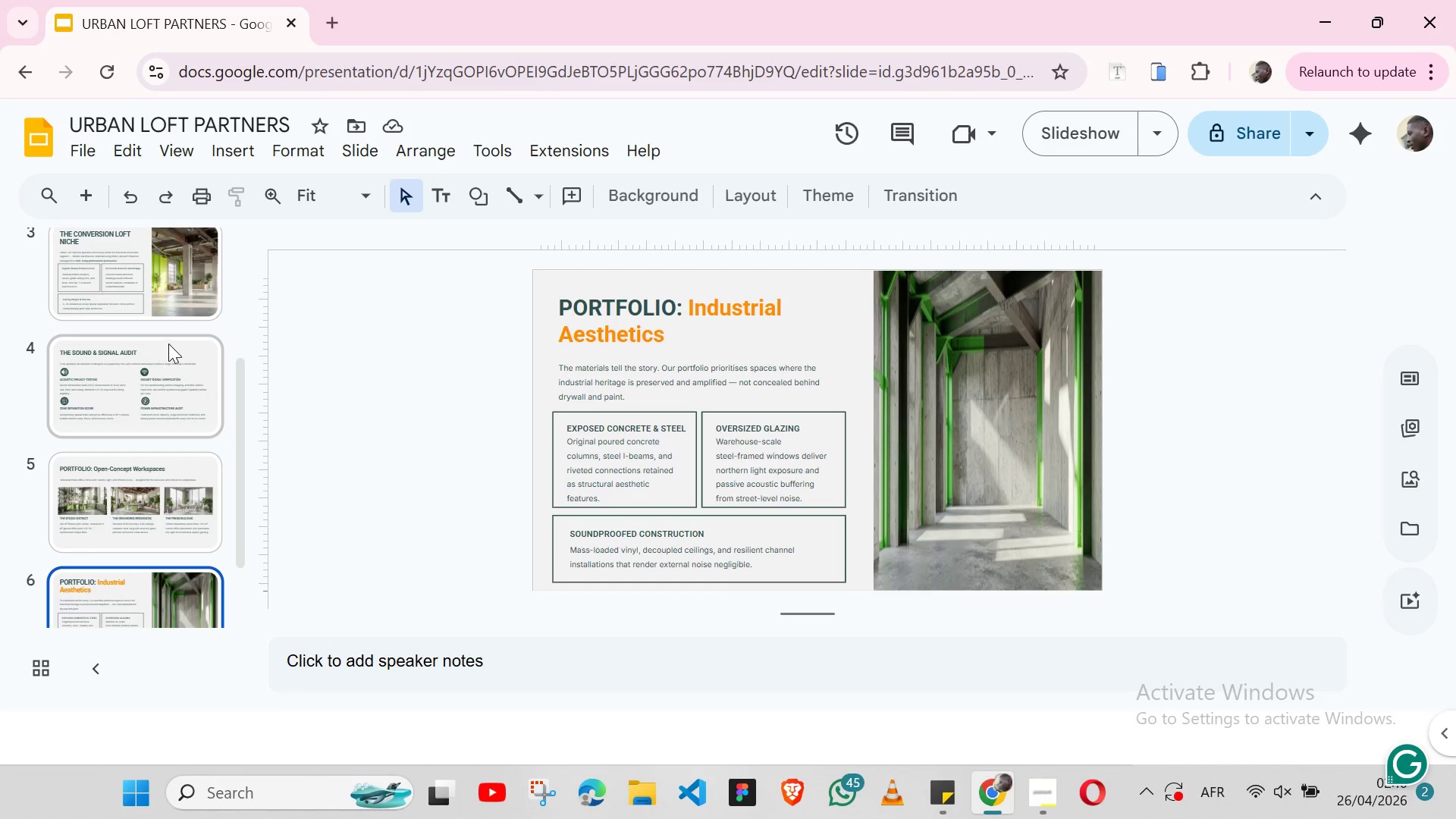 
wait(7.11)
 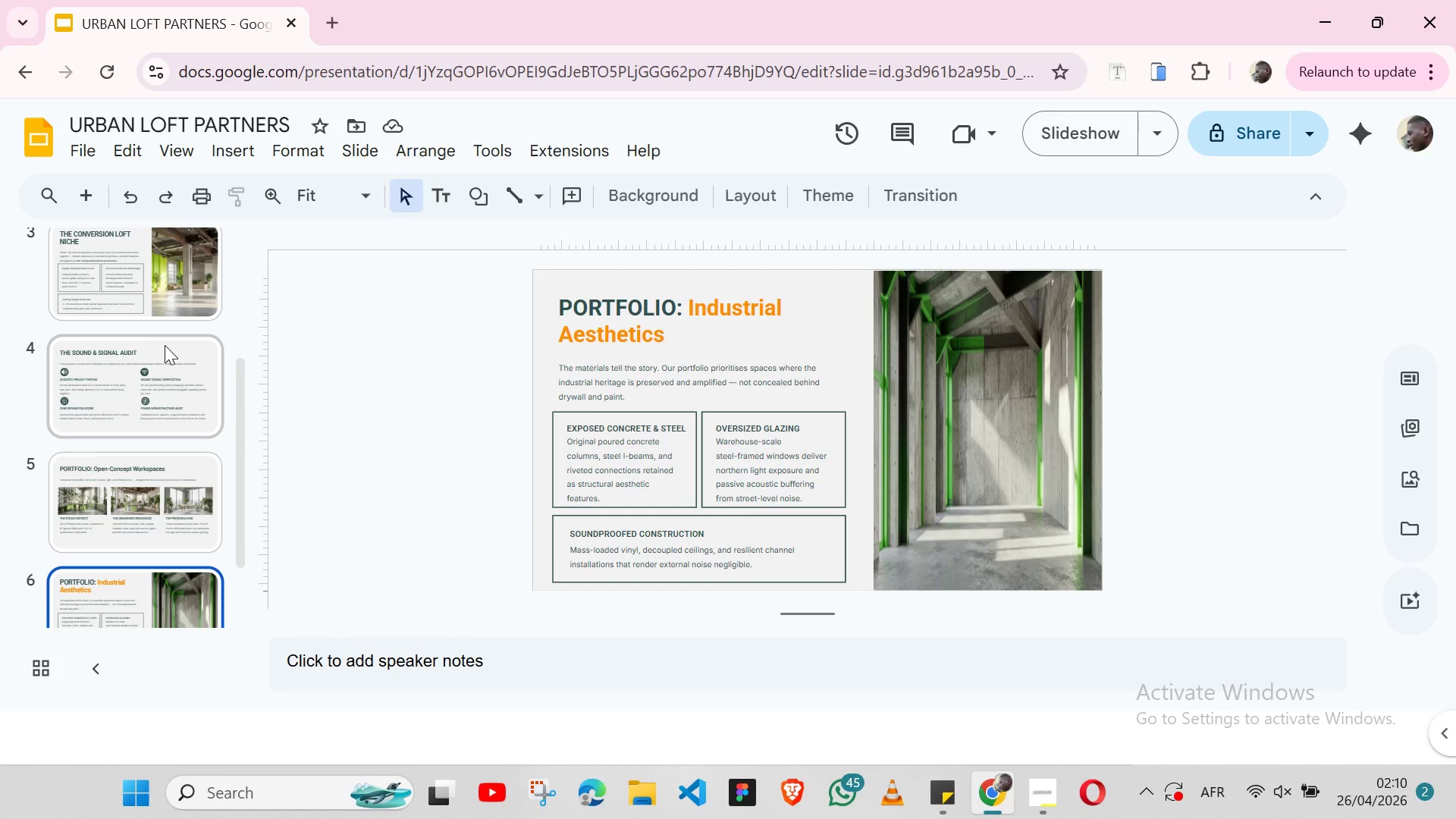 
scroll: coordinate [136, 350], scroll_direction: up, amount: 5.0
 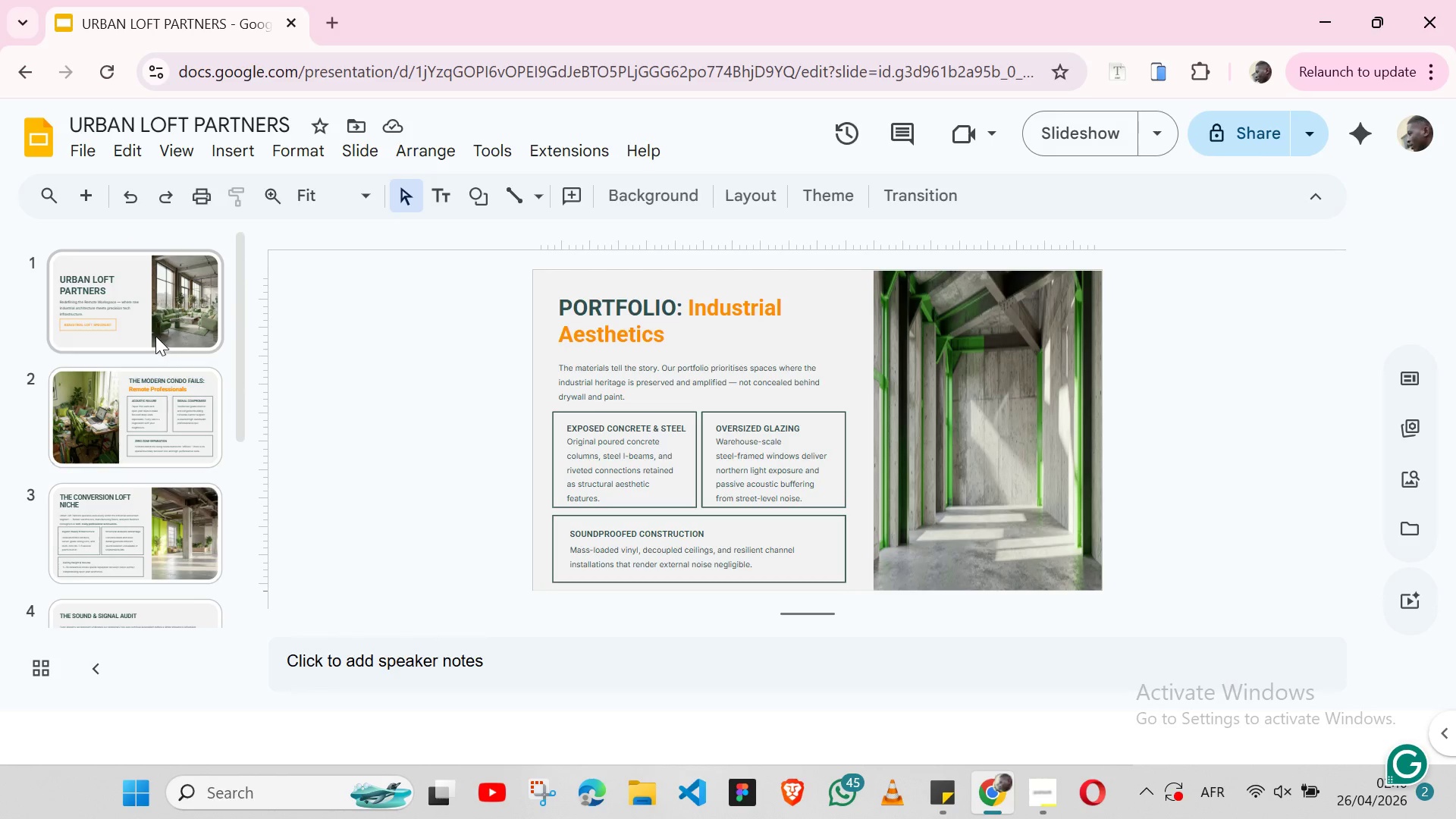 
left_click([153, 334])
 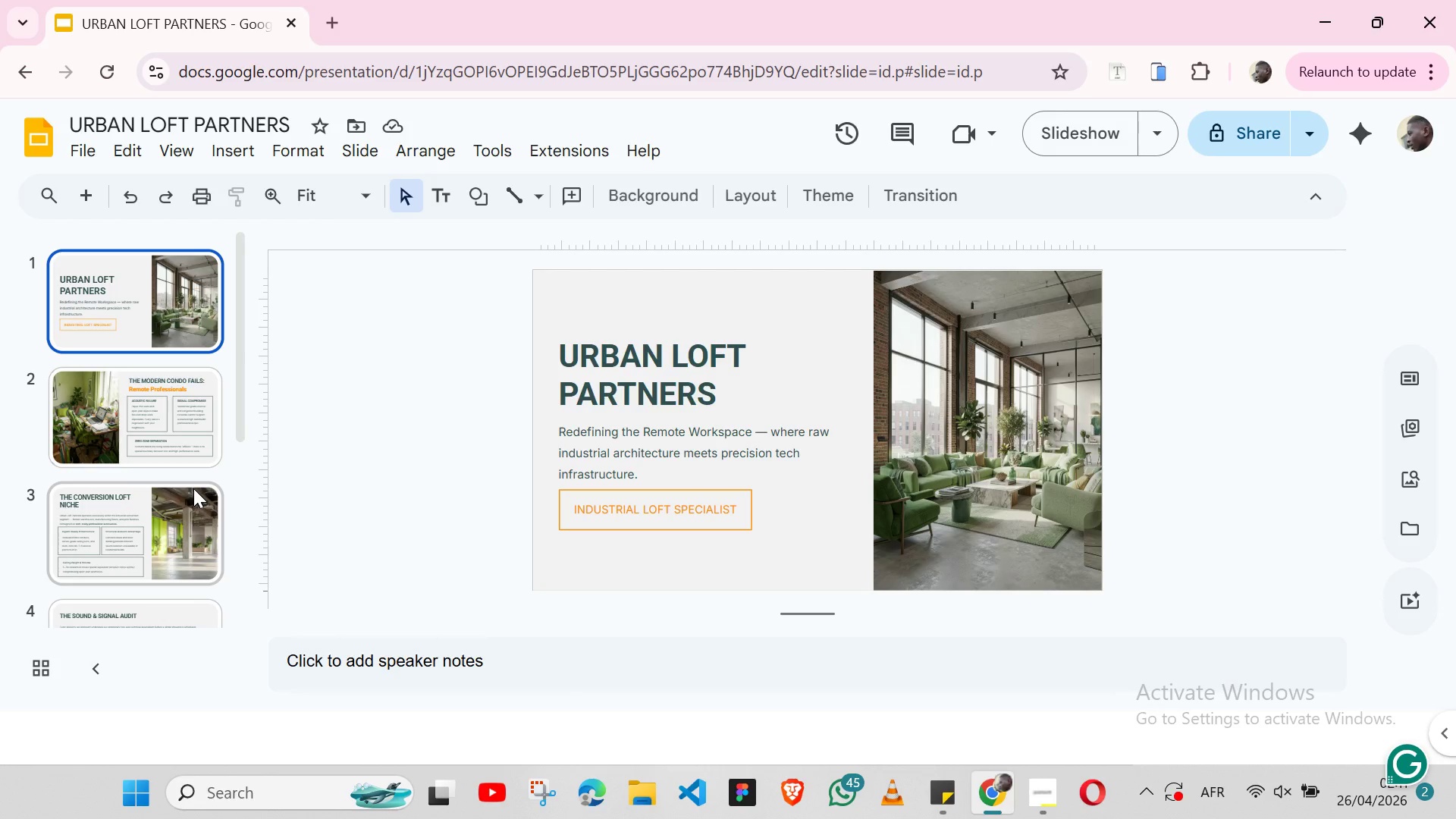 
wait(47.83)
 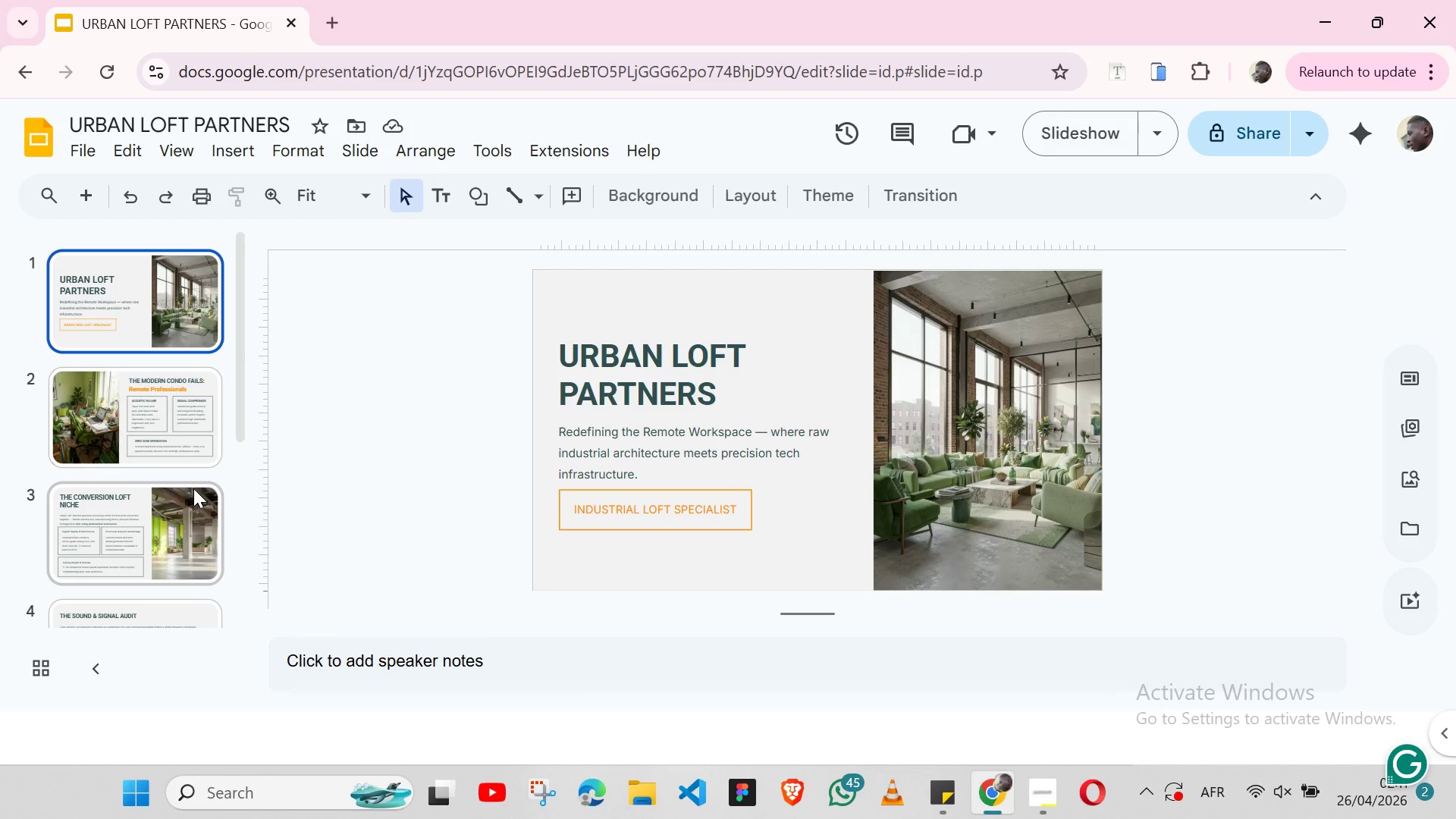 
left_click([162, 405])
 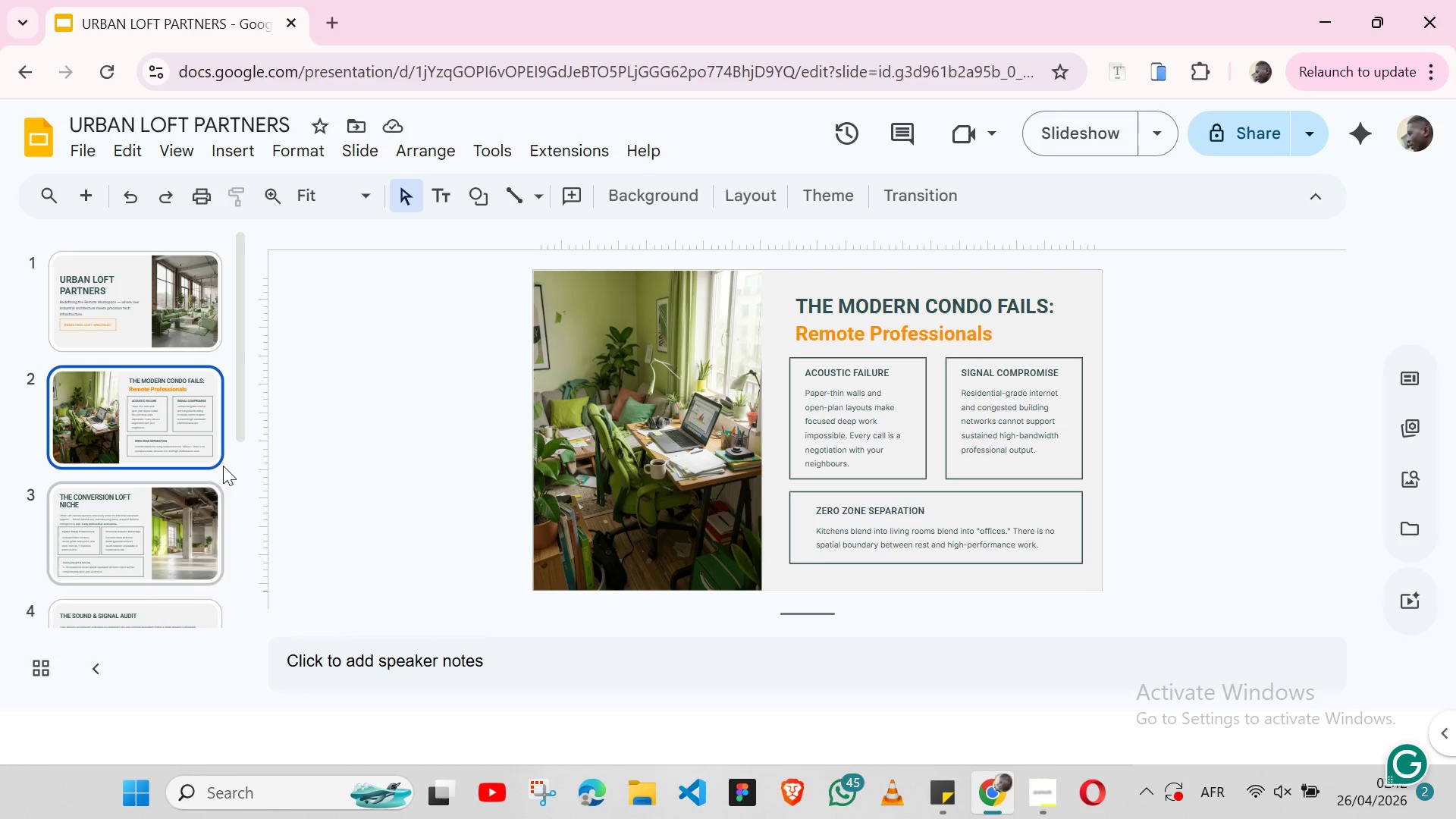 
wait(54.16)
 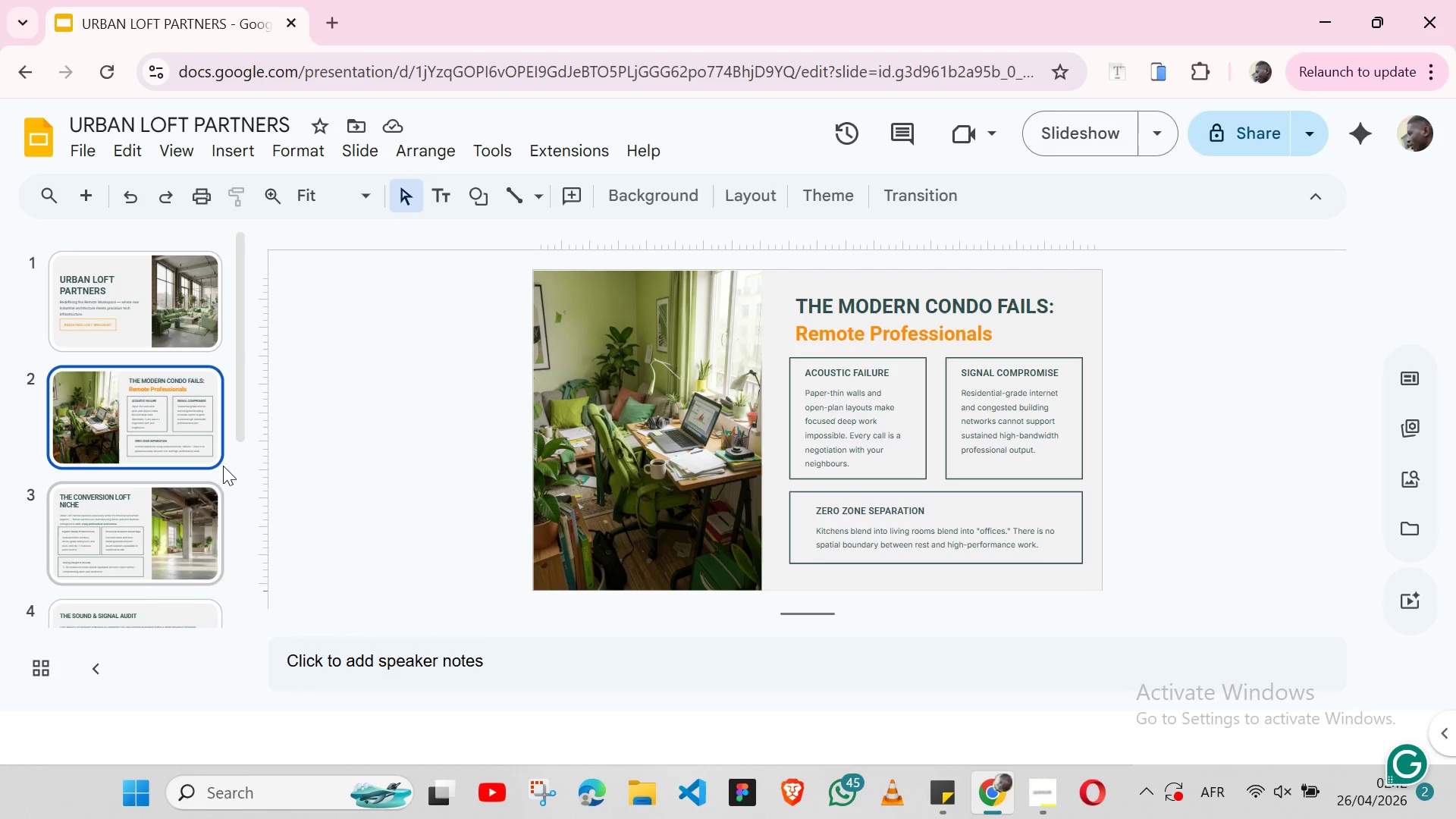 
left_click([151, 516])
 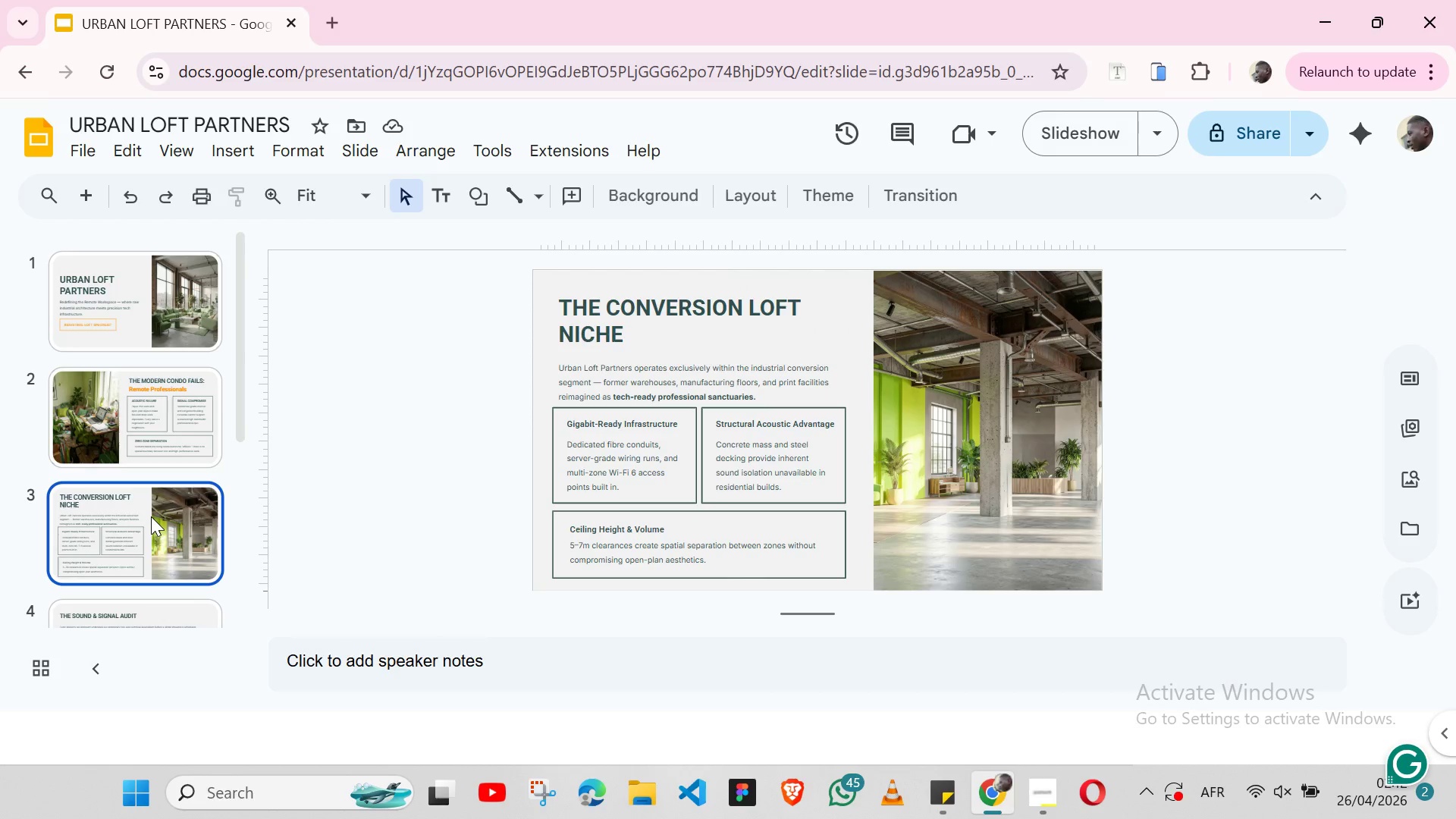 
scroll: coordinate [151, 516], scroll_direction: down, amount: 1.0
 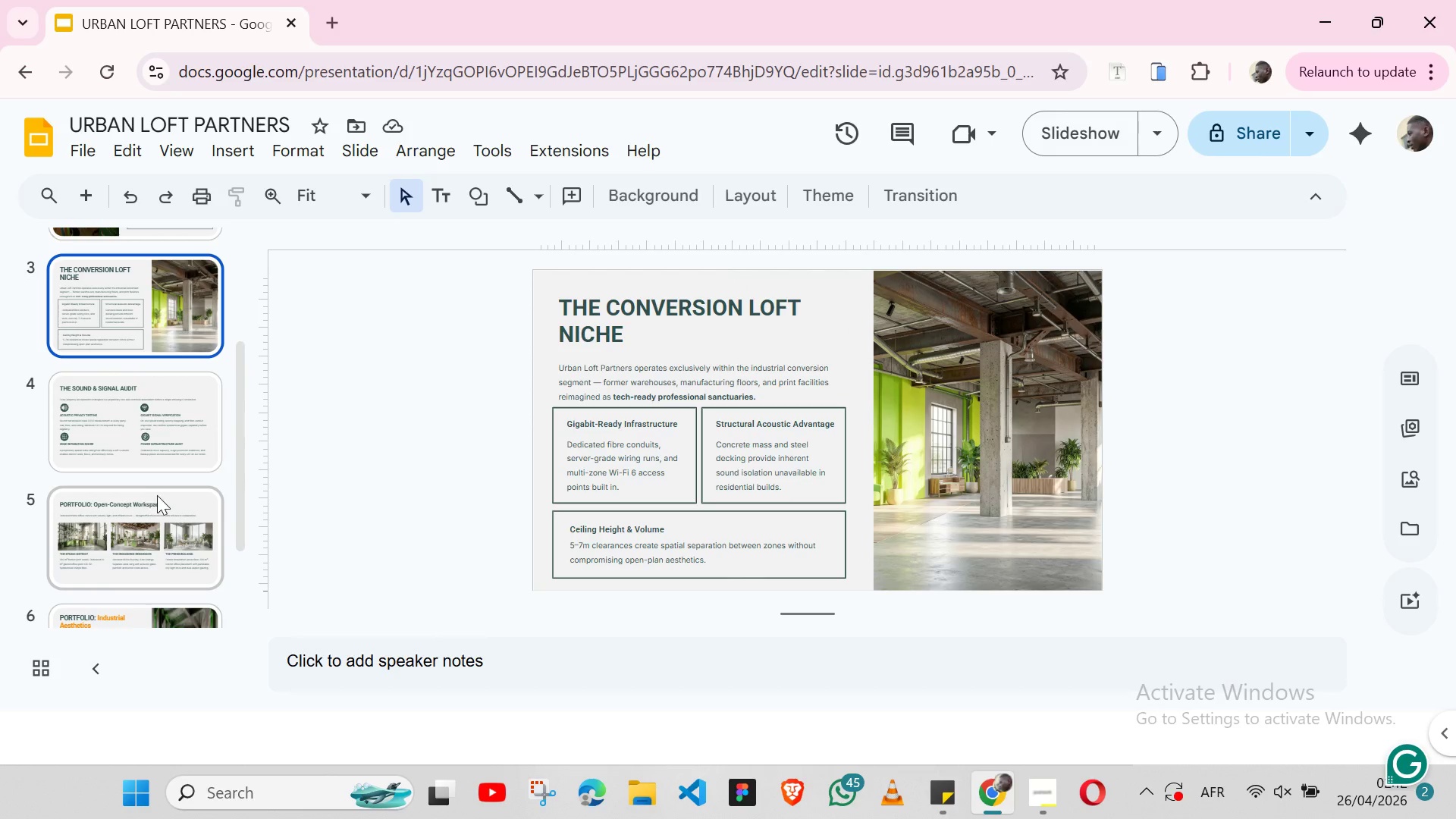 
wait(8.05)
 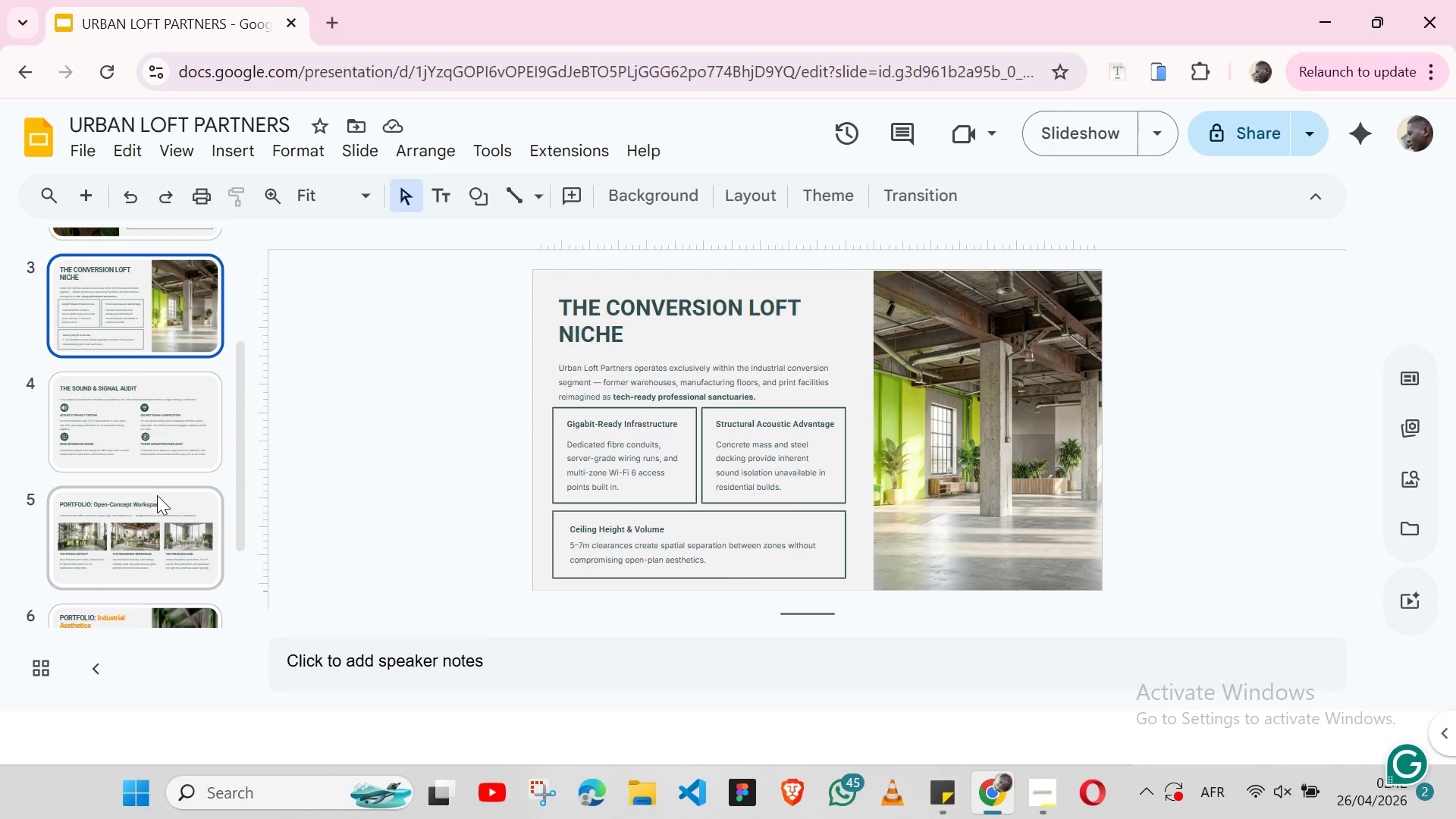 
left_click([618, 394])
 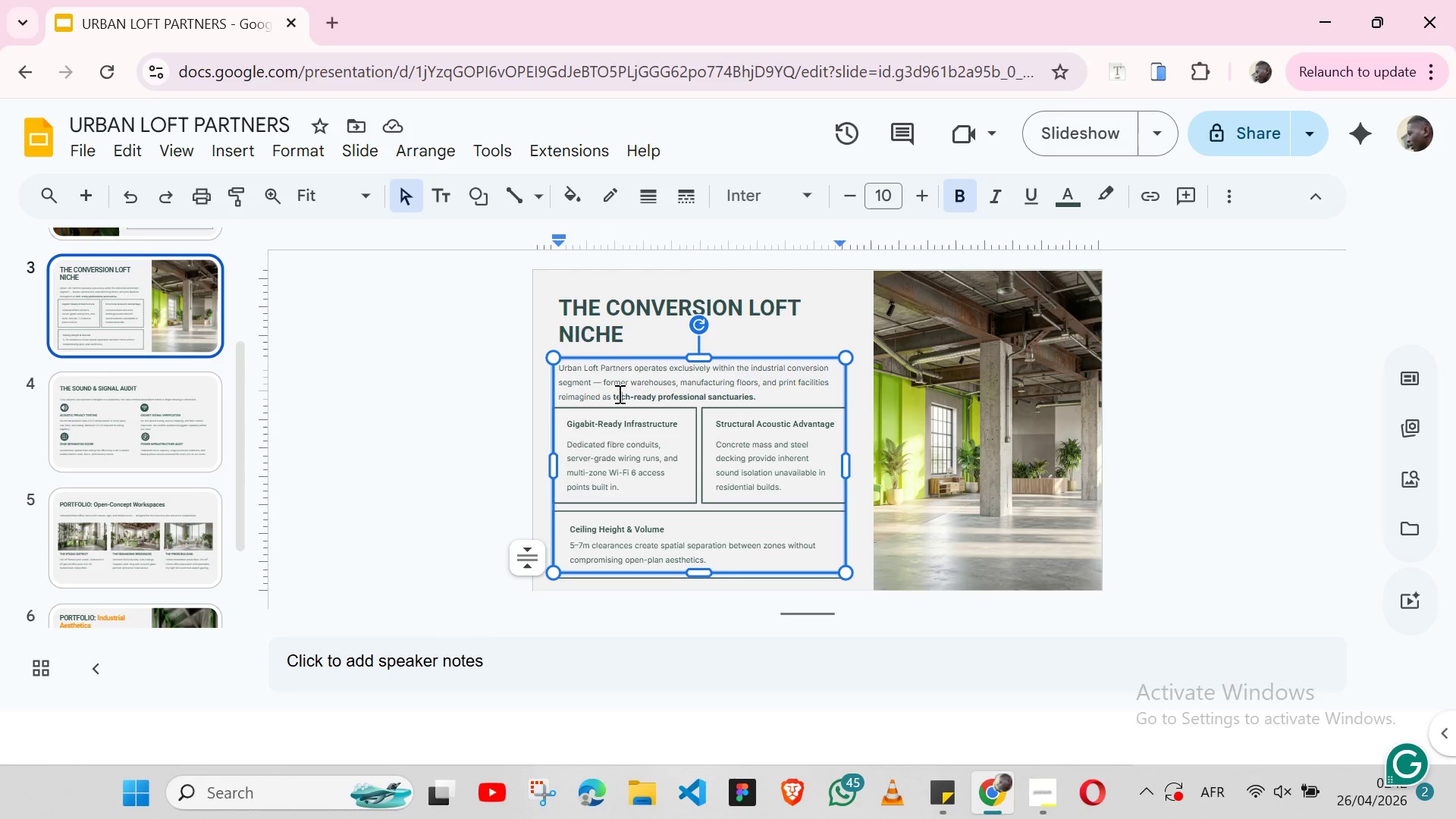 
left_click([618, 394])
 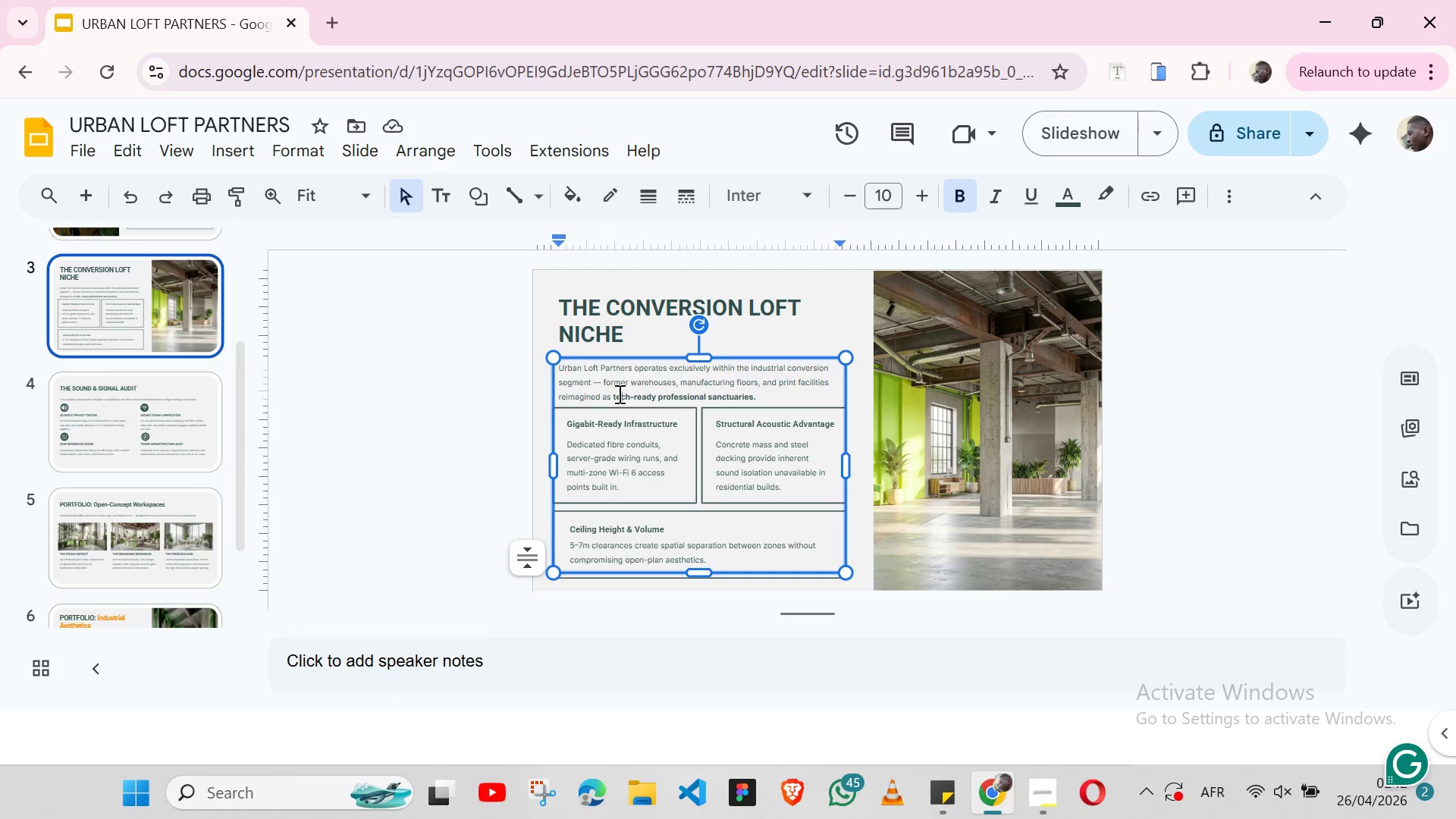 
double_click([618, 394])
 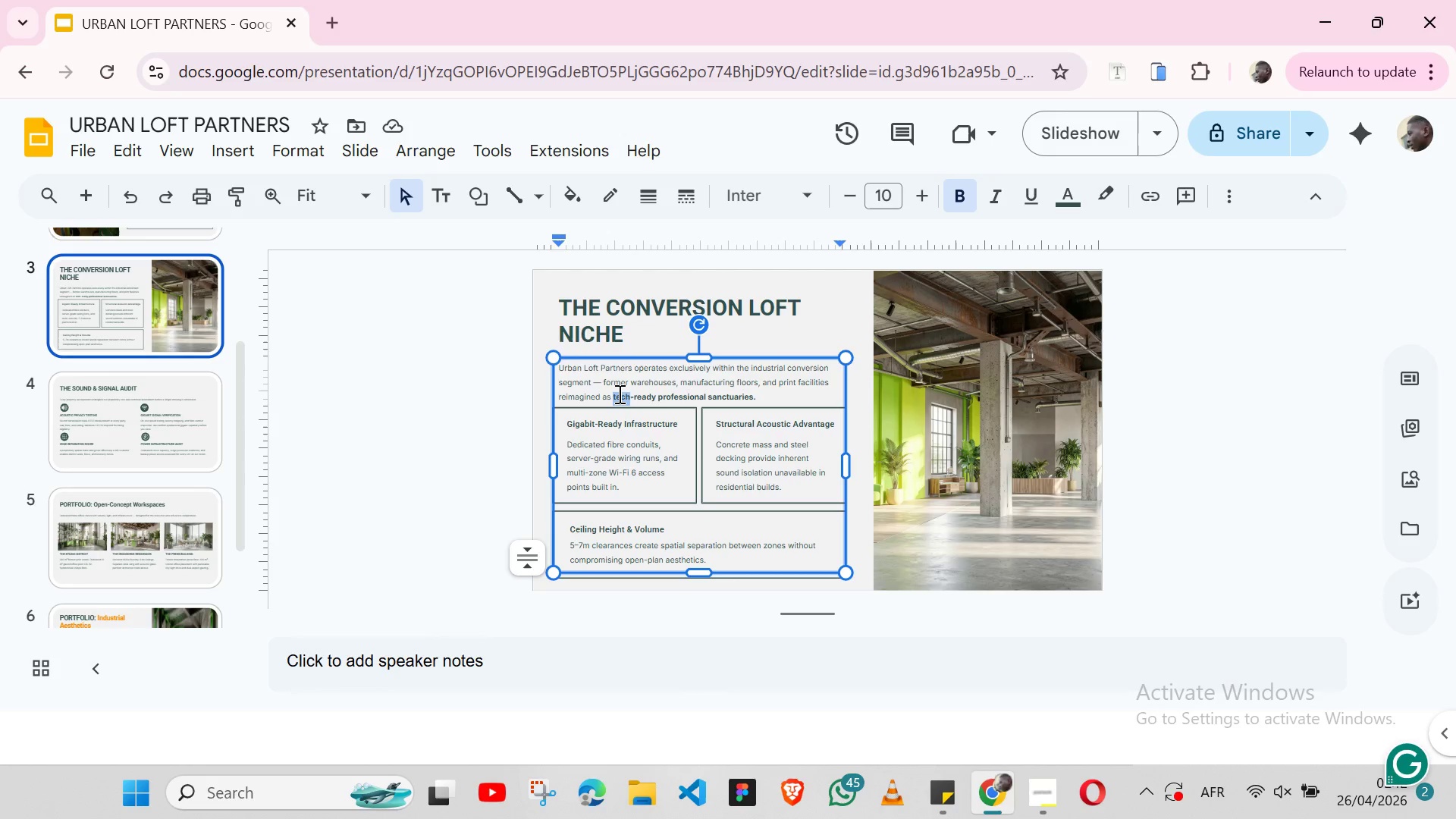 
hold_key(key=ShiftLeft, duration=1.53)
left_click([626, 397])
 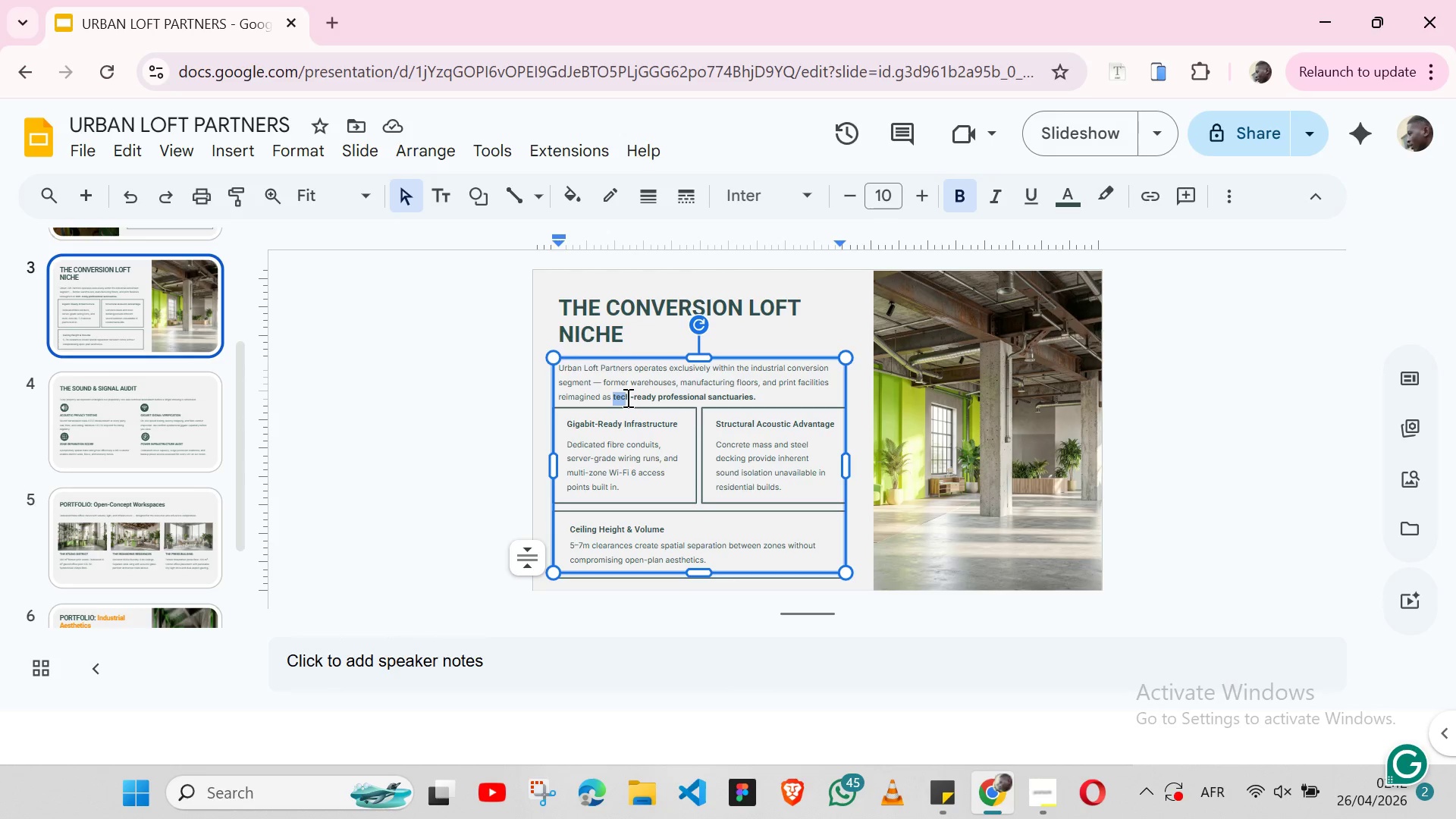 
left_click([626, 397])
 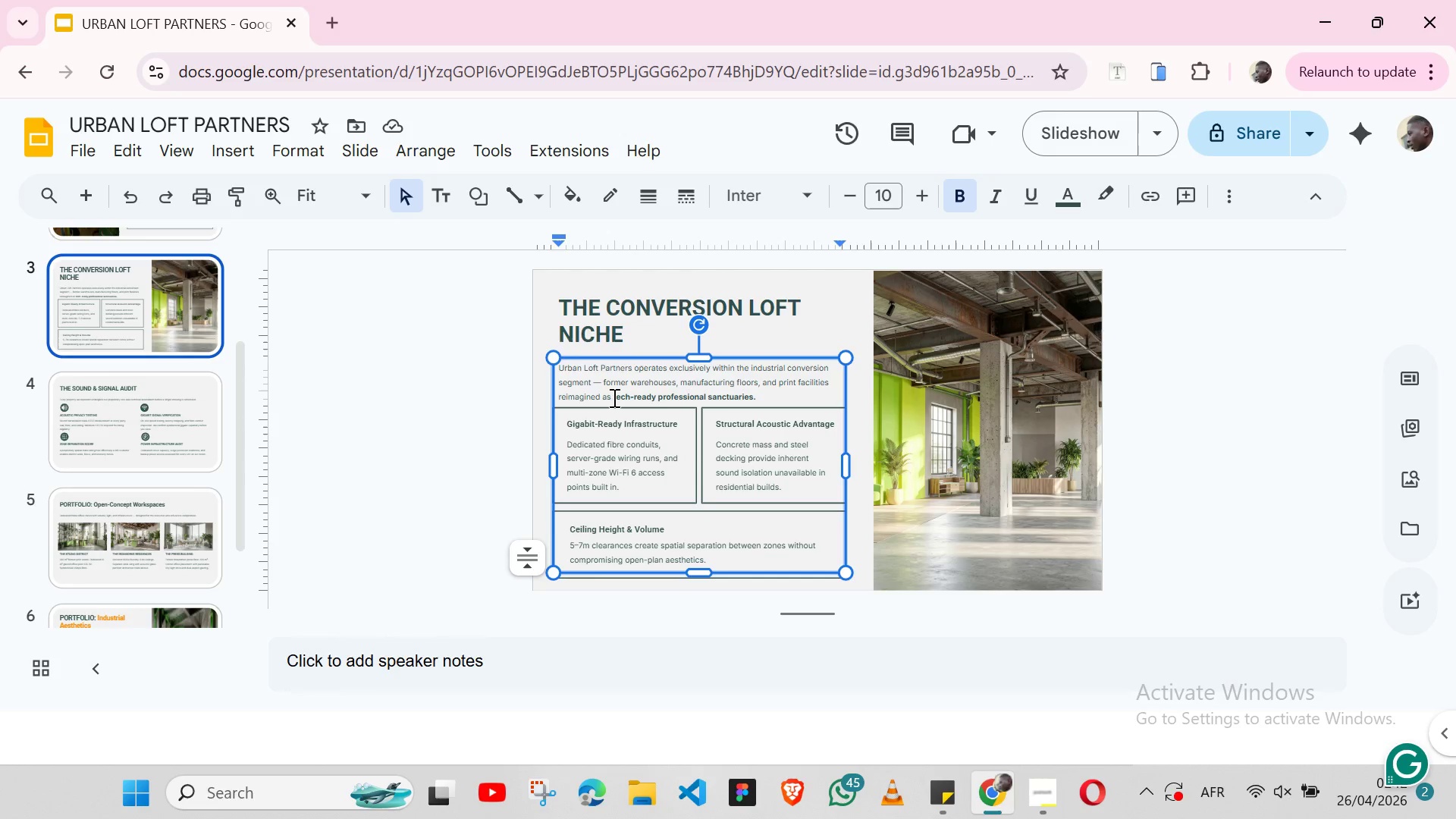 
left_click([613, 397])
 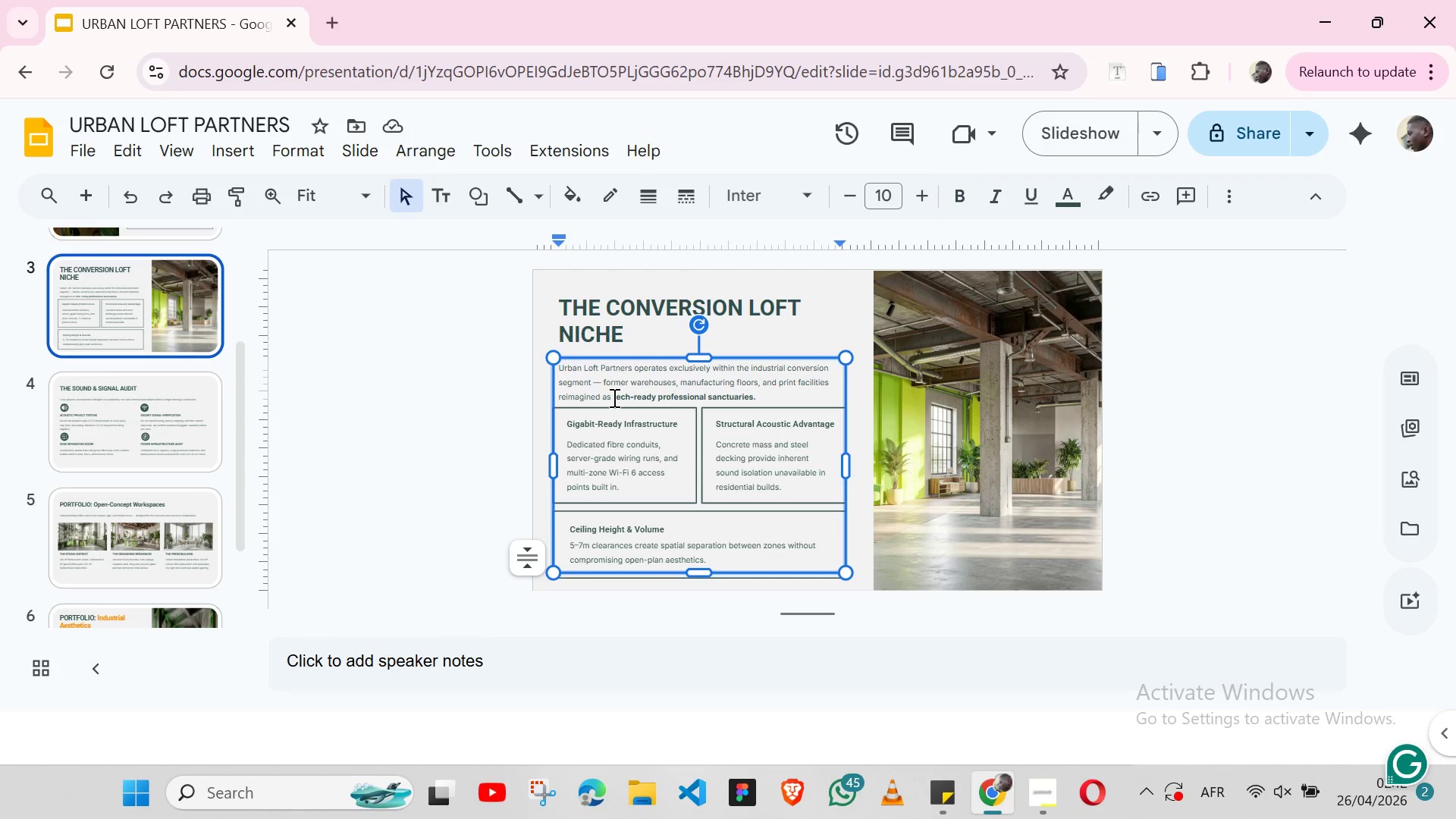 
left_click_drag(start_coordinate=[613, 397], to_coordinate=[768, 400])
 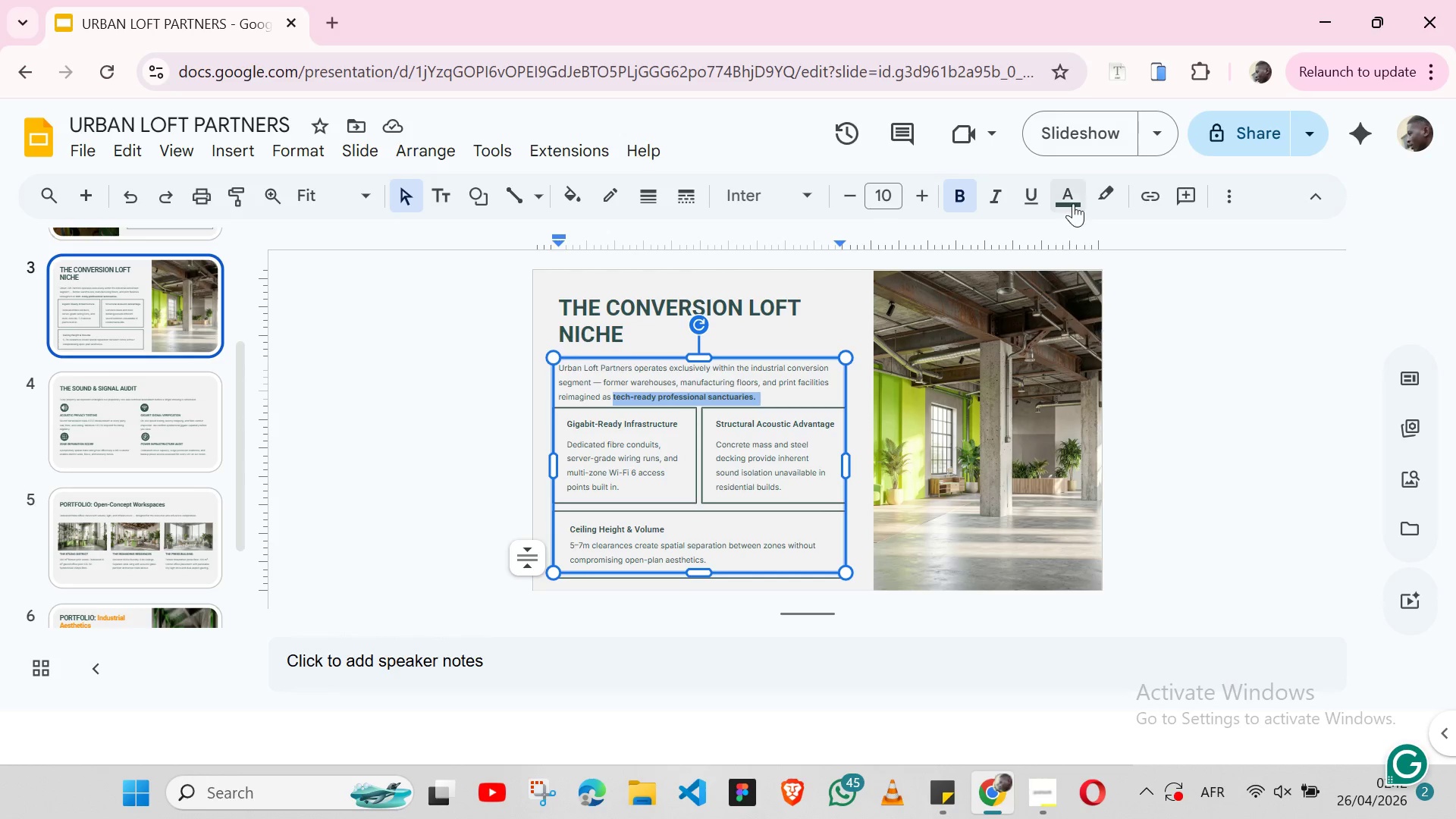 
left_click([1078, 194])
 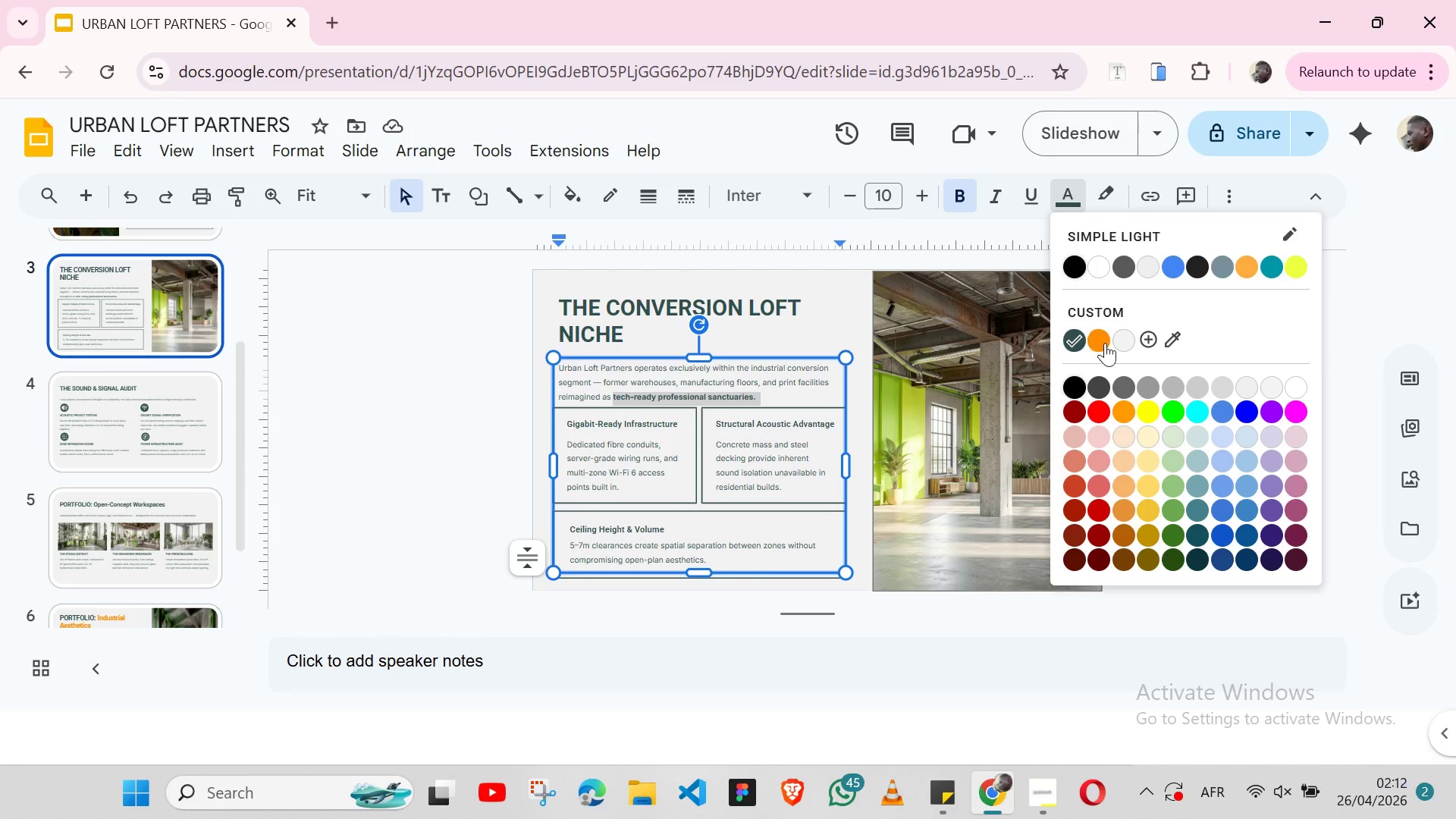 
left_click([1105, 343])
 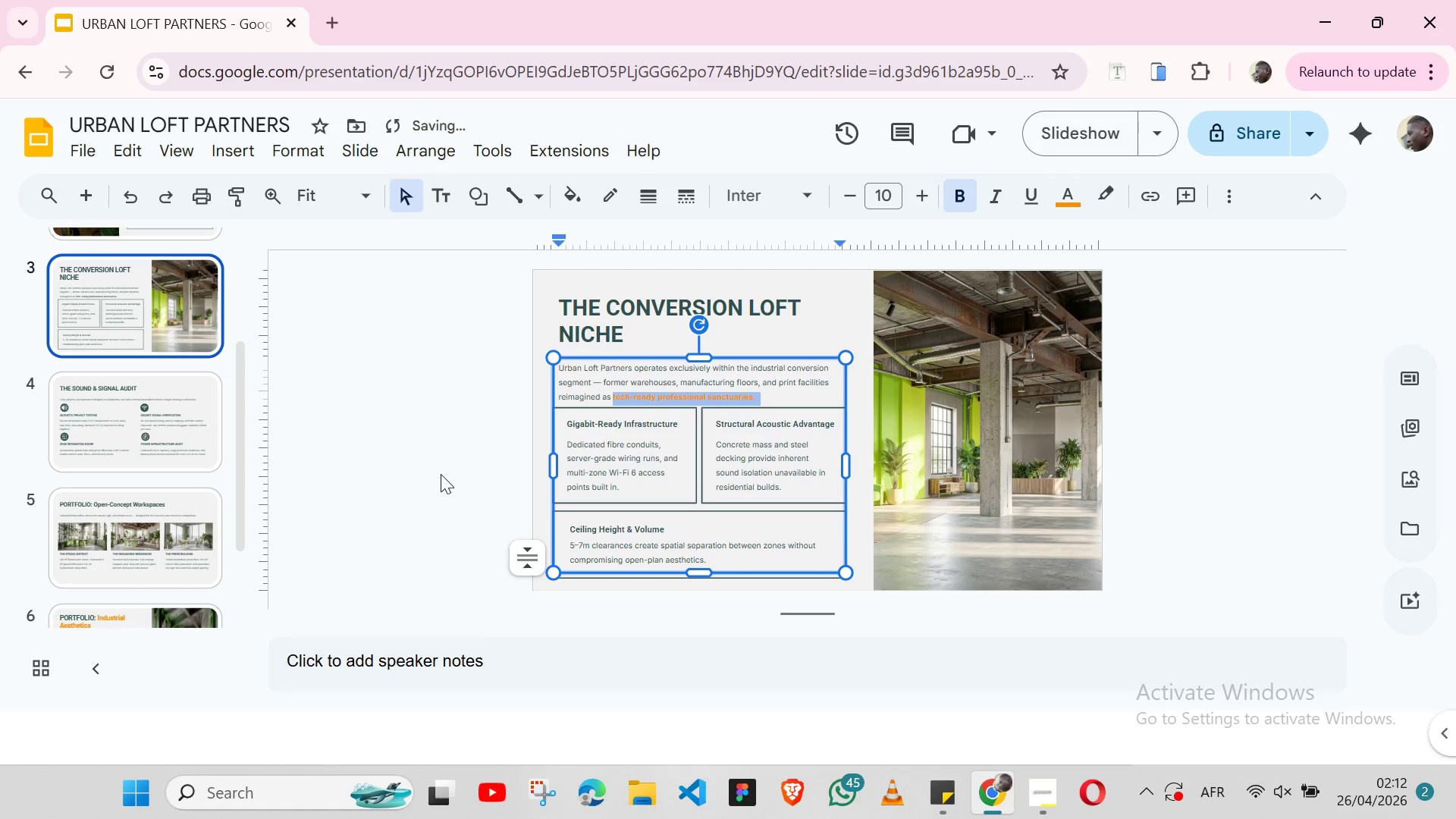 
left_click([455, 465])
 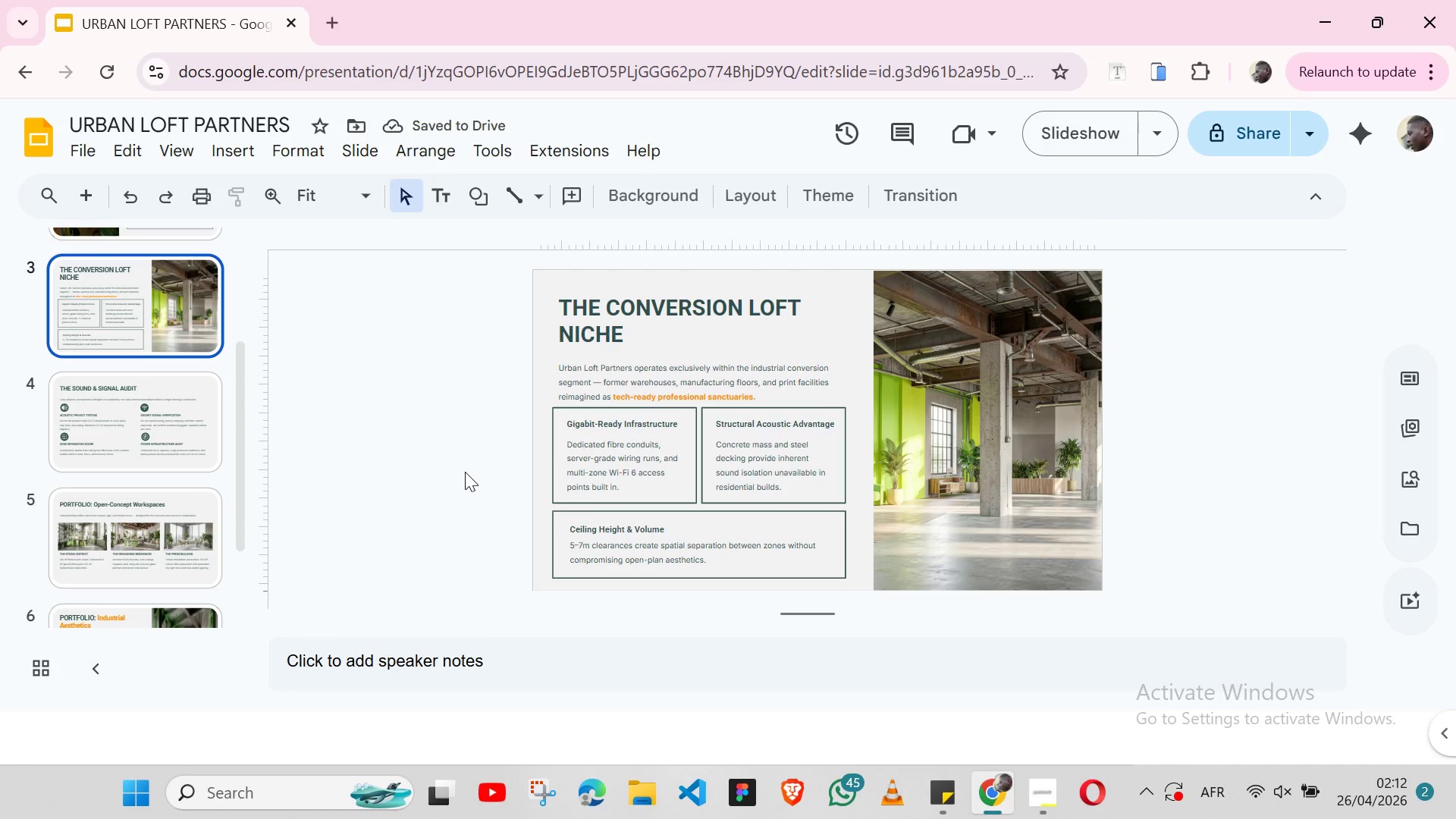 
key(Control+Z)
 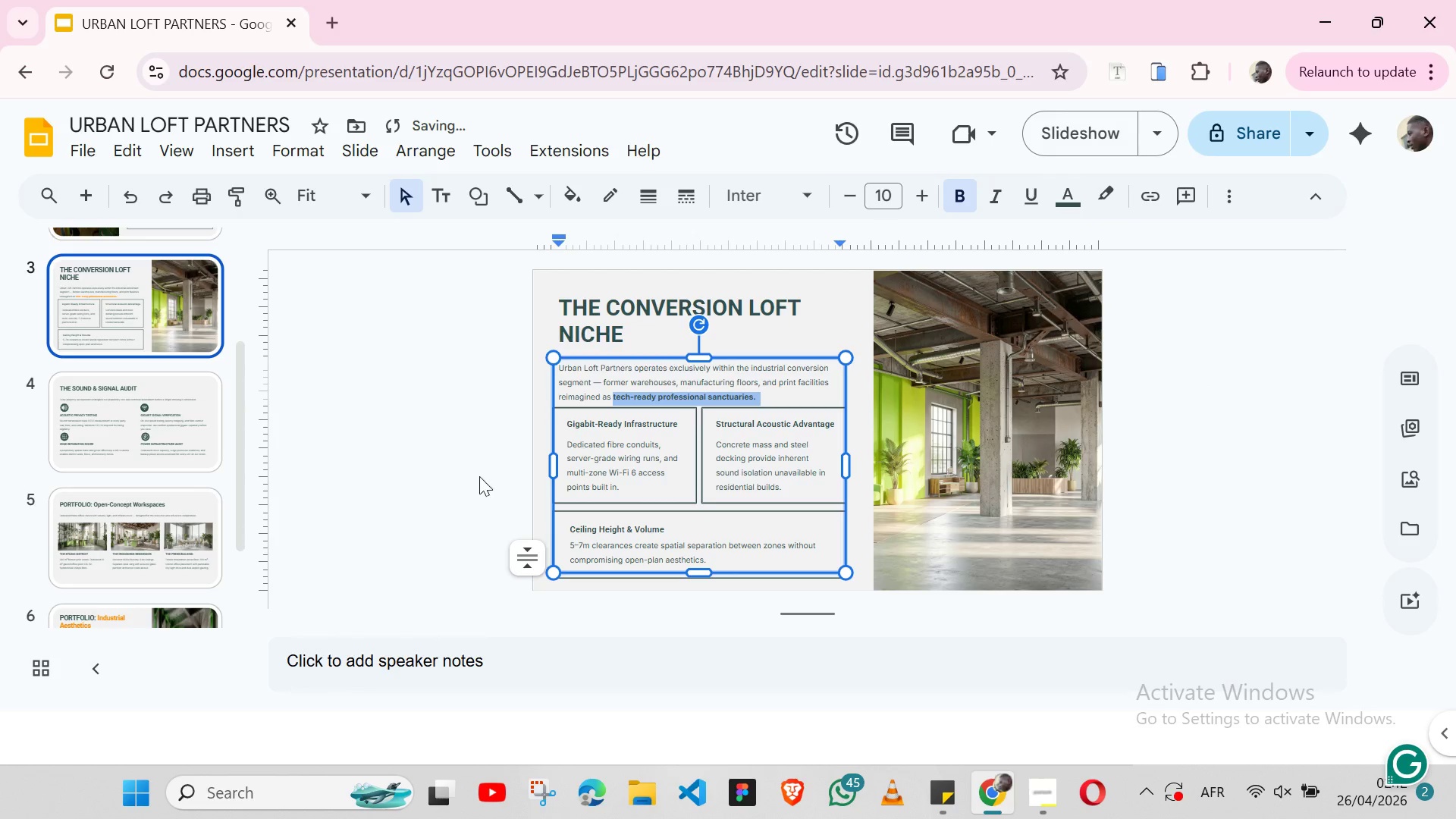 
left_click([493, 465])
 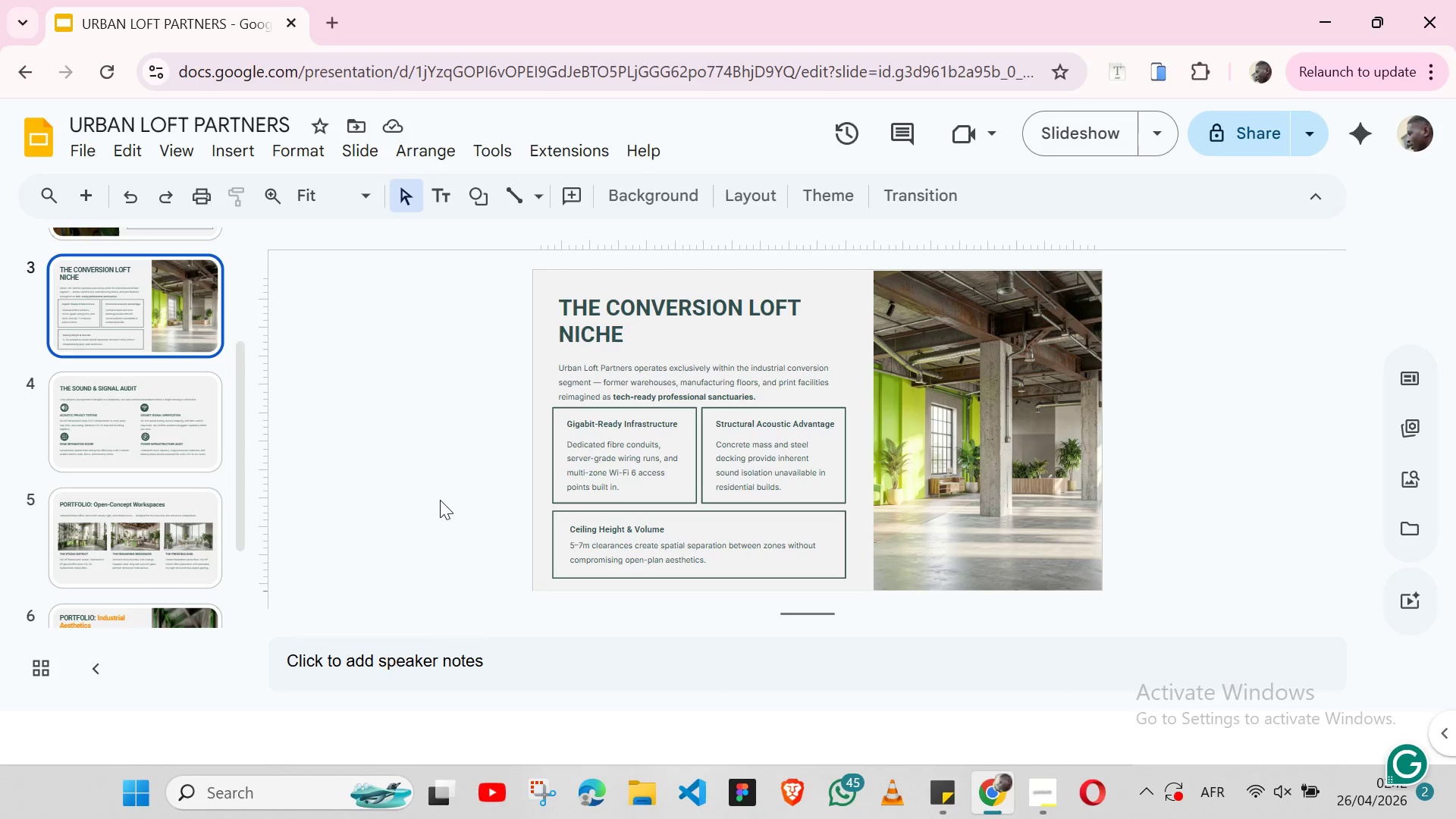 
wait(10.69)
 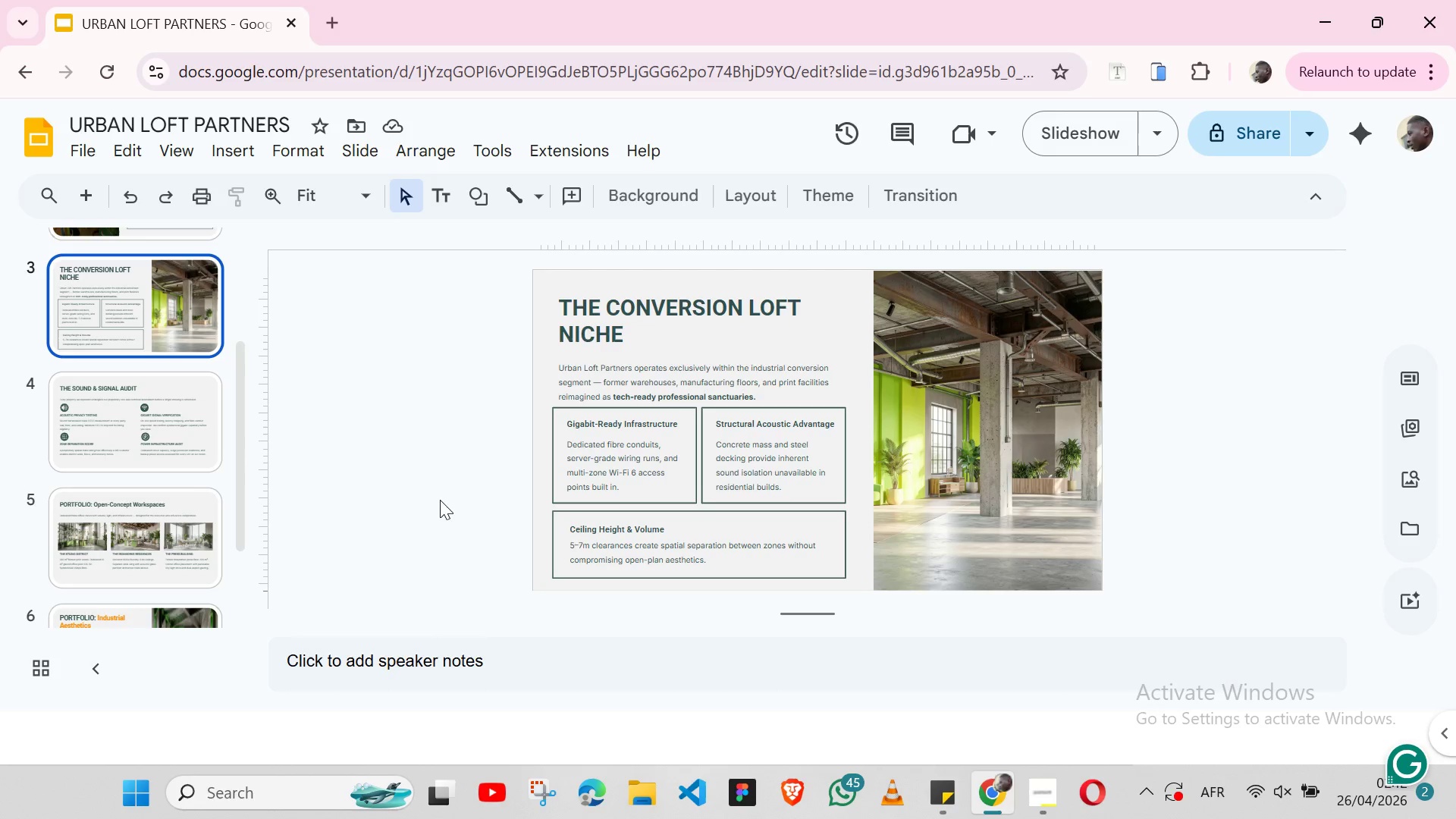 
left_click([77, 435])
 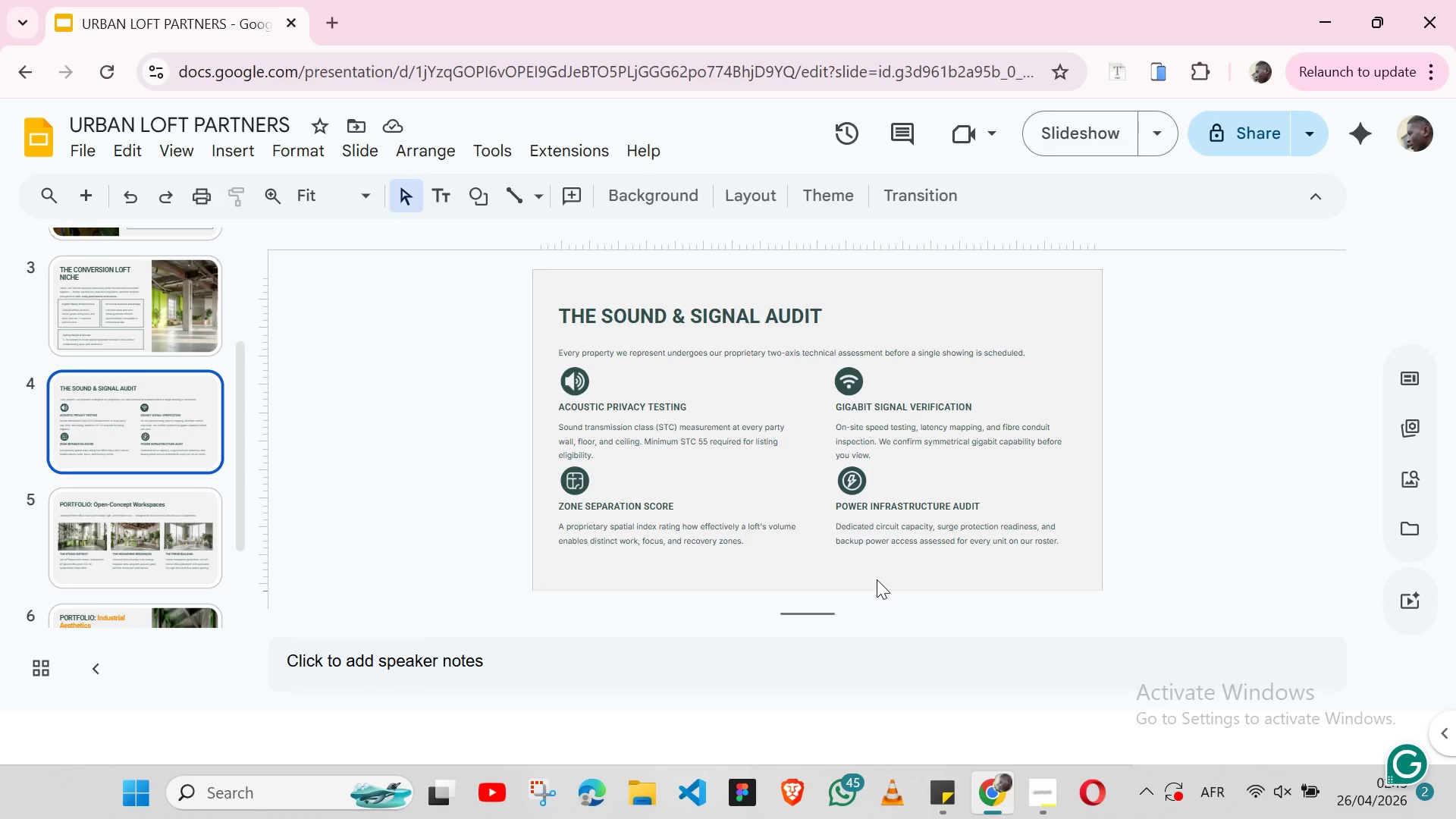 
wait(14.11)
 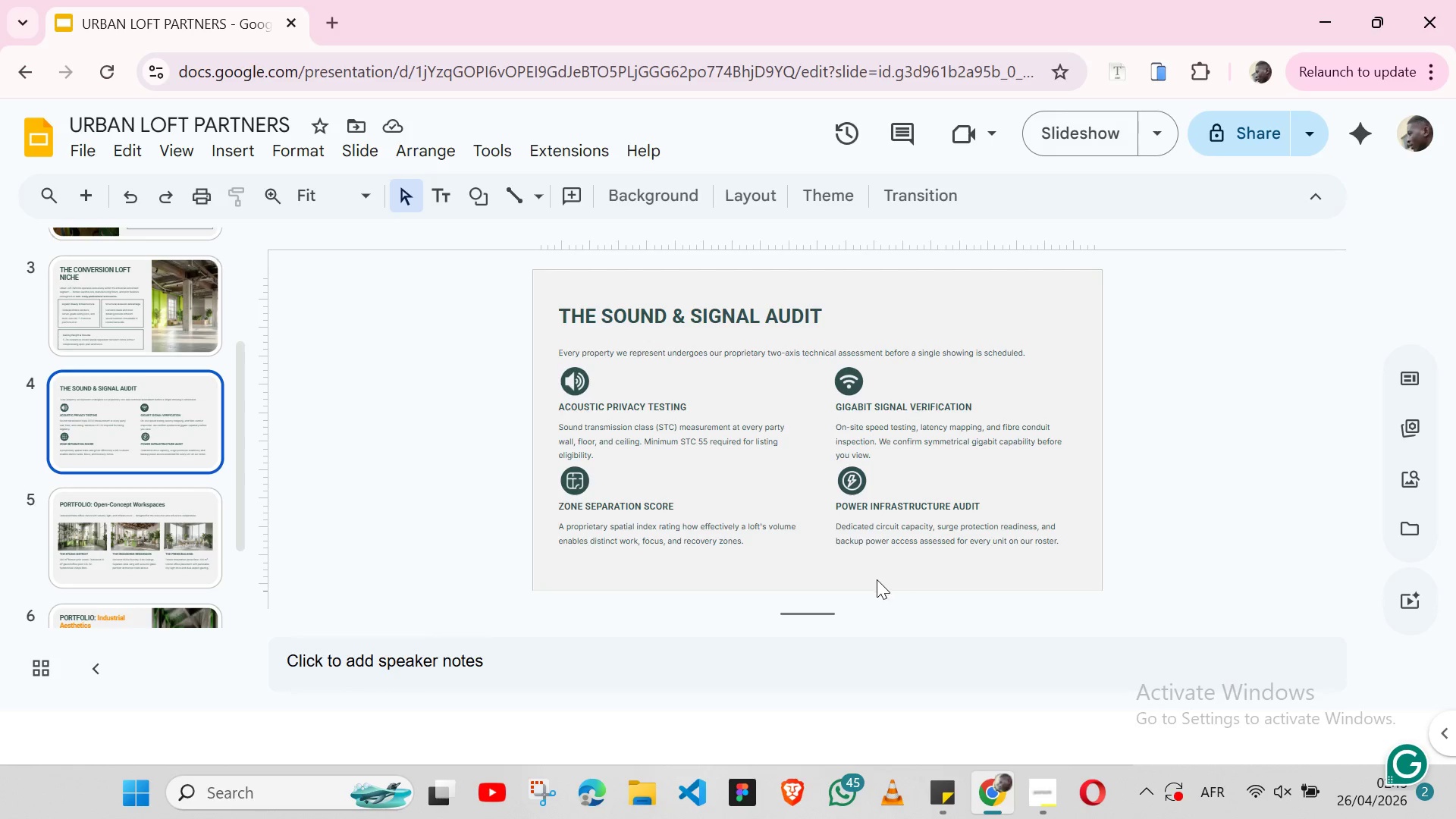 
left_click([800, 540])
 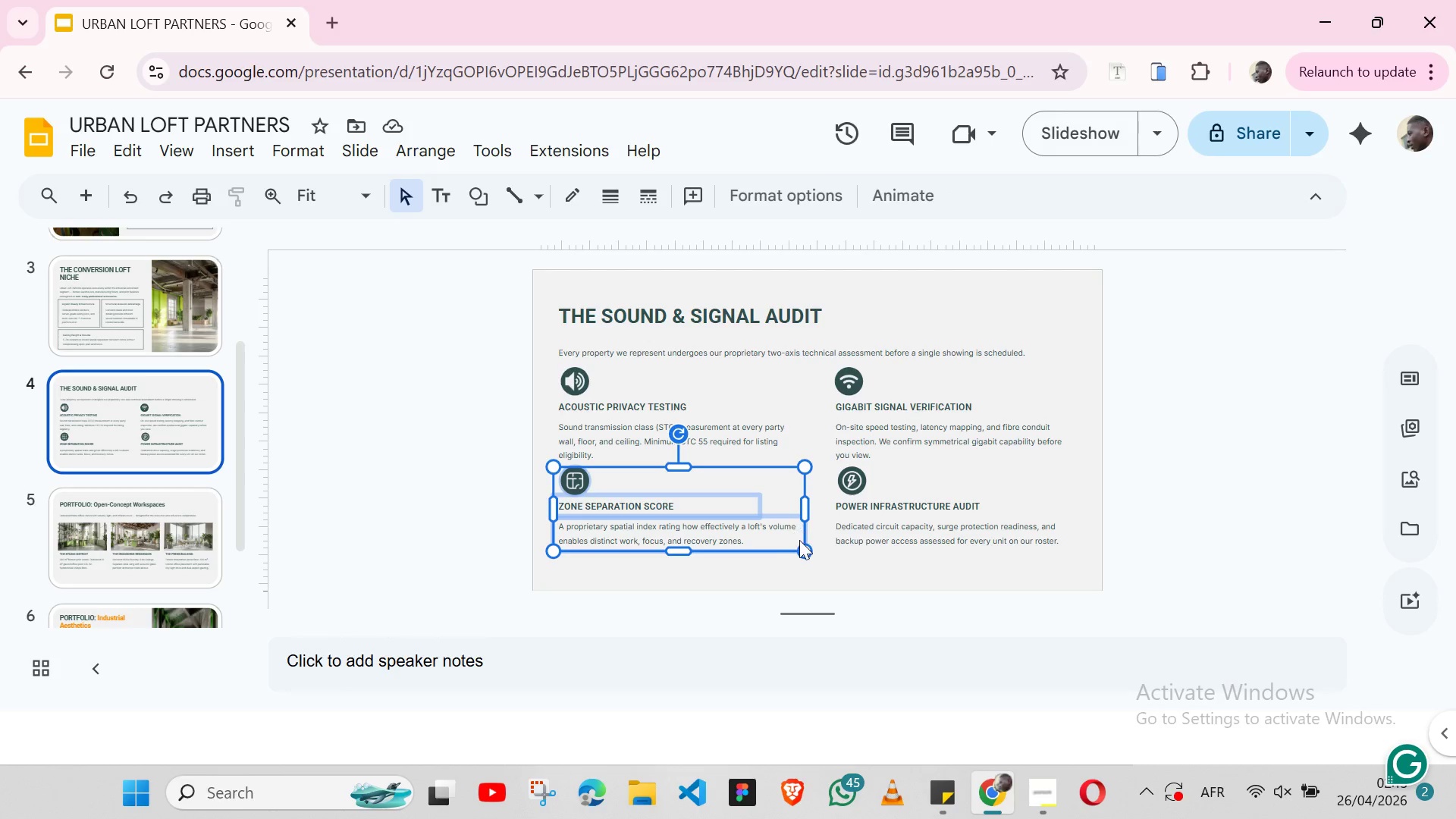 
hold_key(key=ShiftLeft, duration=1.5)
 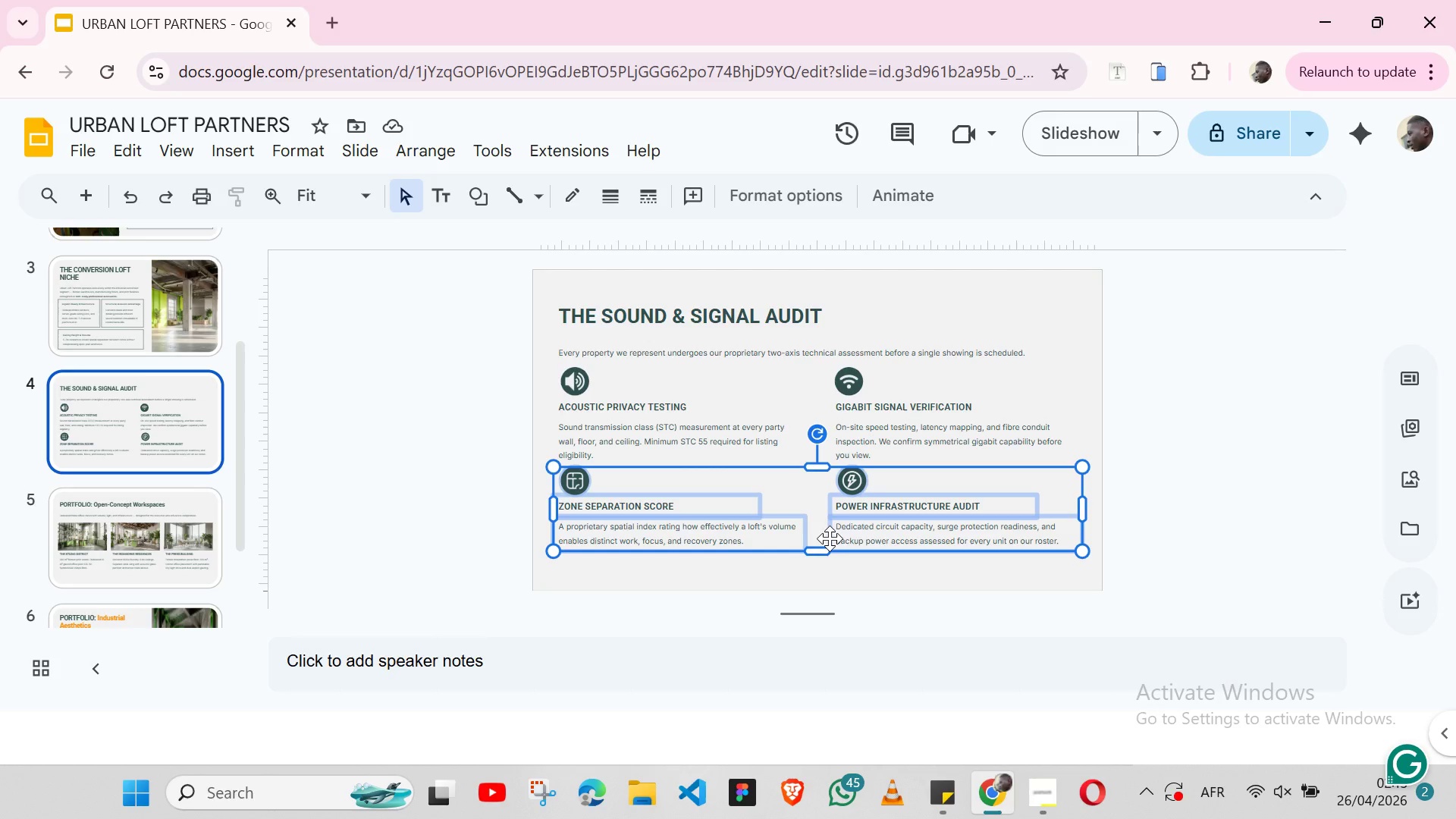 
hold_key(key=ShiftLeft, duration=0.89)
left_click([830, 538])
 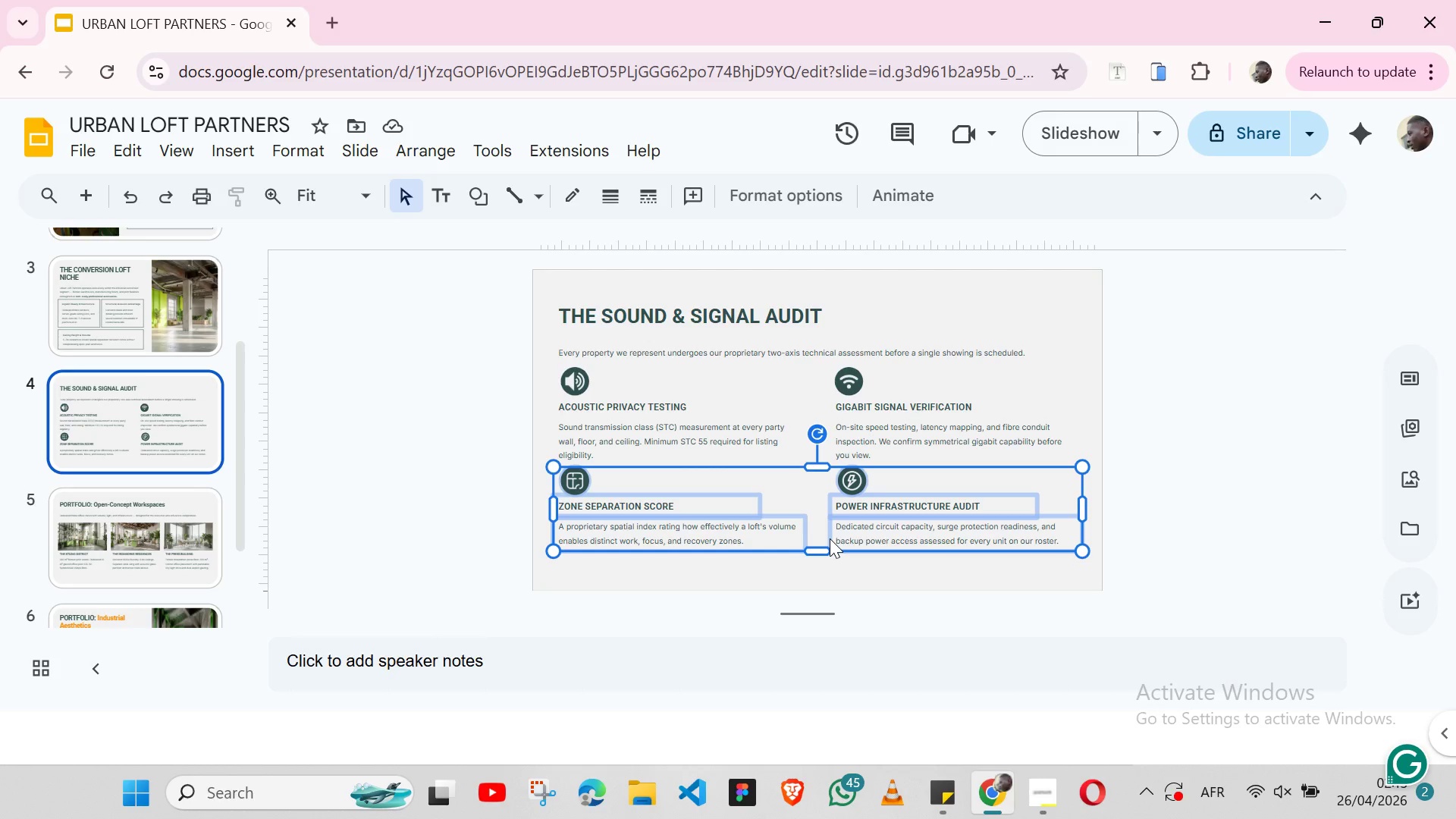 
key(ArrowDown)
 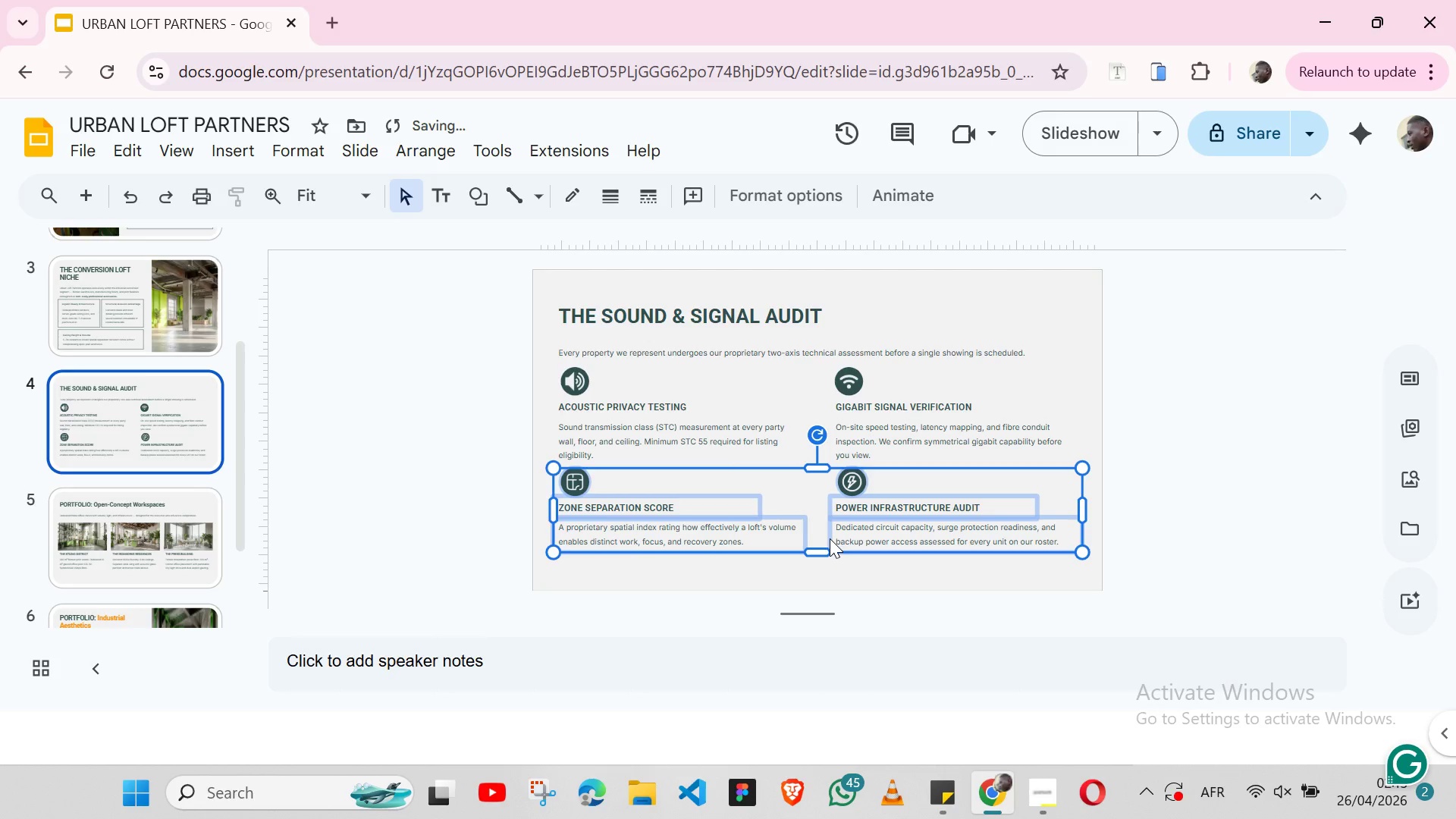 
key(ArrowDown)
 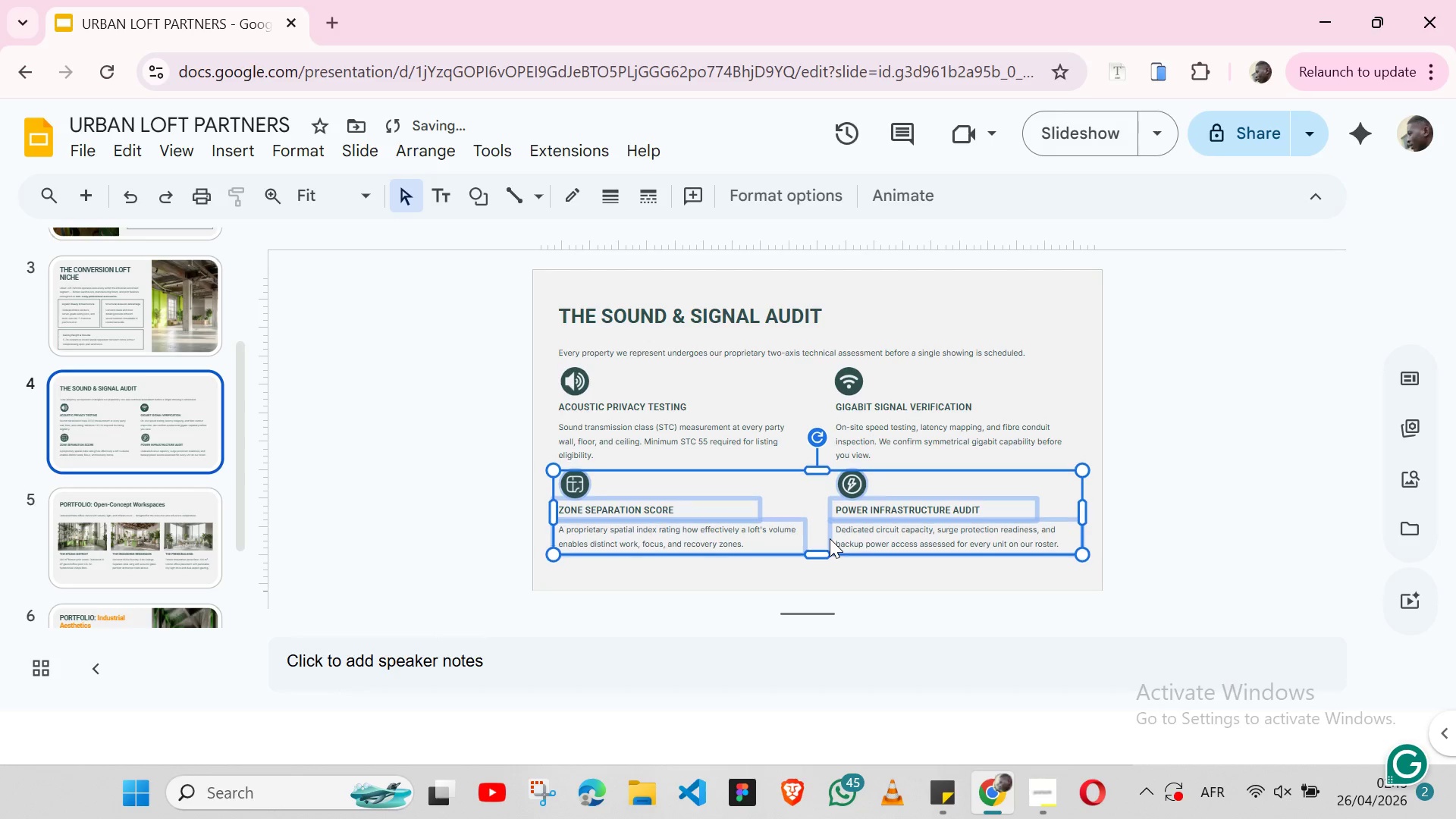 
key(ArrowDown)
 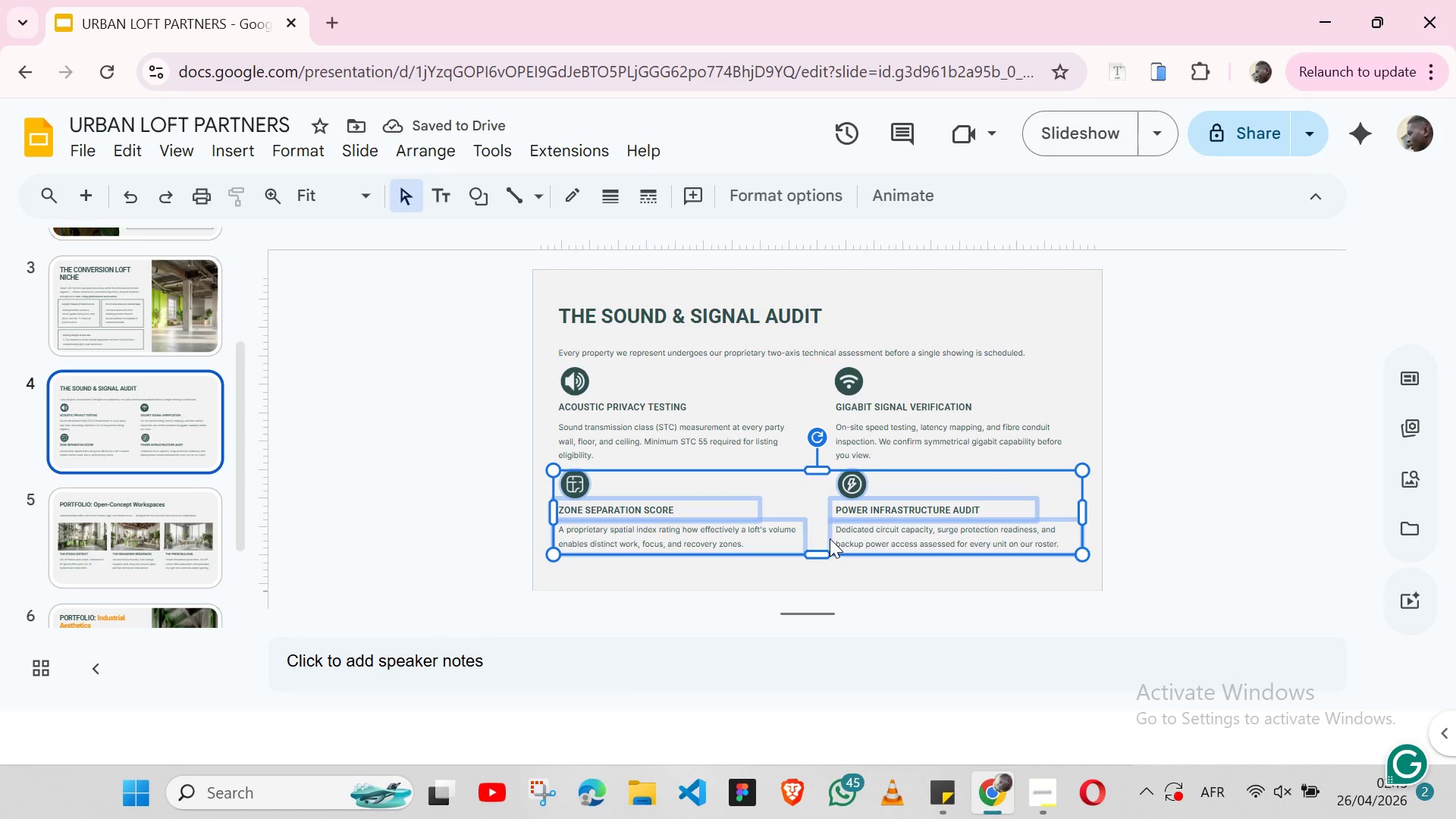 
wait(5.16)
 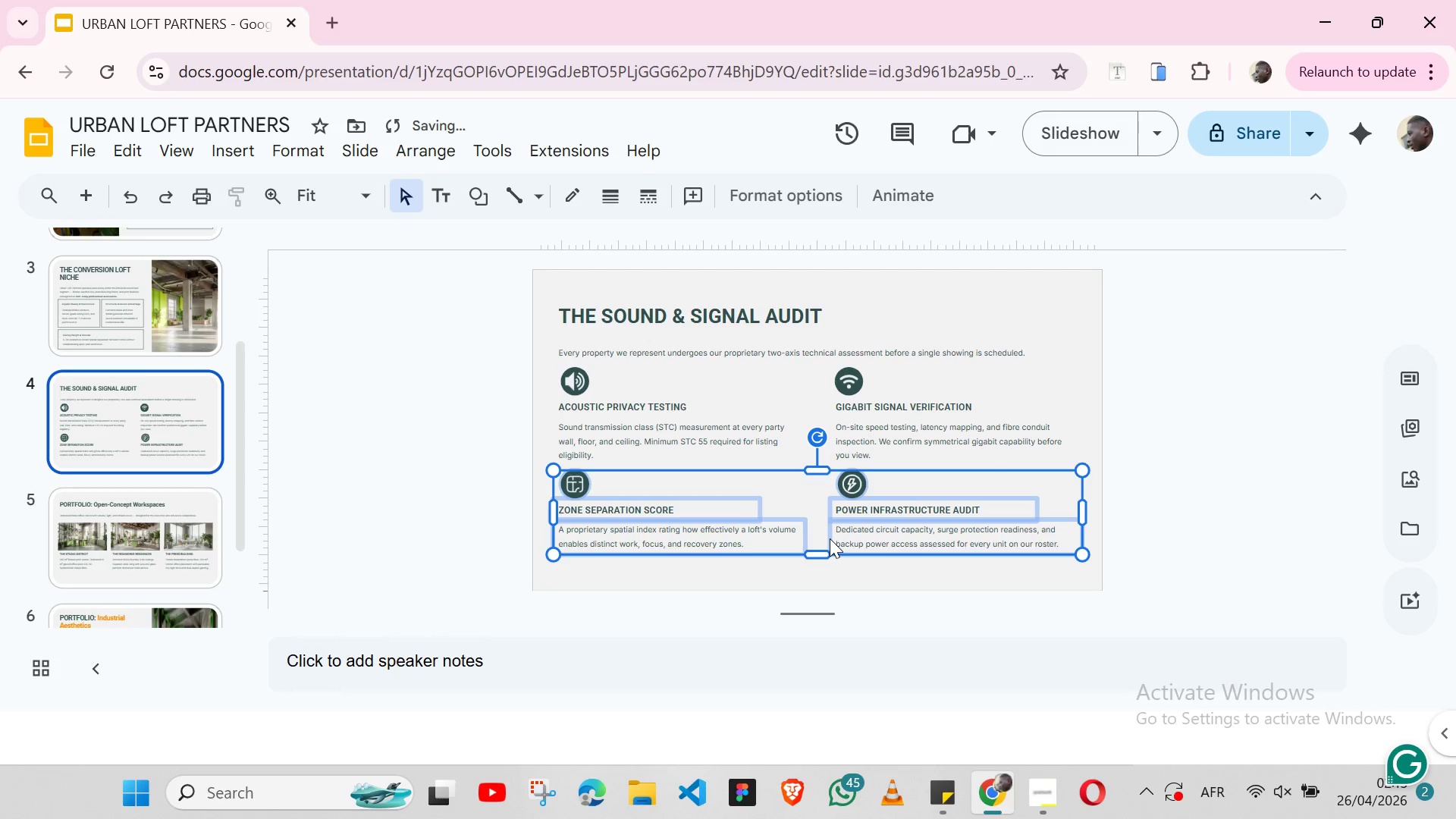 
left_click([487, 532])
 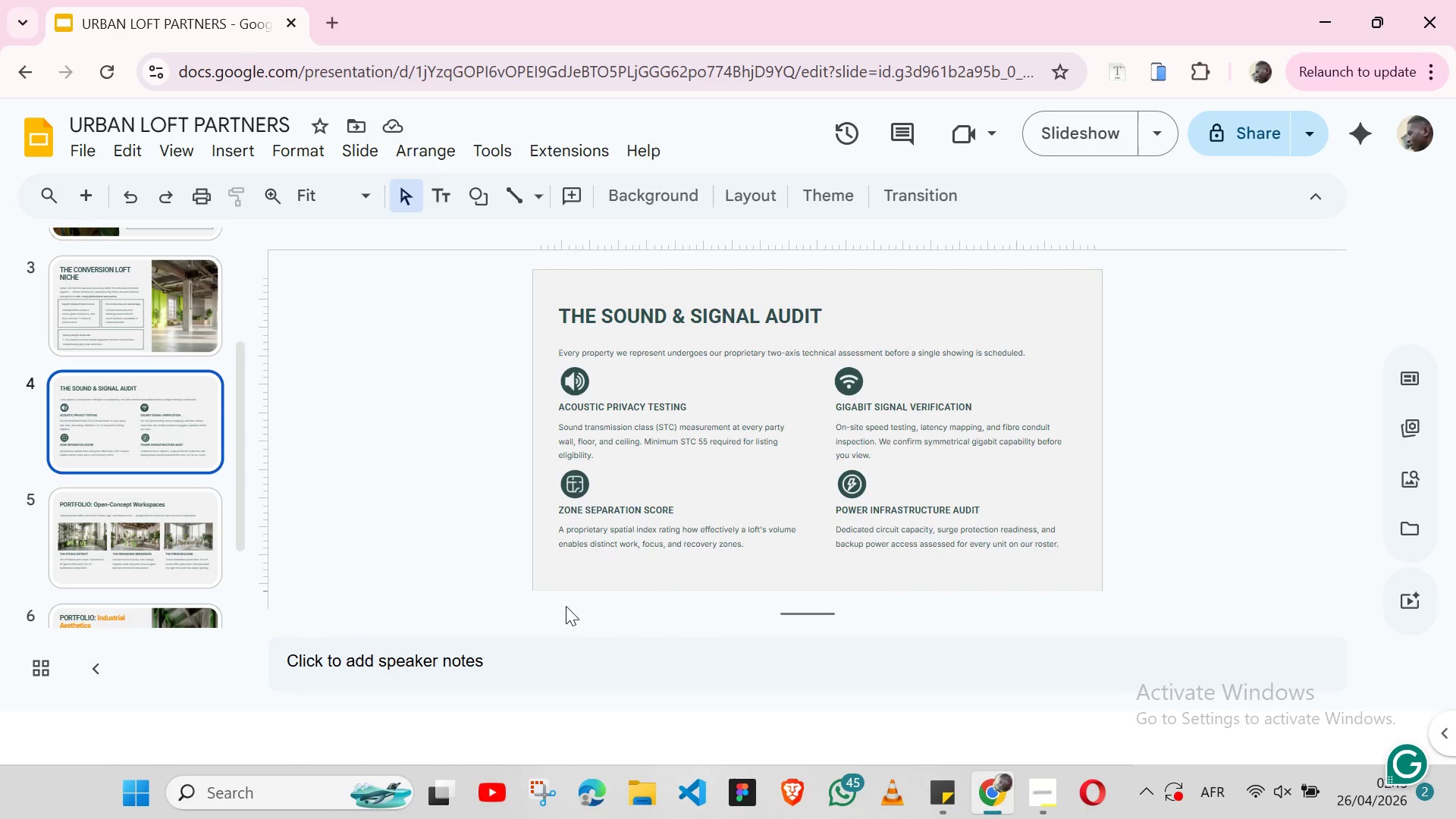 
wait(37.08)
 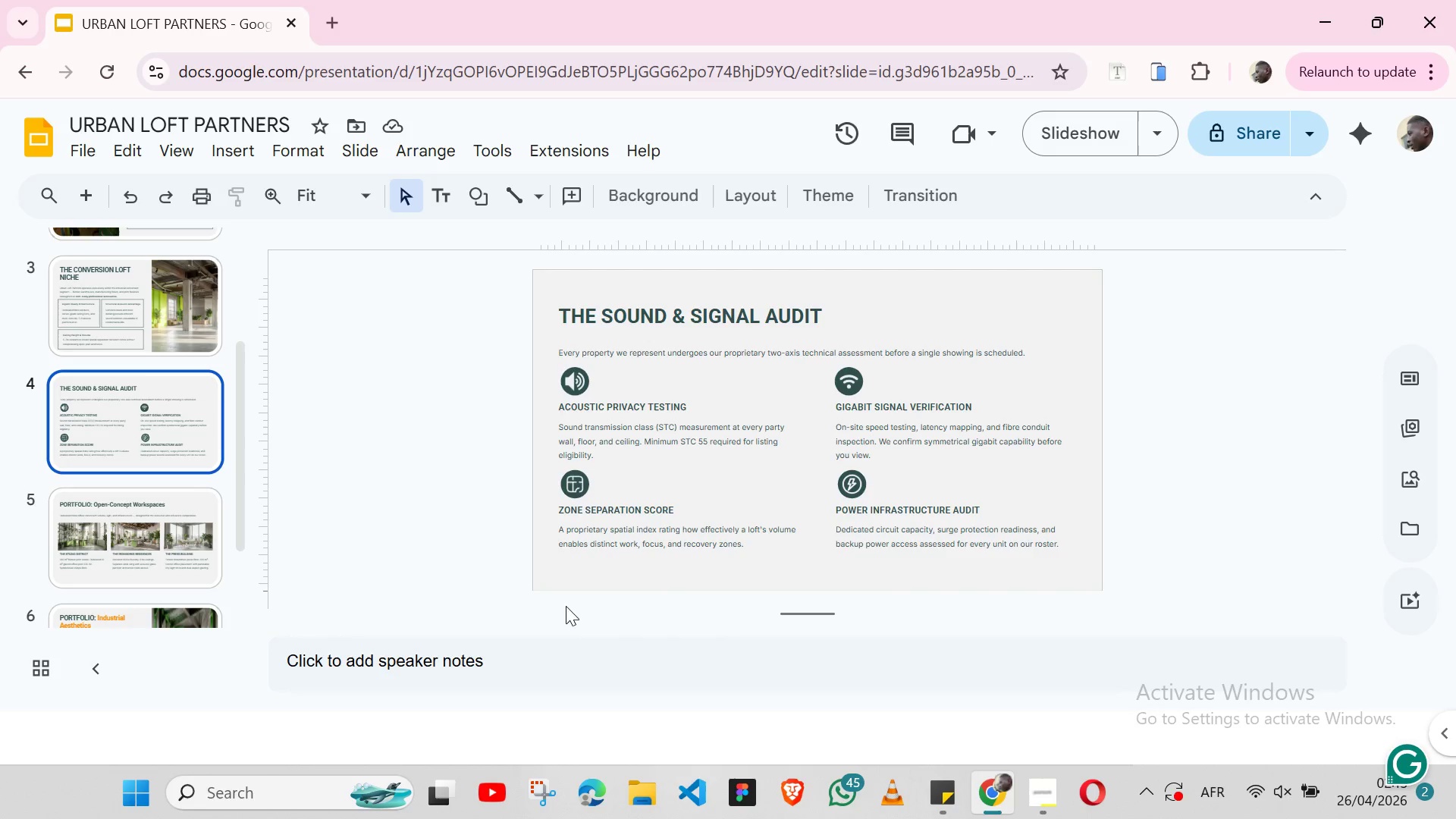 
left_click([169, 522])
 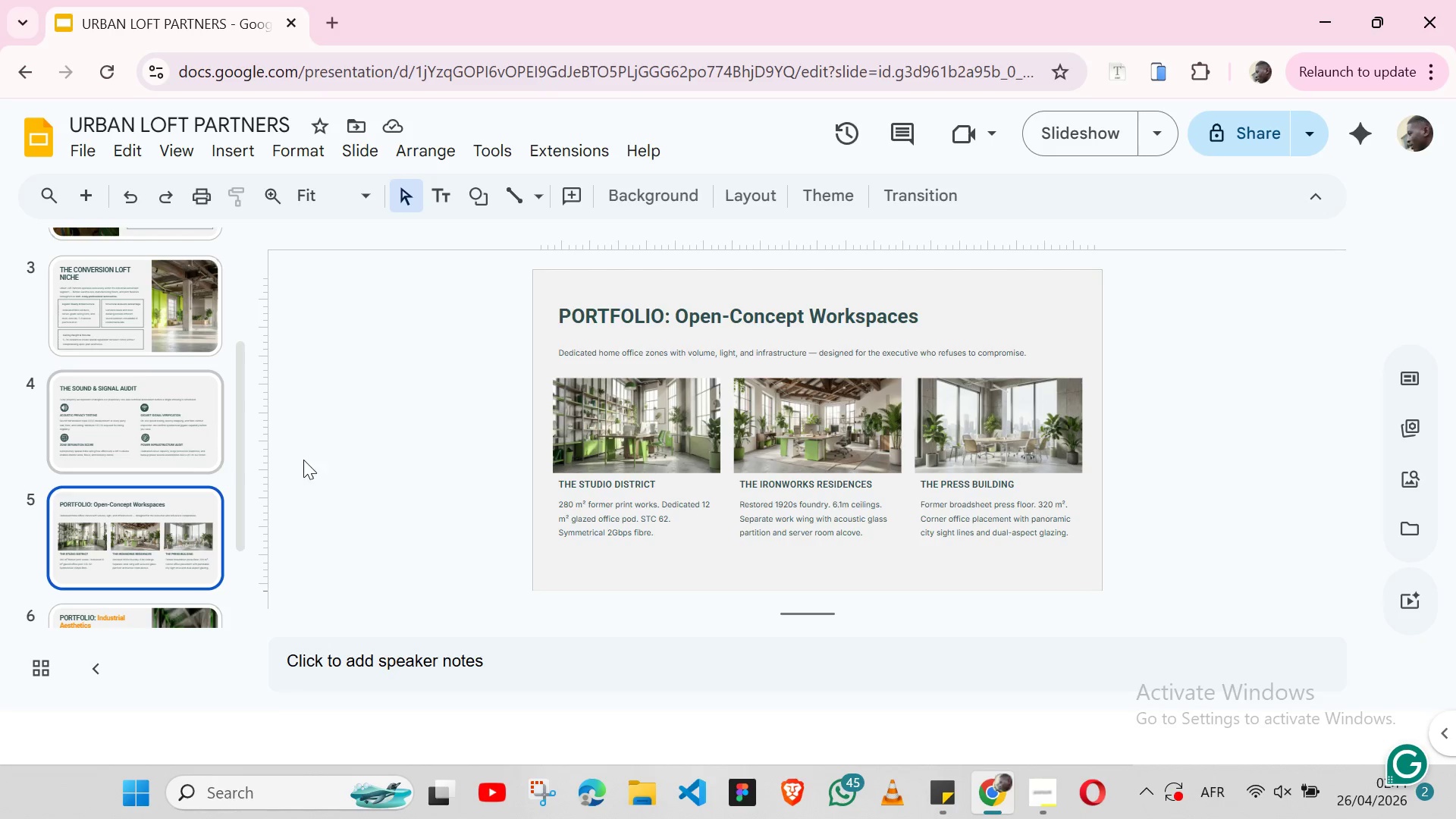 
wait(19.33)
 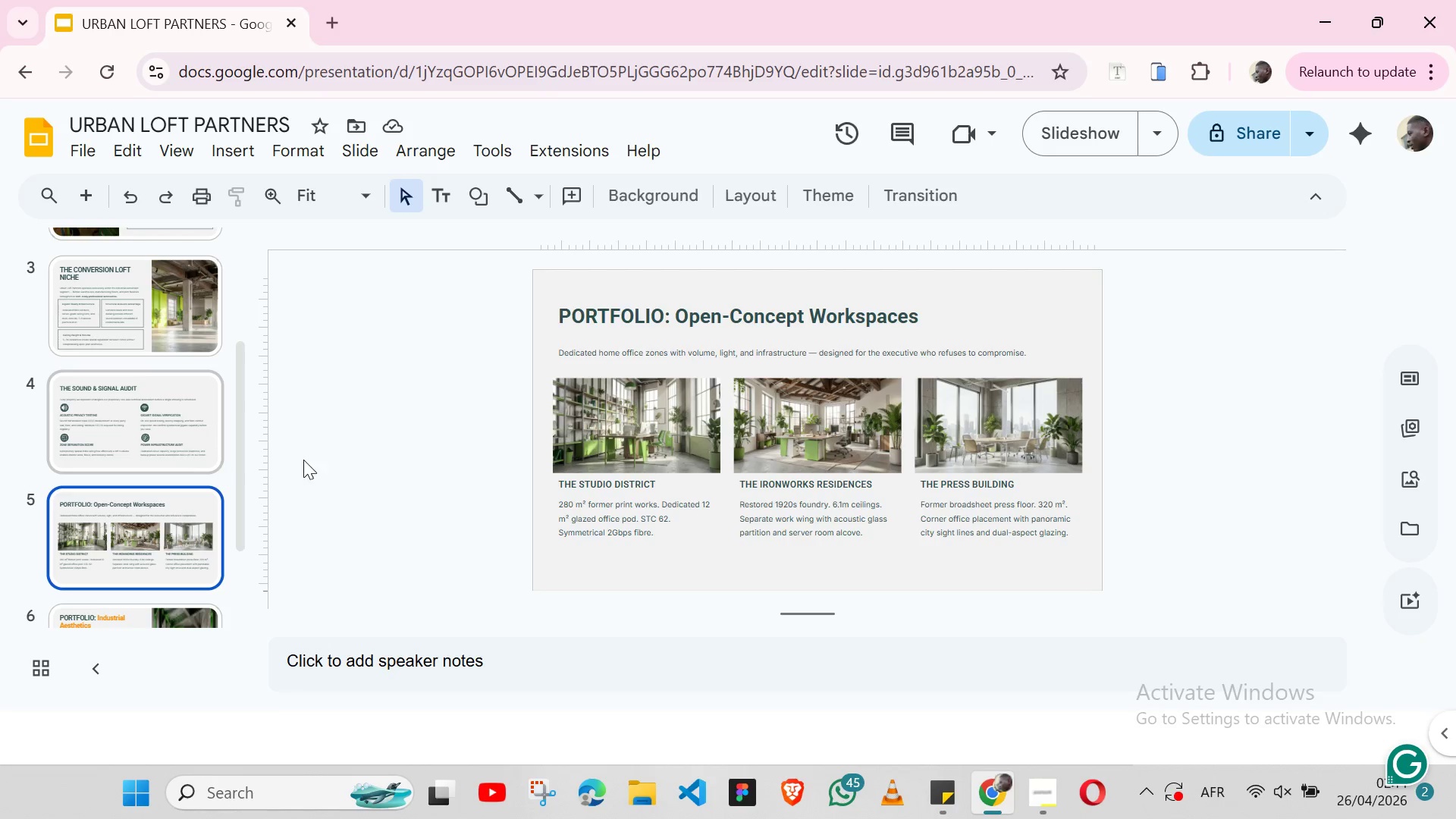 
left_click([939, 792])
 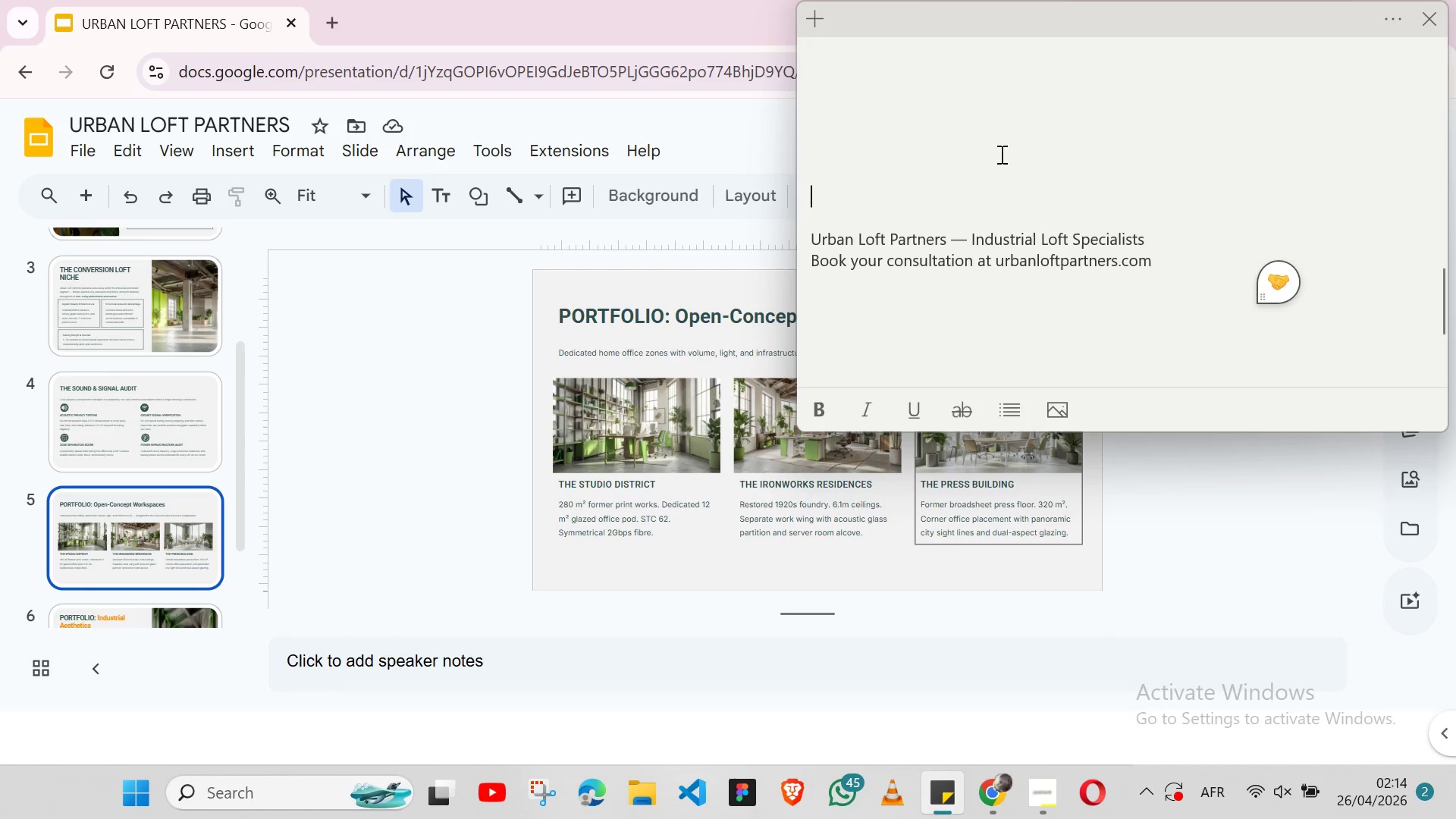 
scroll: coordinate [996, 262], scroll_direction: up, amount: 24.0
 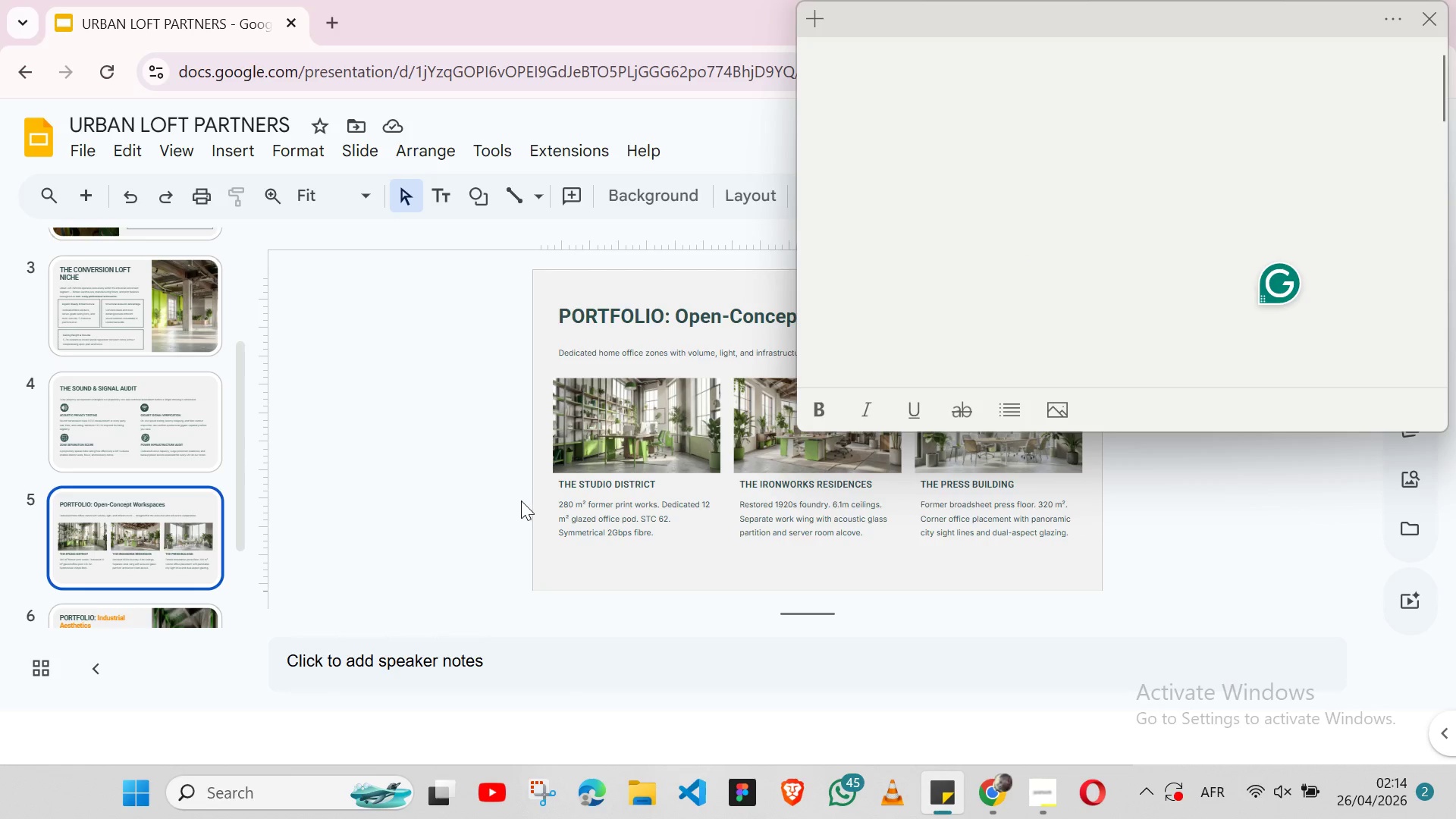 
wait(7.74)
 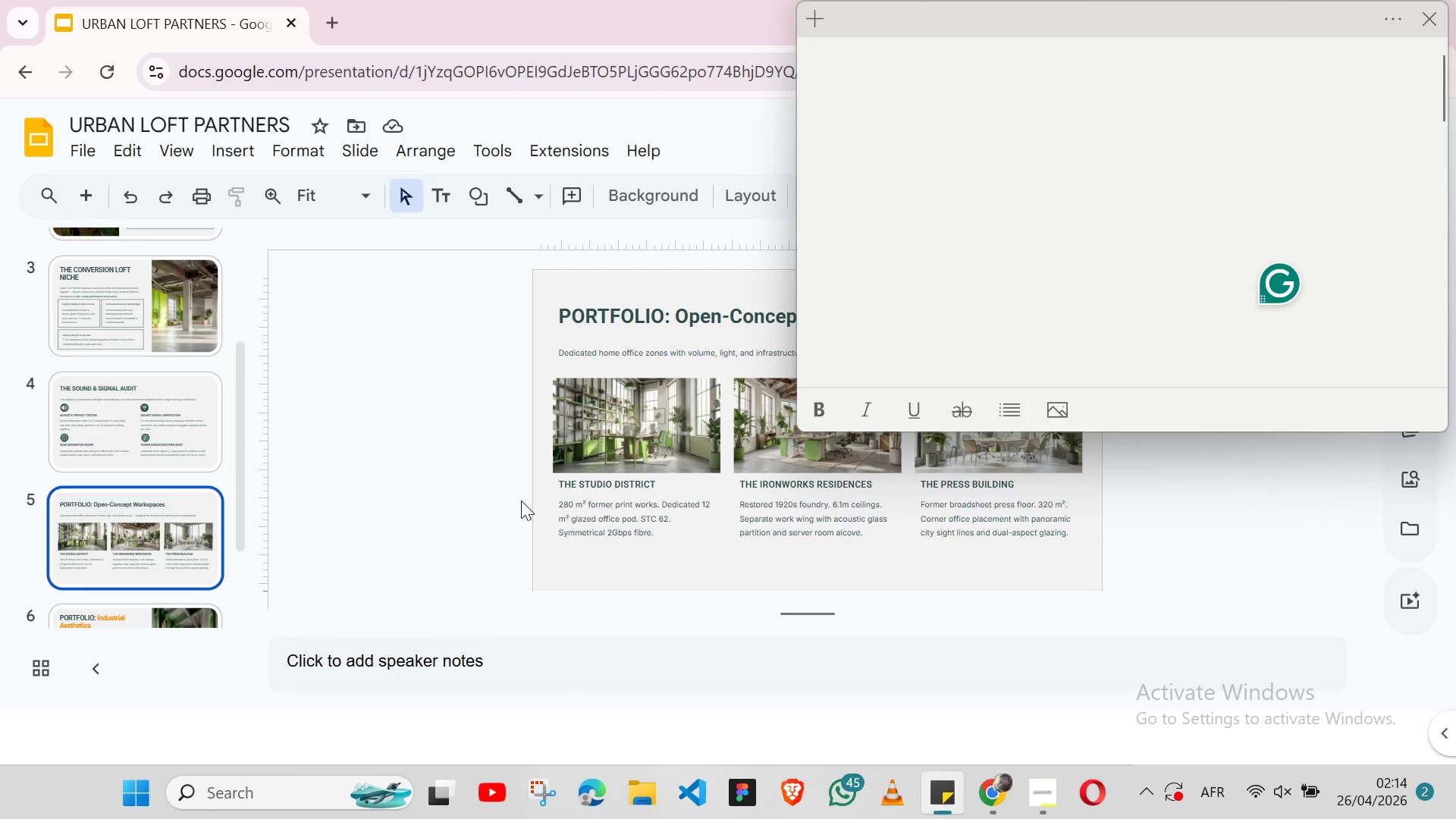 
left_click([170, 436])
 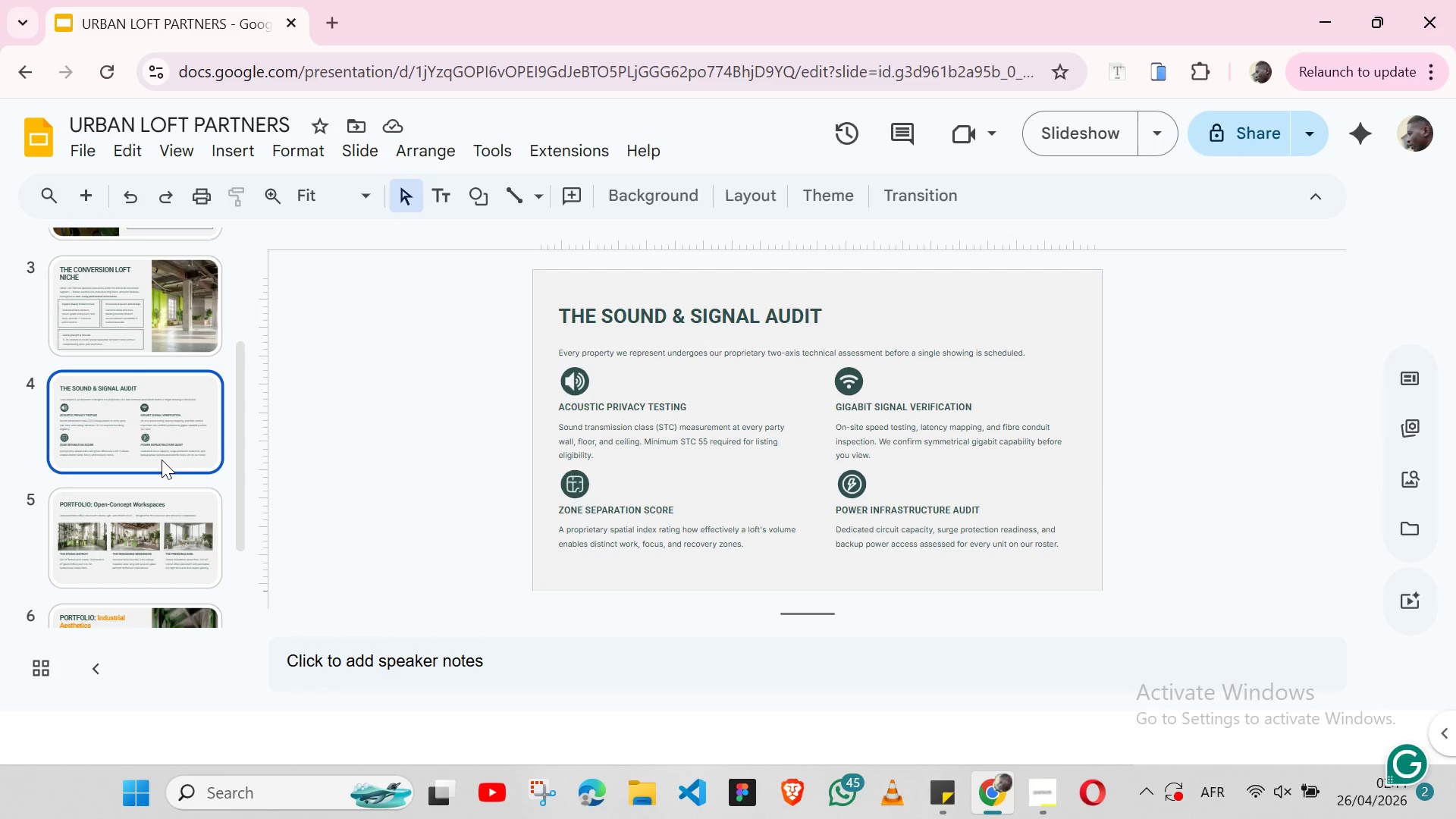 
wait(15.75)
 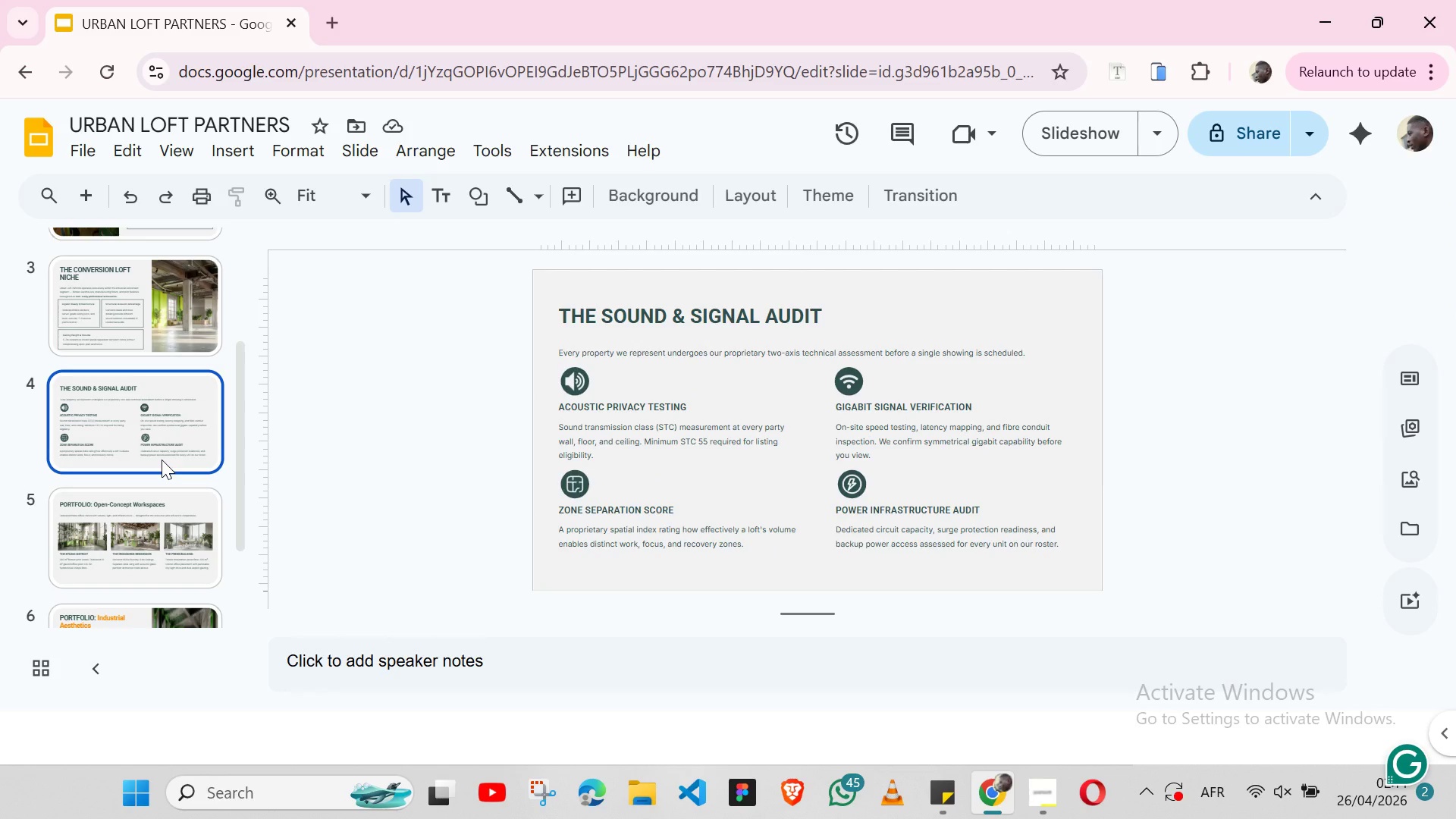 
left_click([118, 526])
 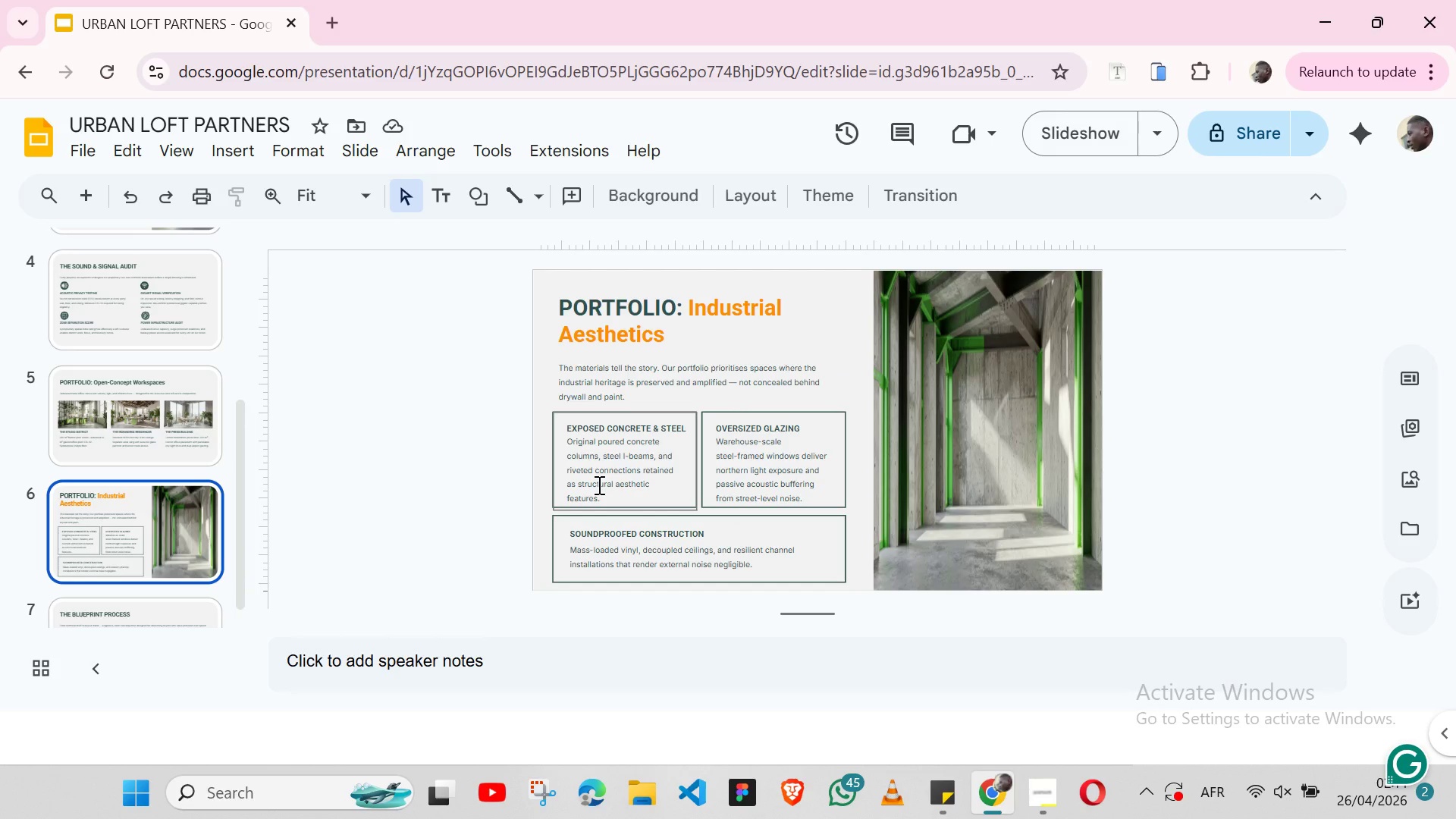 
wait(10.42)
 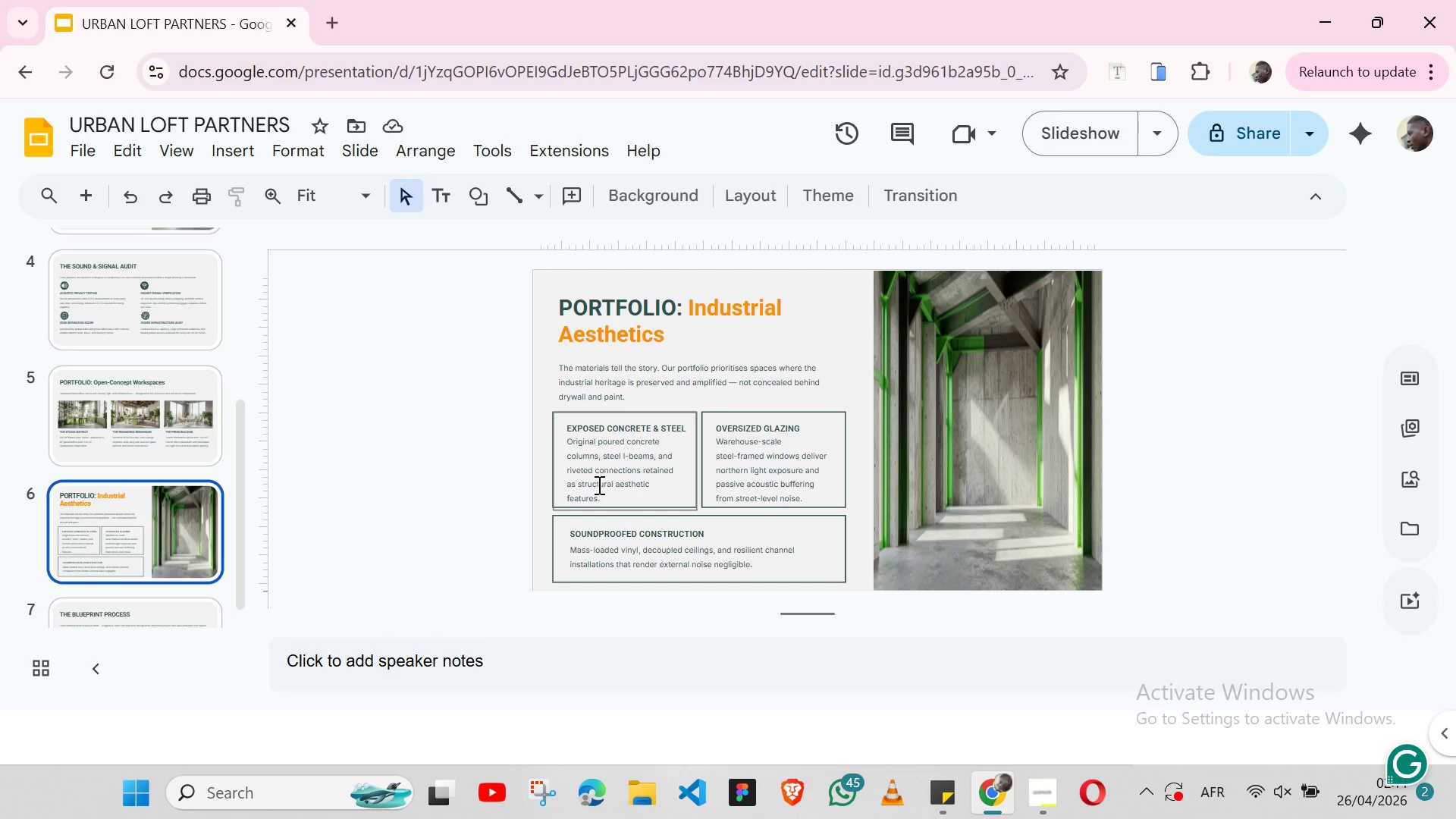 
left_click([154, 453])
 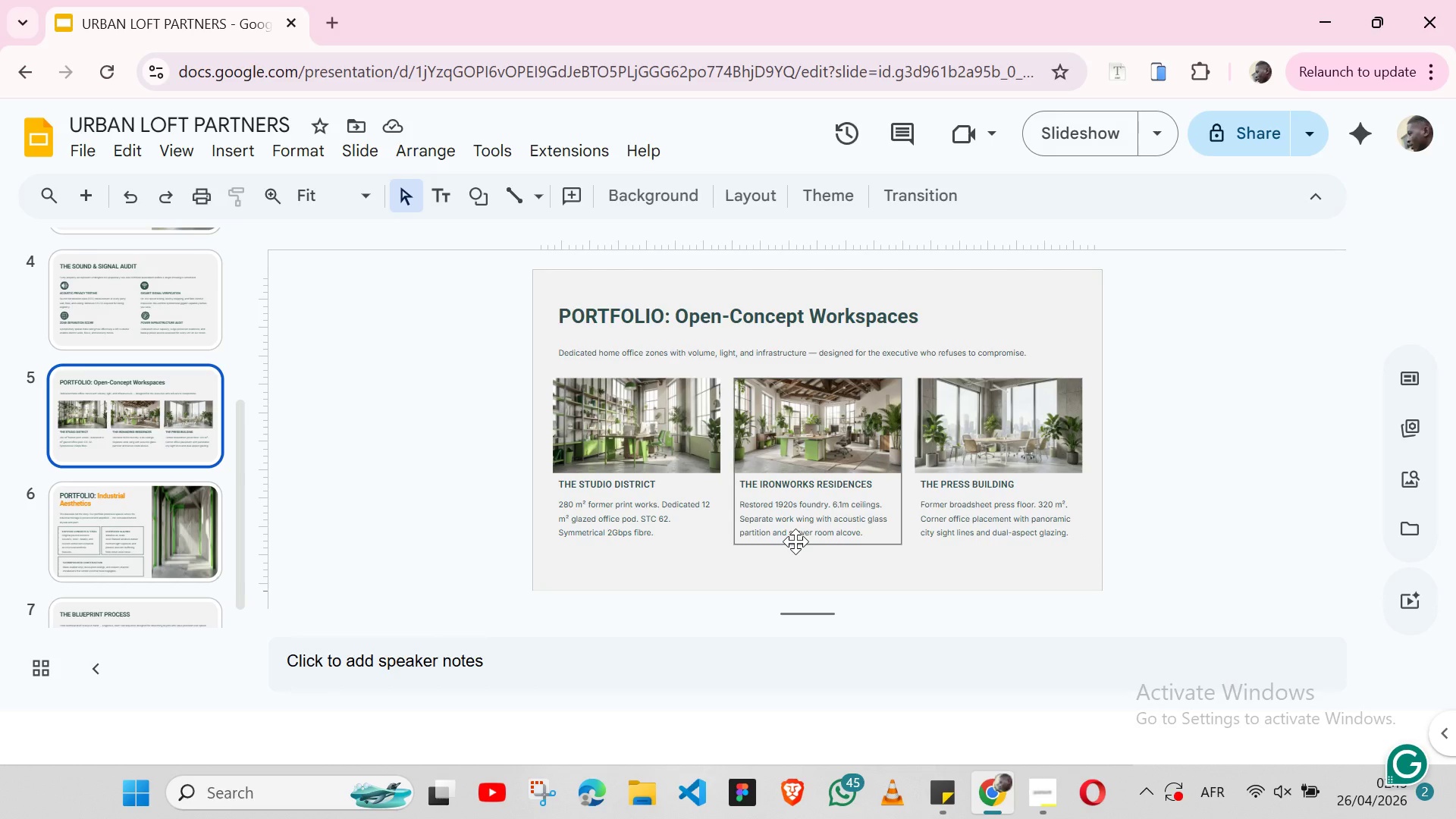 
wait(20.97)
 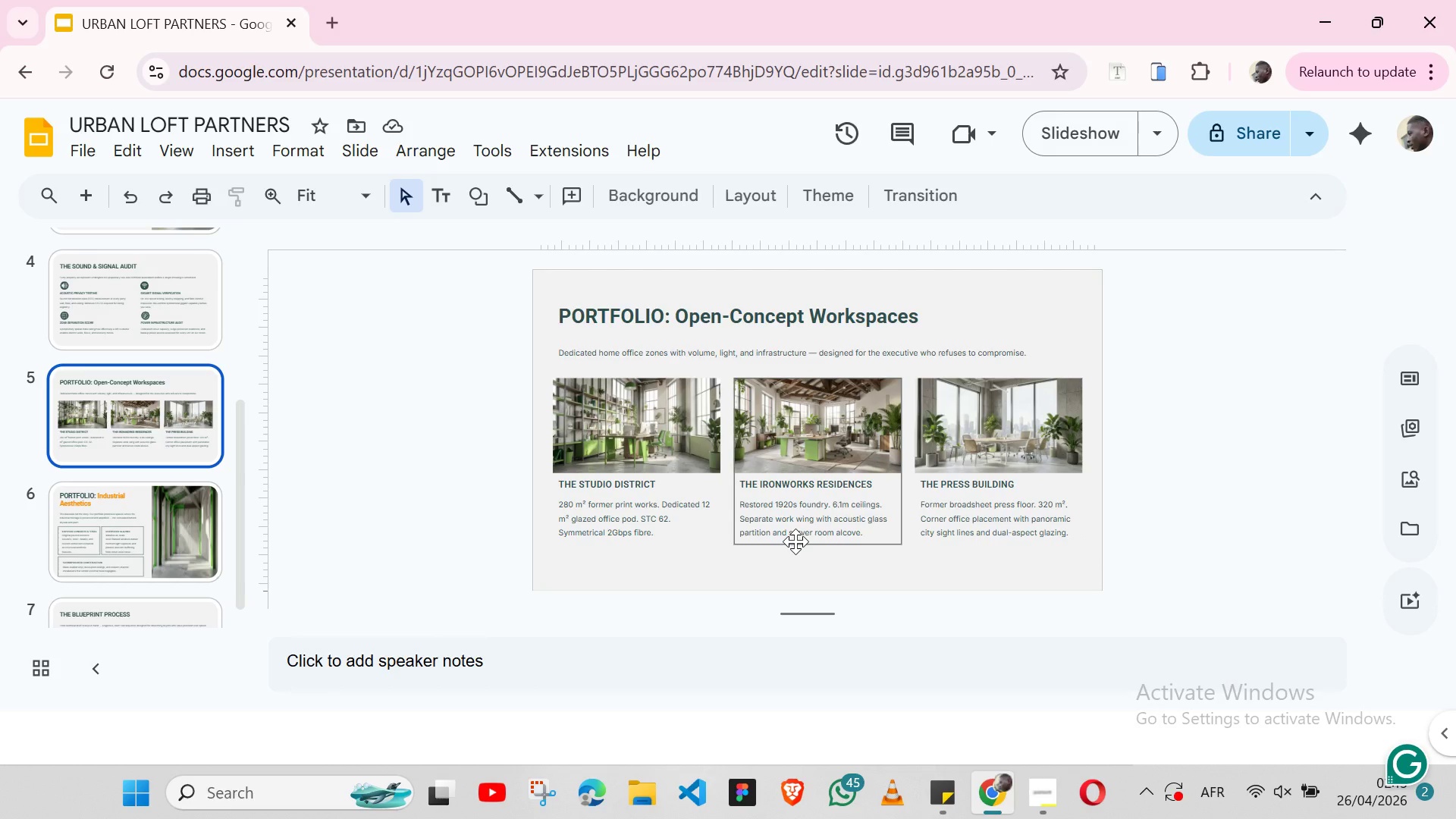 
left_click([165, 546])
 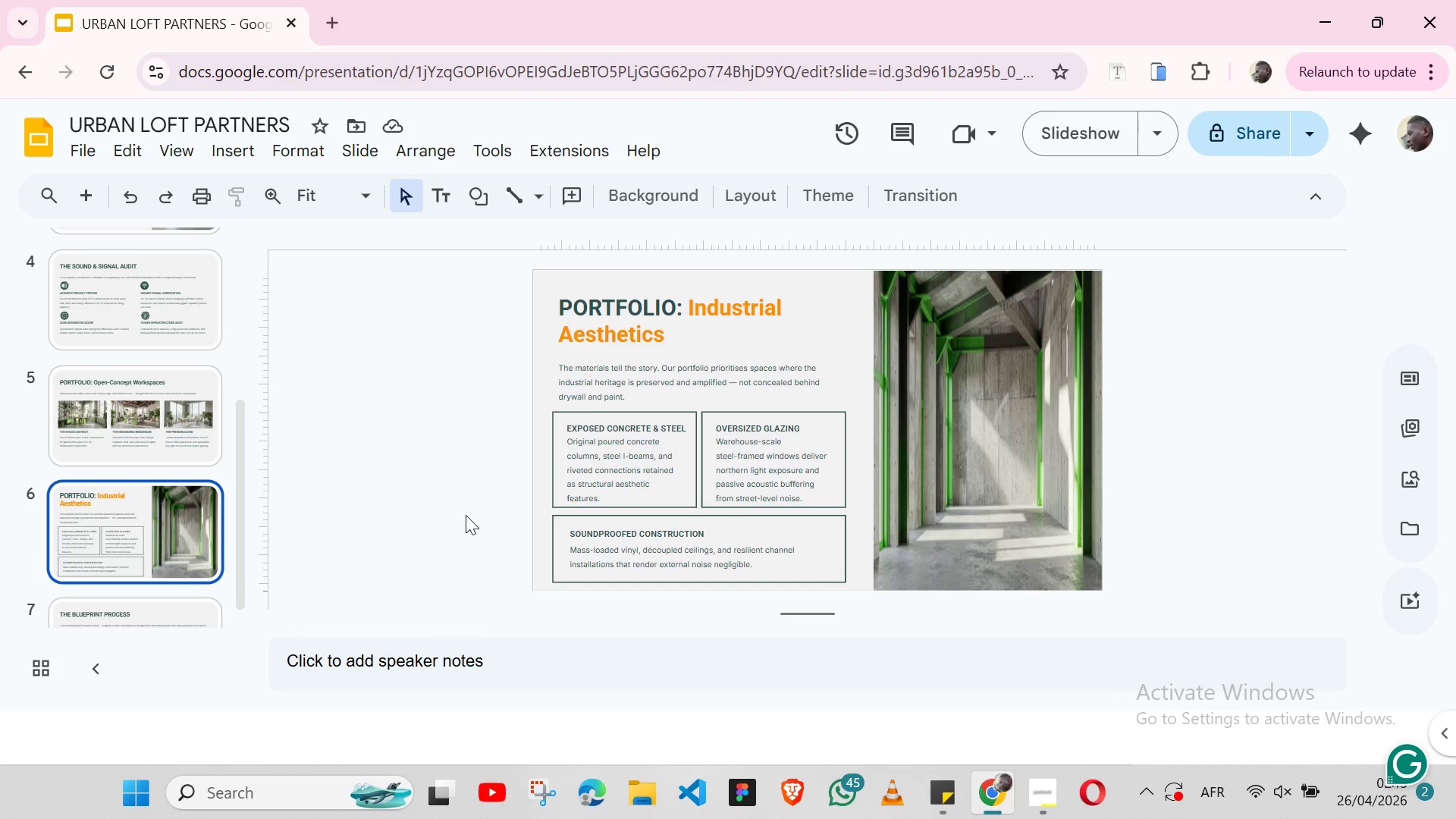 
wait(9.99)
 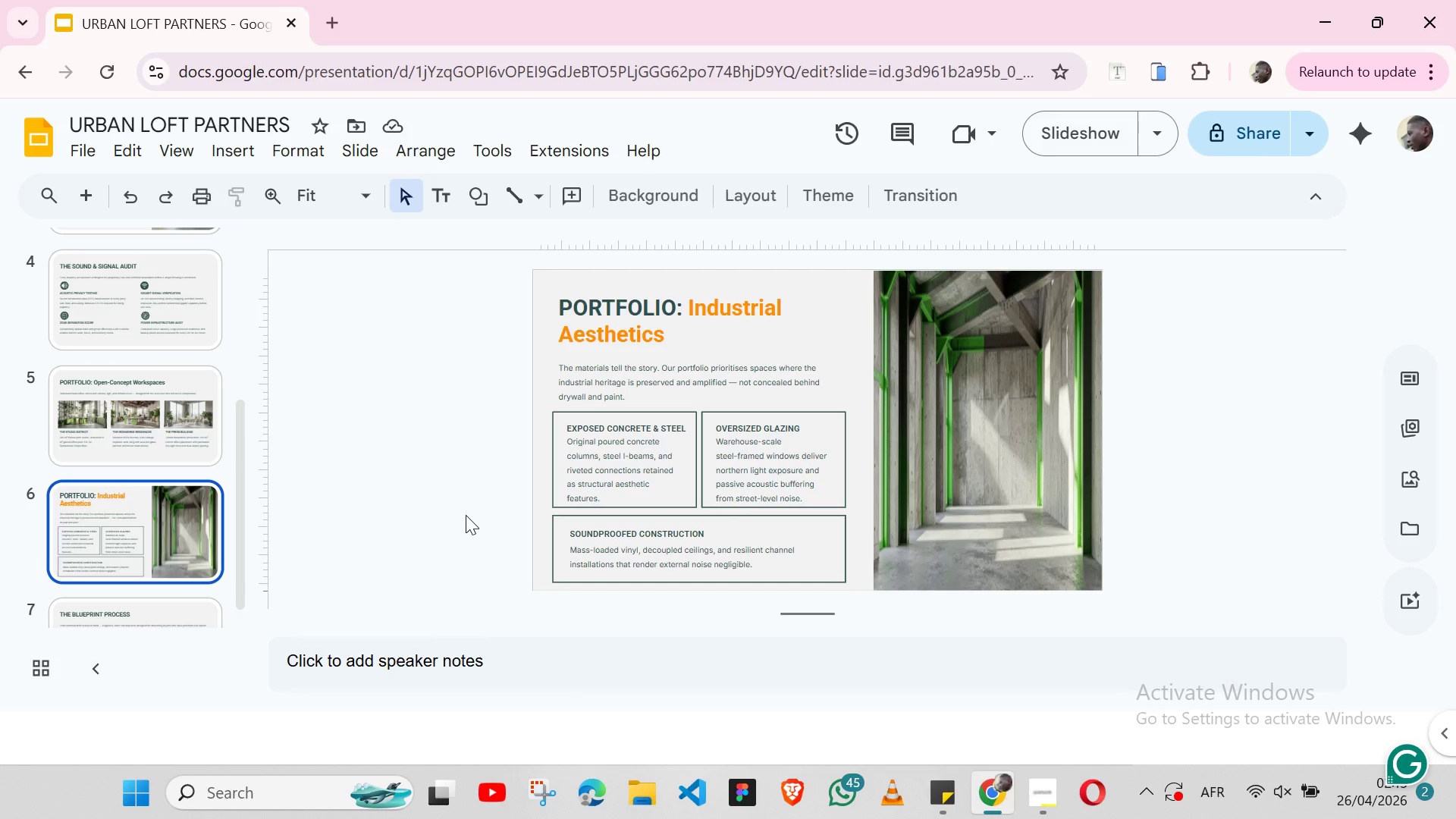 
left_click([1245, 134])
 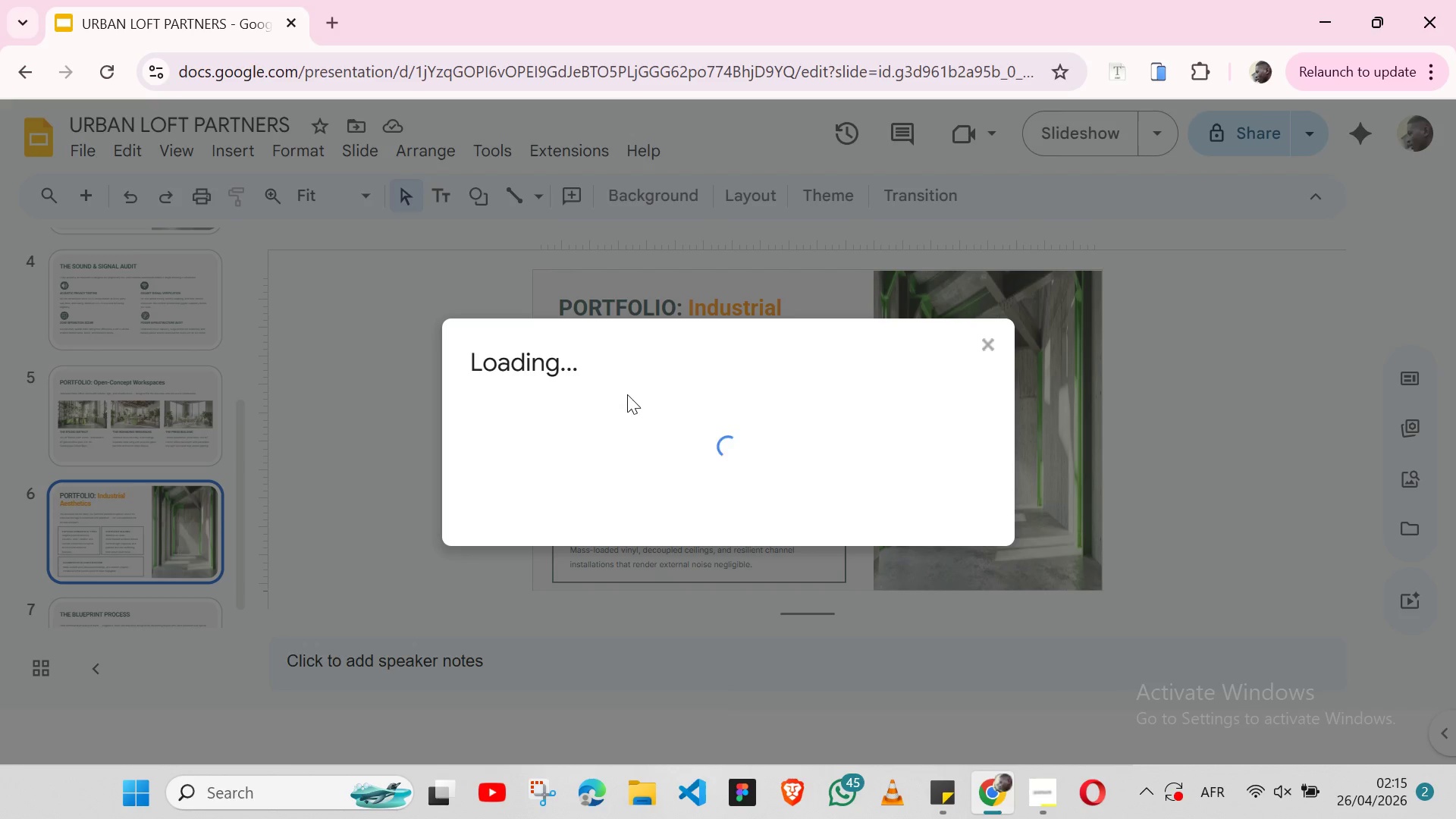 
mouse_move([638, 414])
 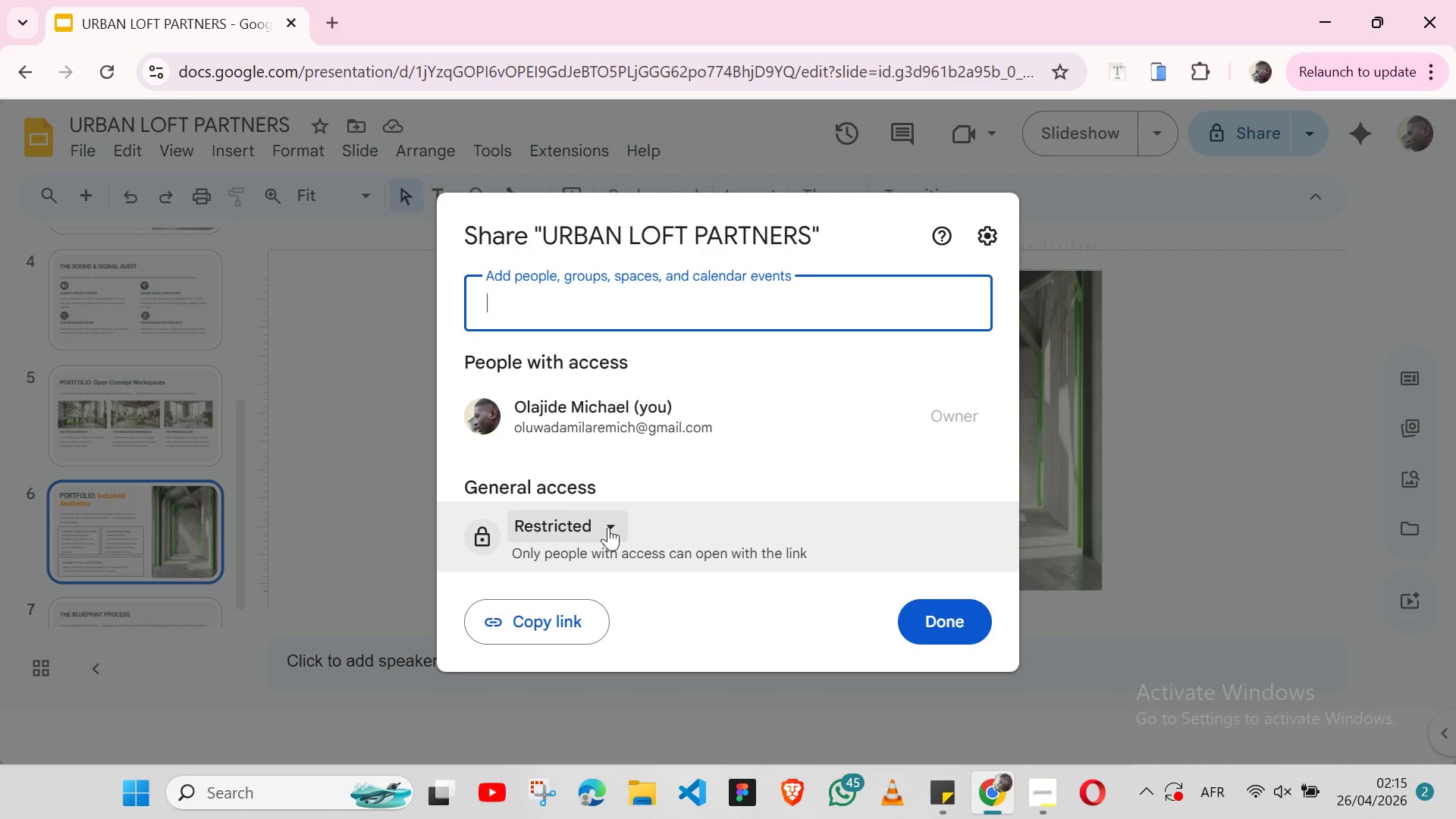 
left_click([608, 527])
 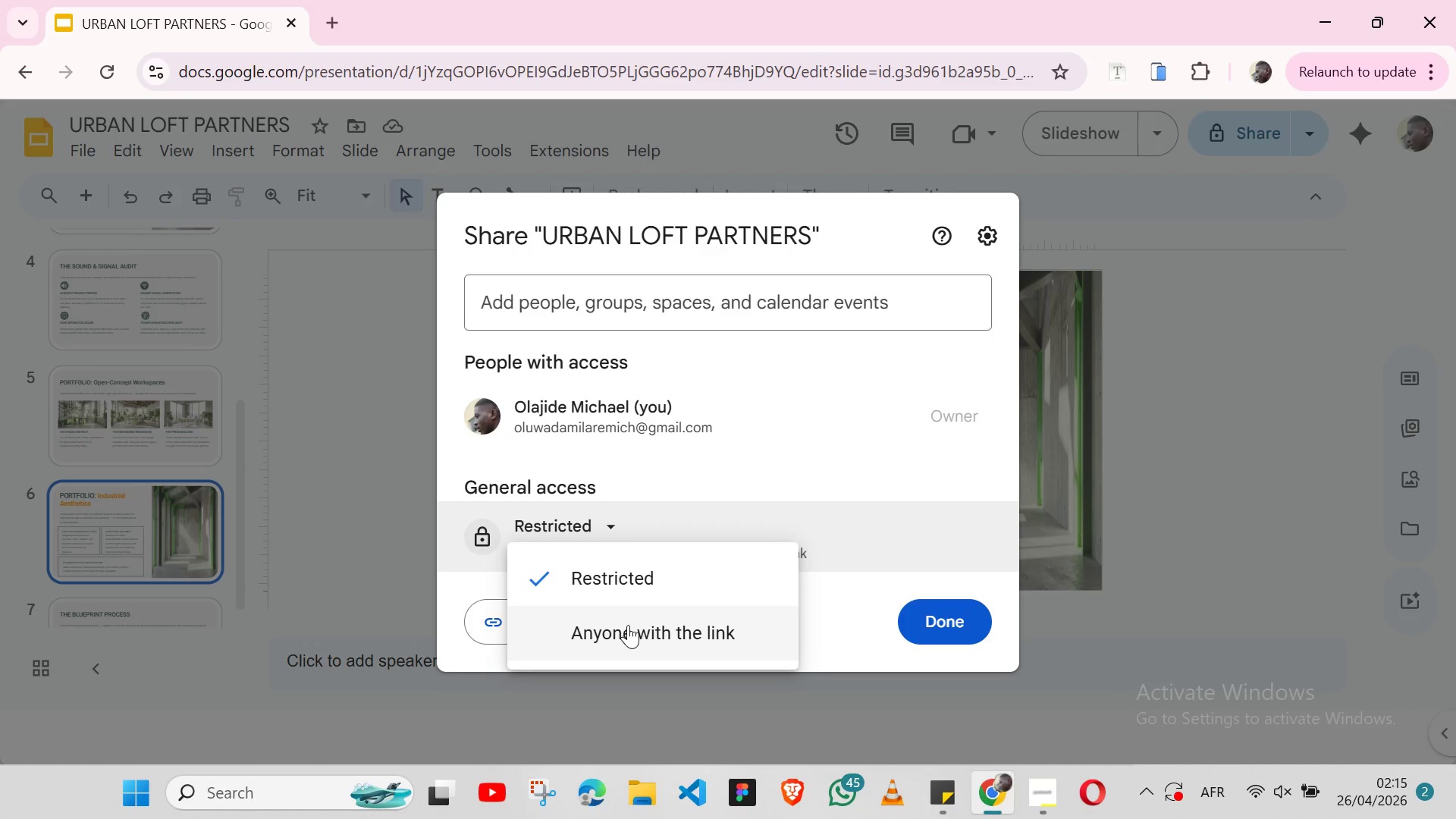 
left_click([628, 625])
 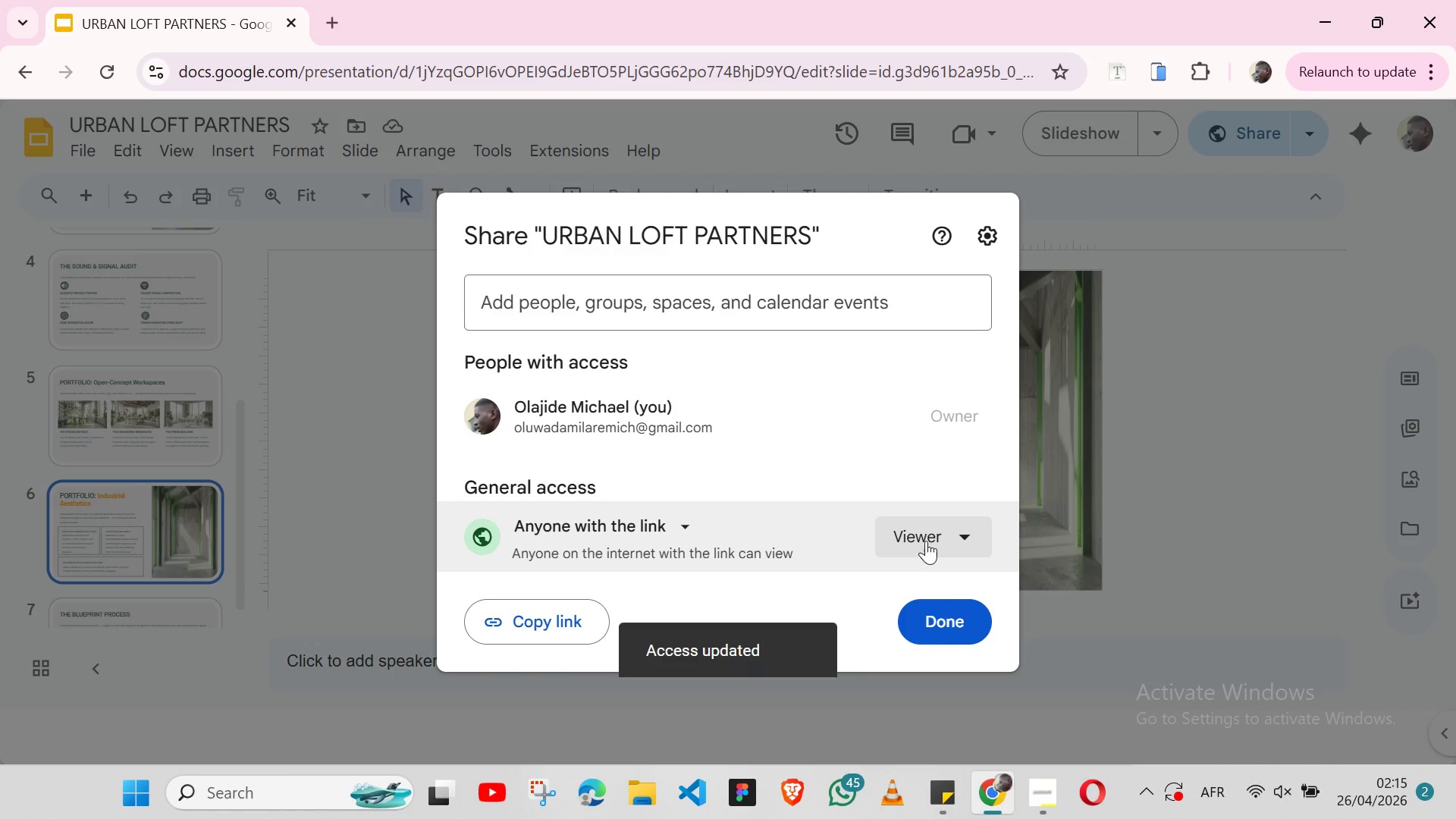 
left_click([957, 536])
 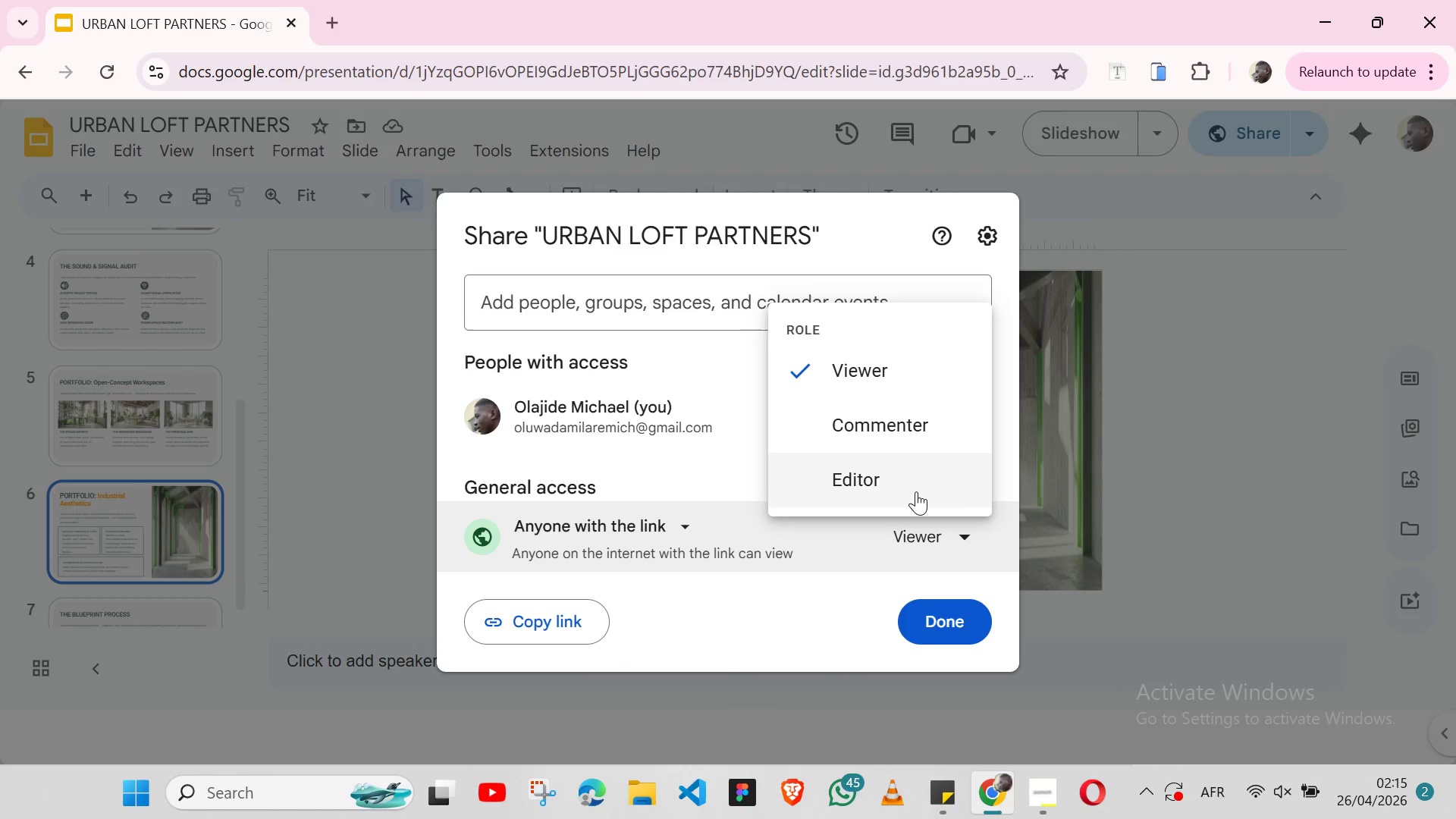 
left_click([916, 491])
 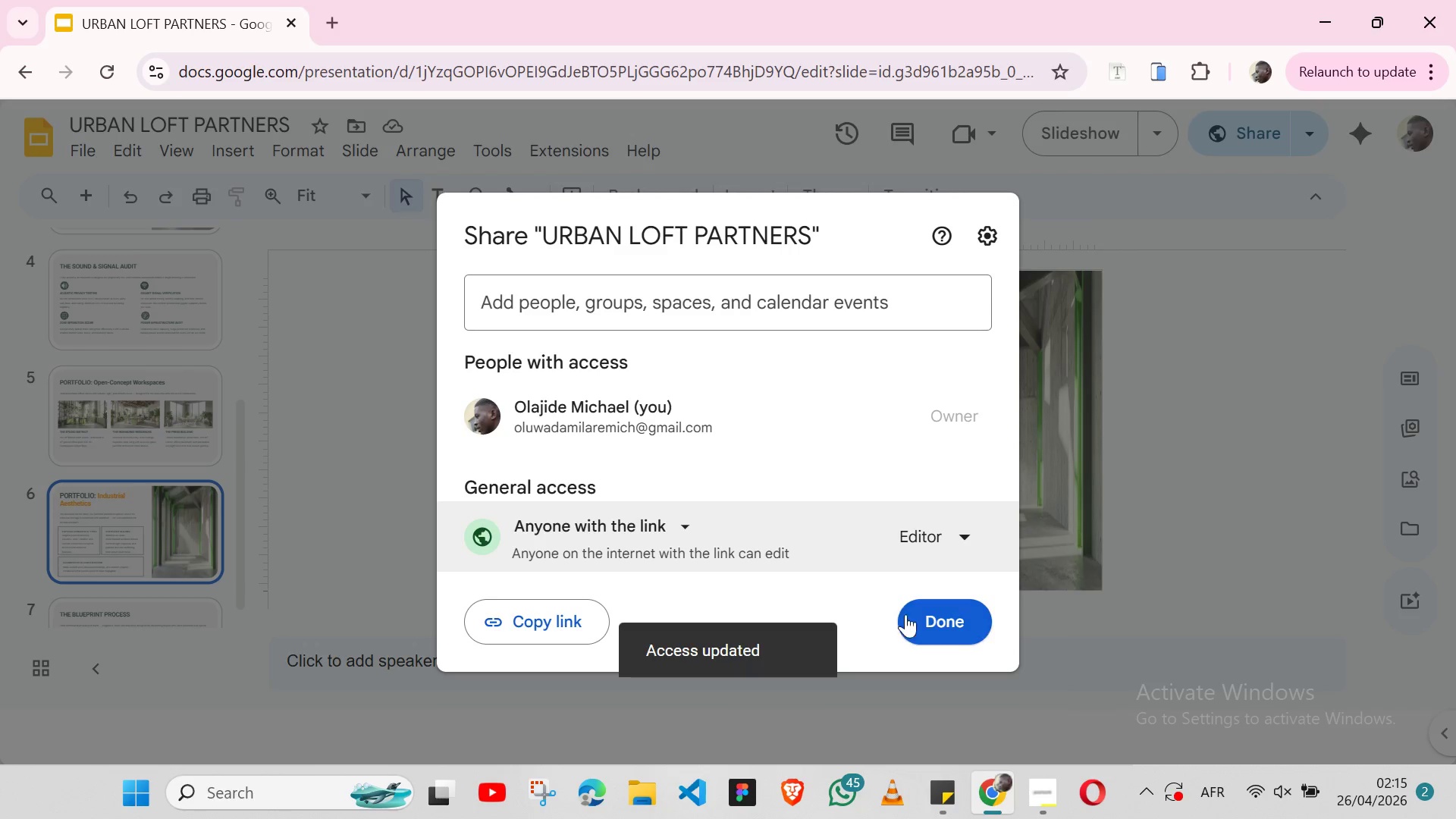 
left_click([927, 614])
 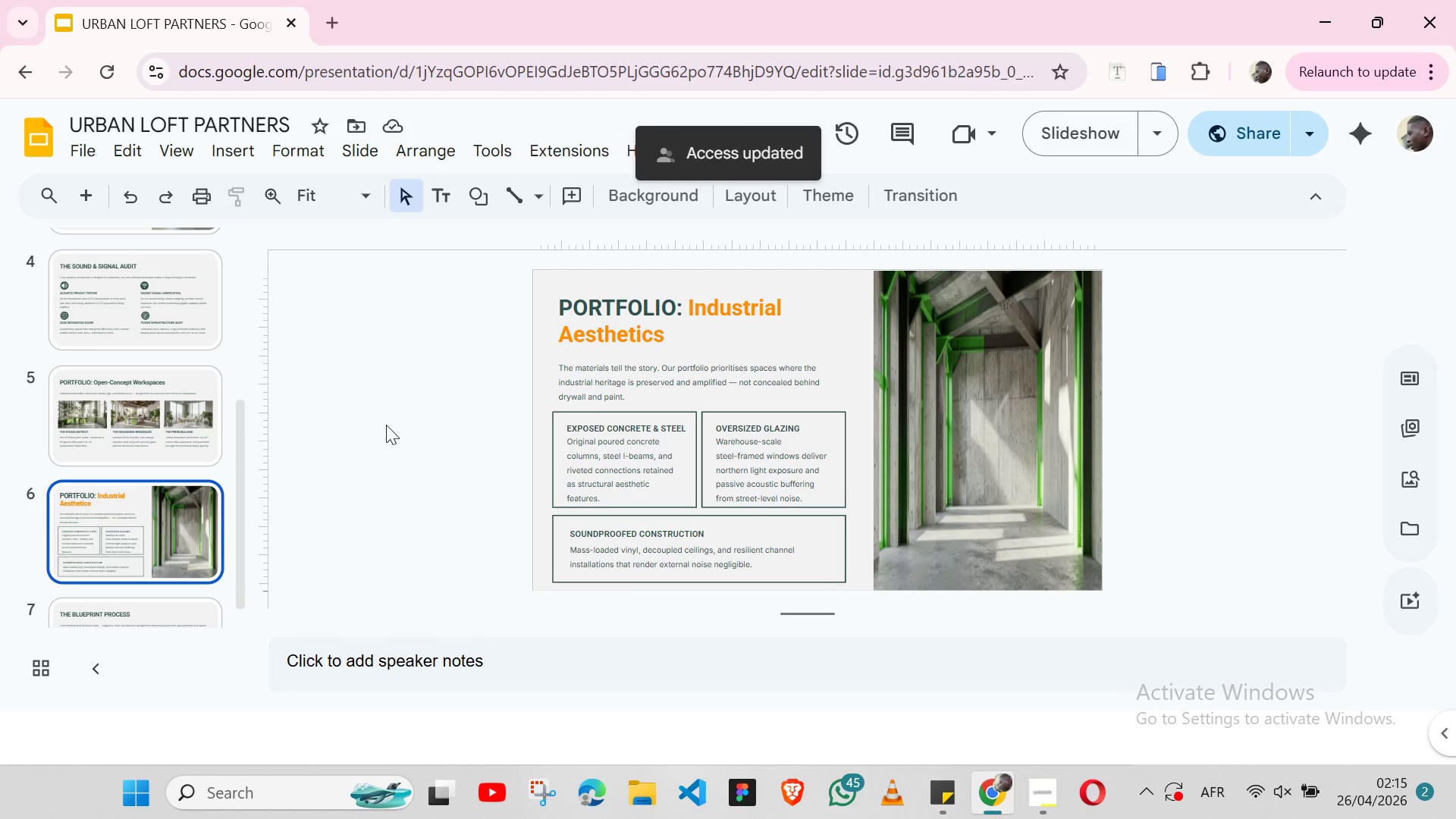 
scroll: coordinate [419, 440], scroll_direction: up, amount: 2.0
 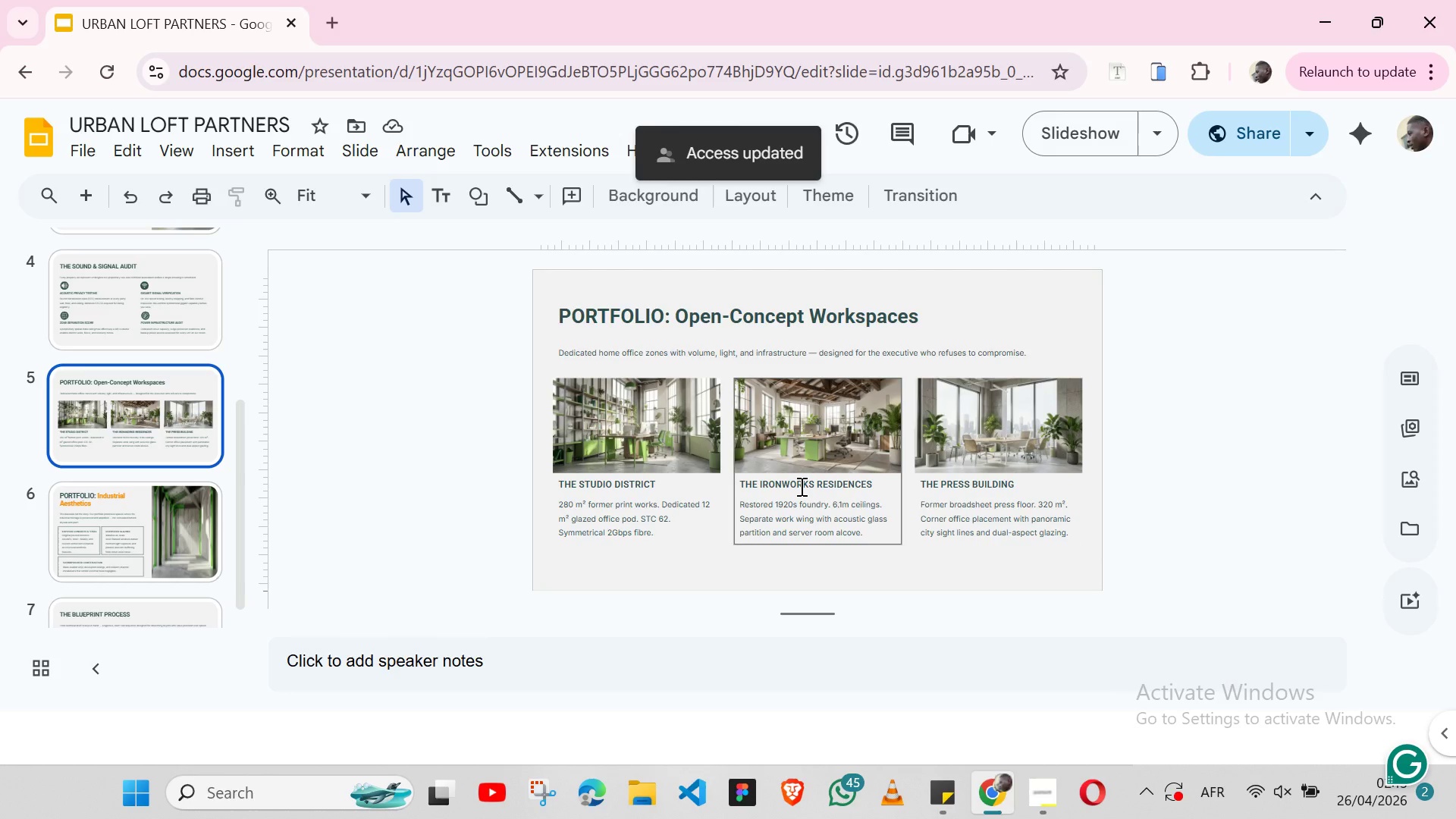 
wait(9.02)
 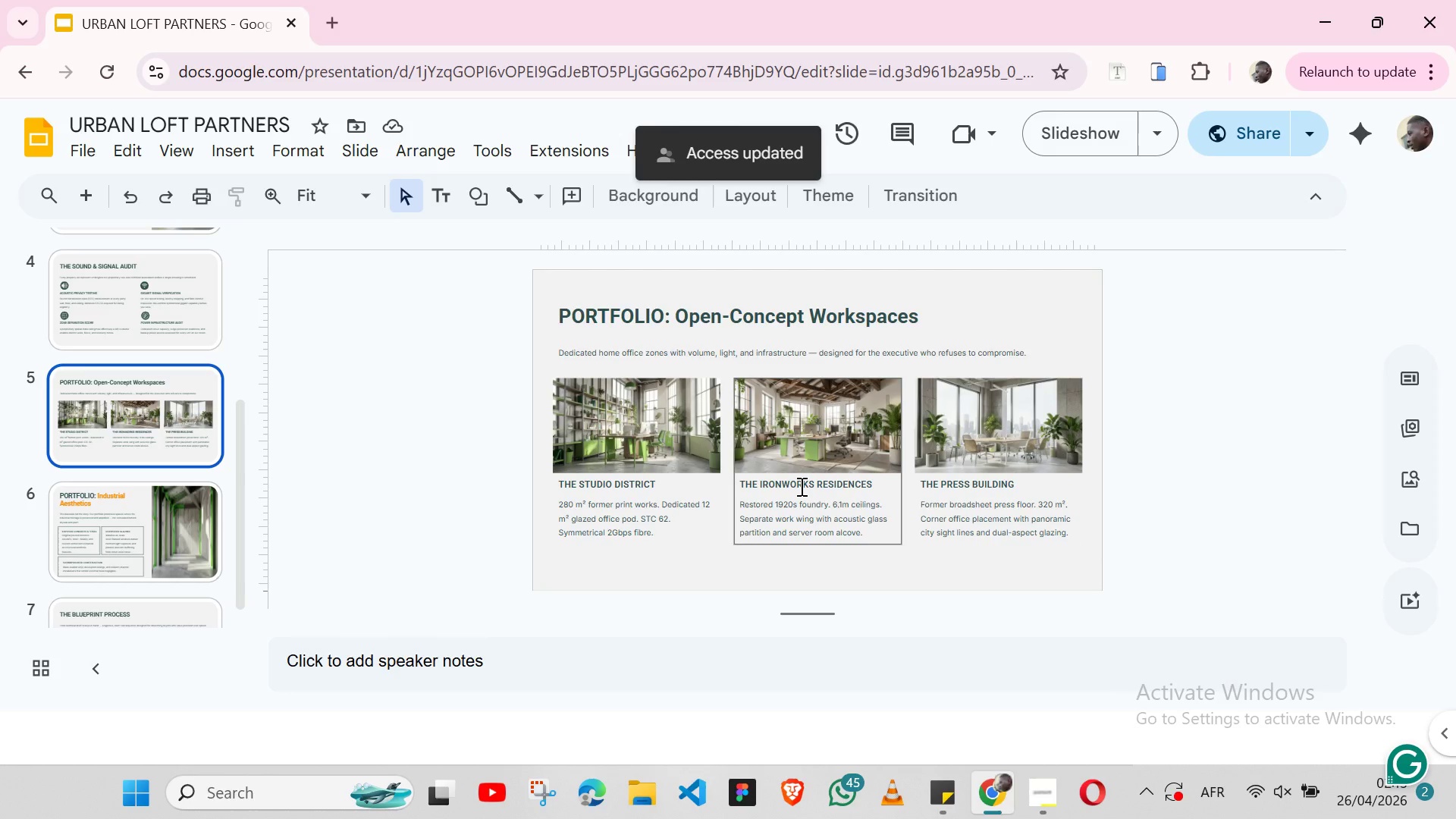 
left_click([82, 491])
 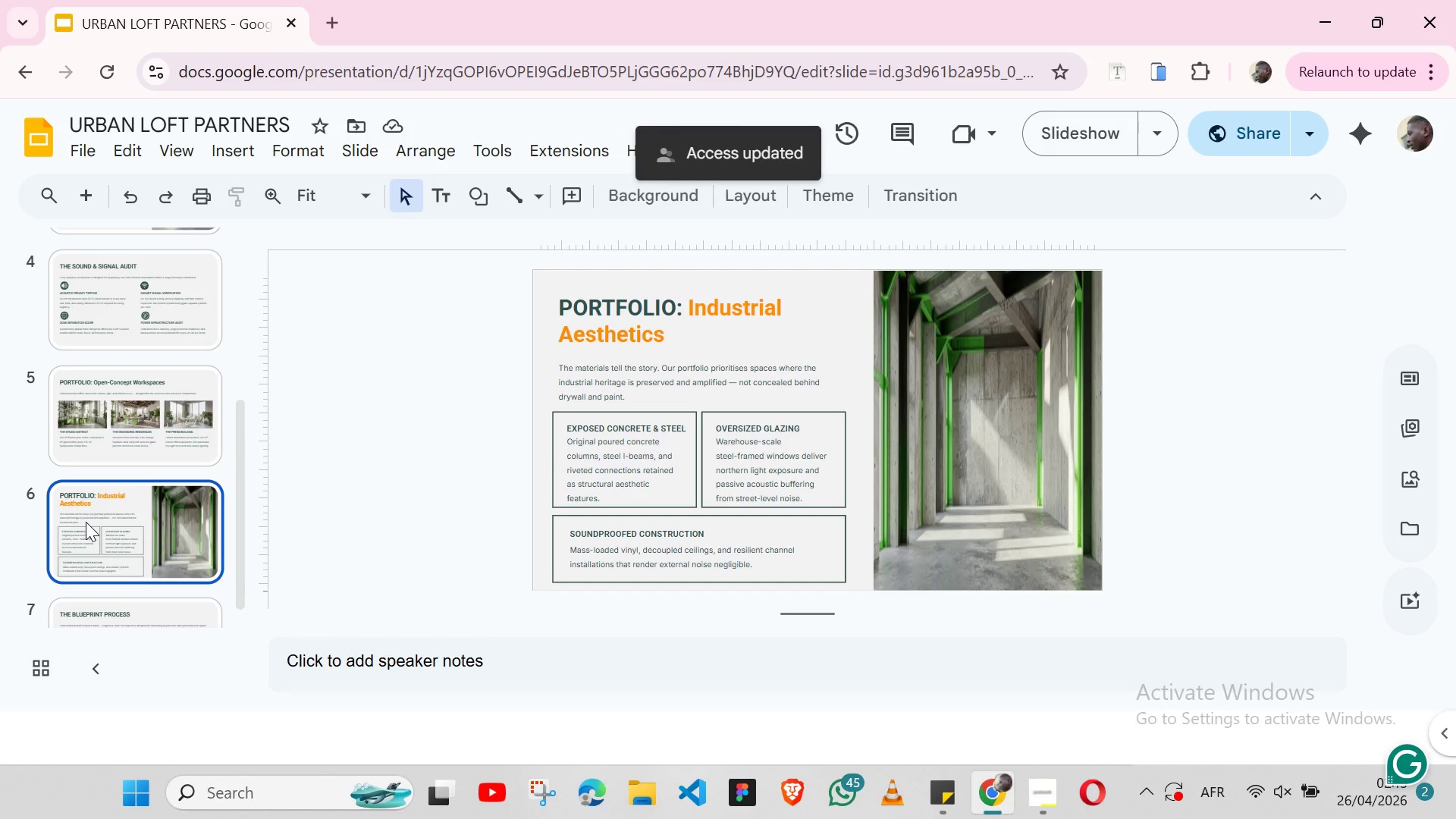 
scroll: coordinate [86, 522], scroll_direction: down, amount: 1.0
 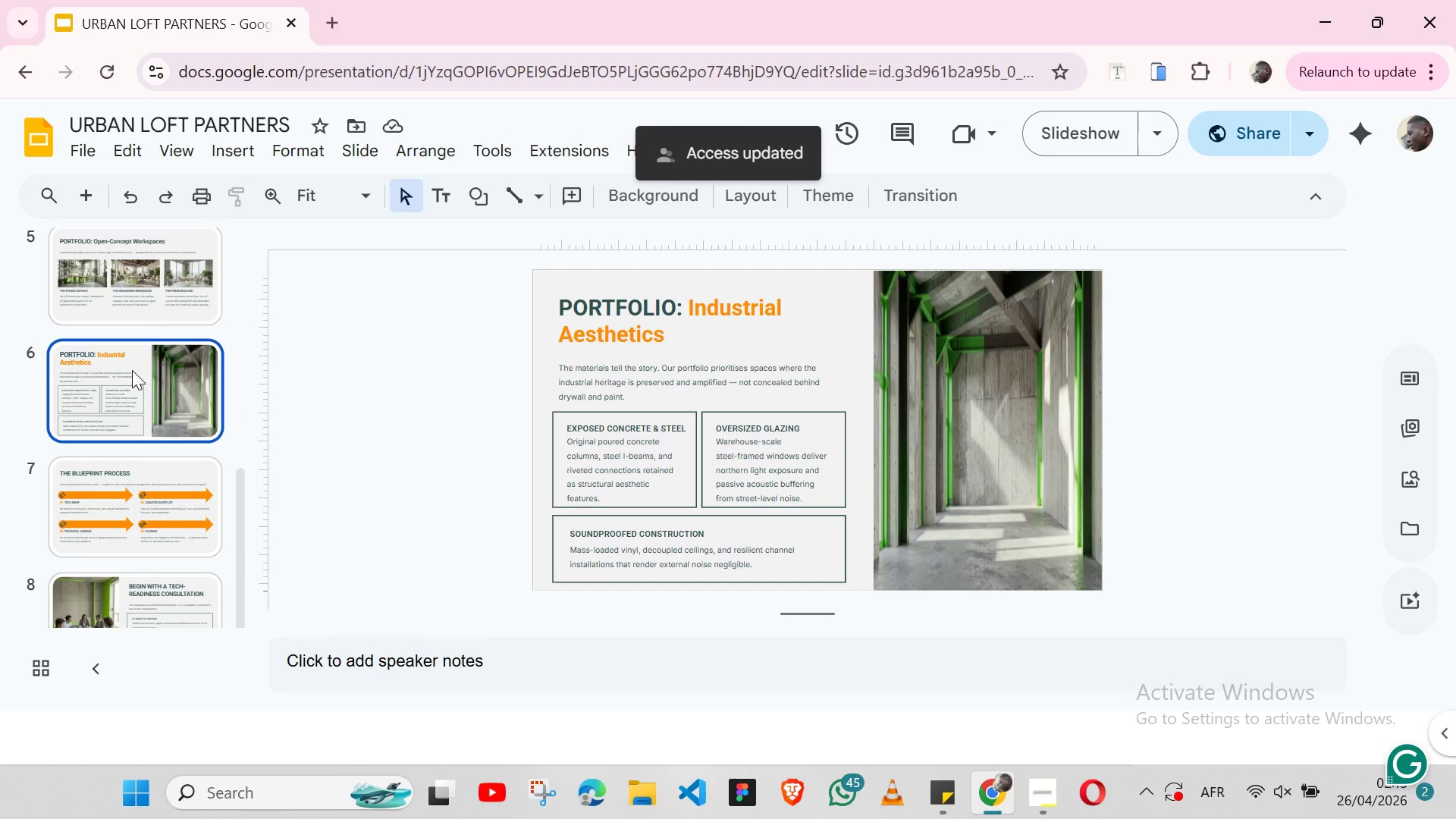 
left_click_drag(start_coordinate=[150, 279], to_coordinate=[922, 313])
 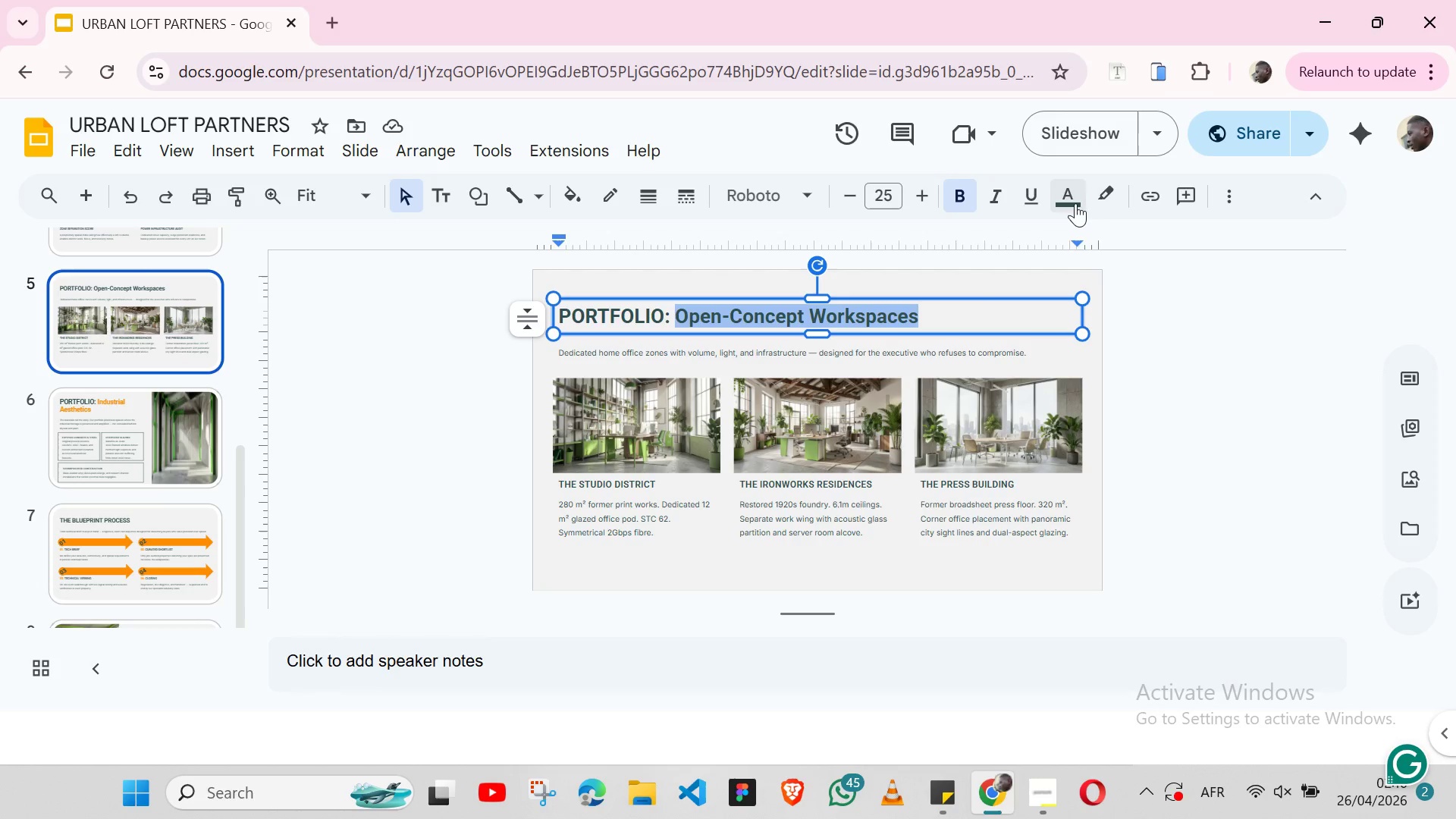 
left_click([1068, 196])
 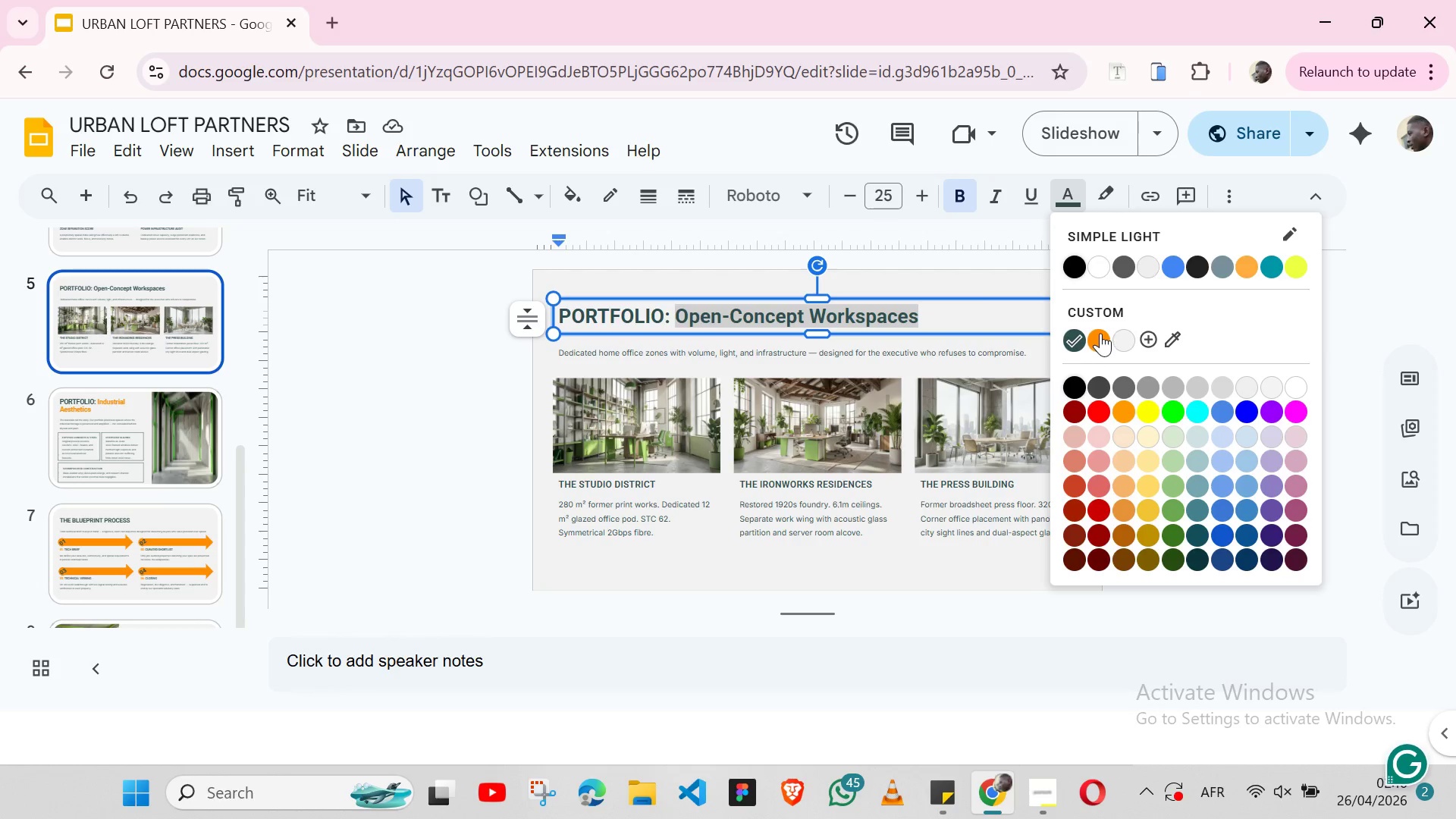 
left_click([1100, 333])
 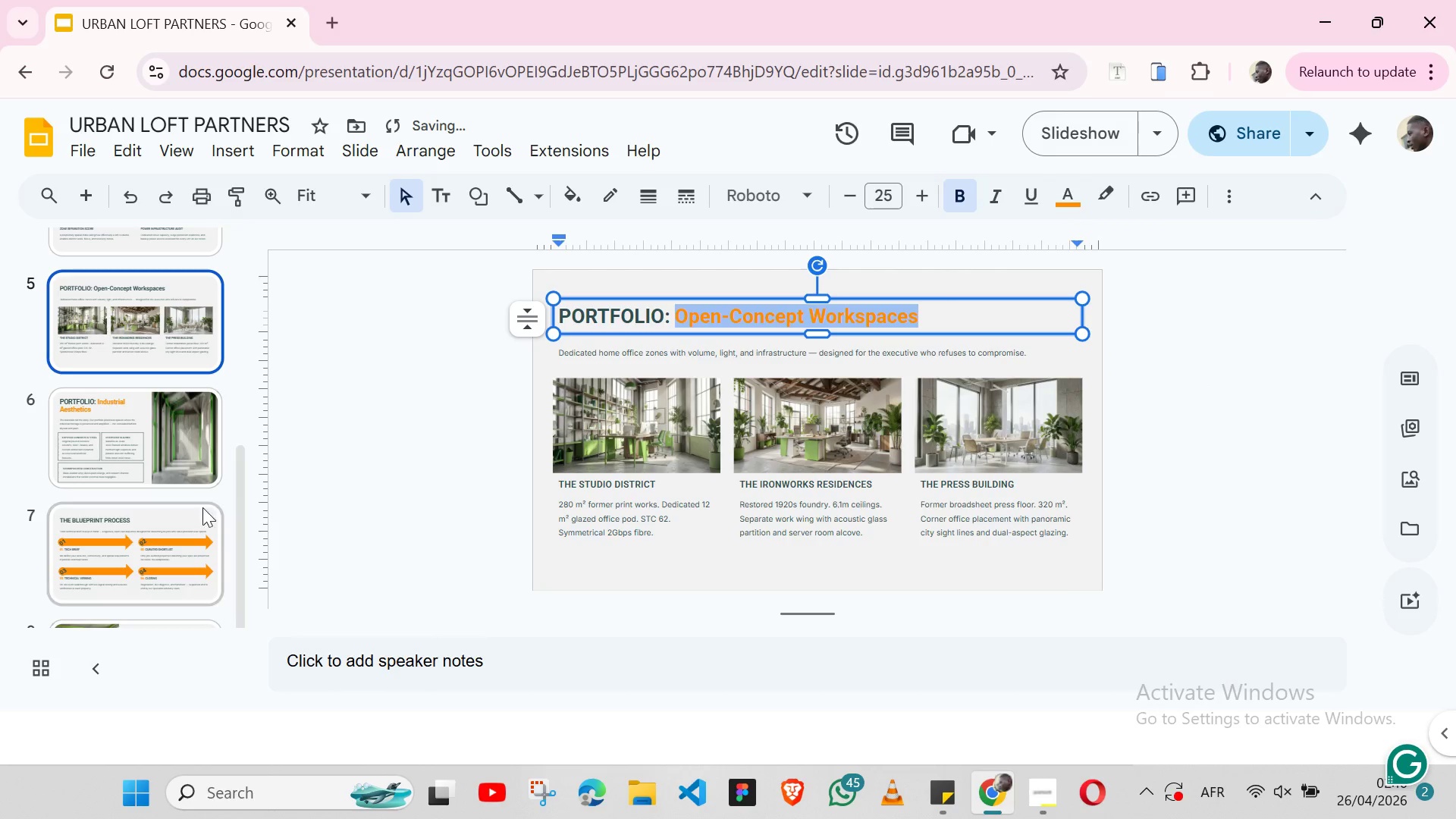 
left_click([196, 511])
 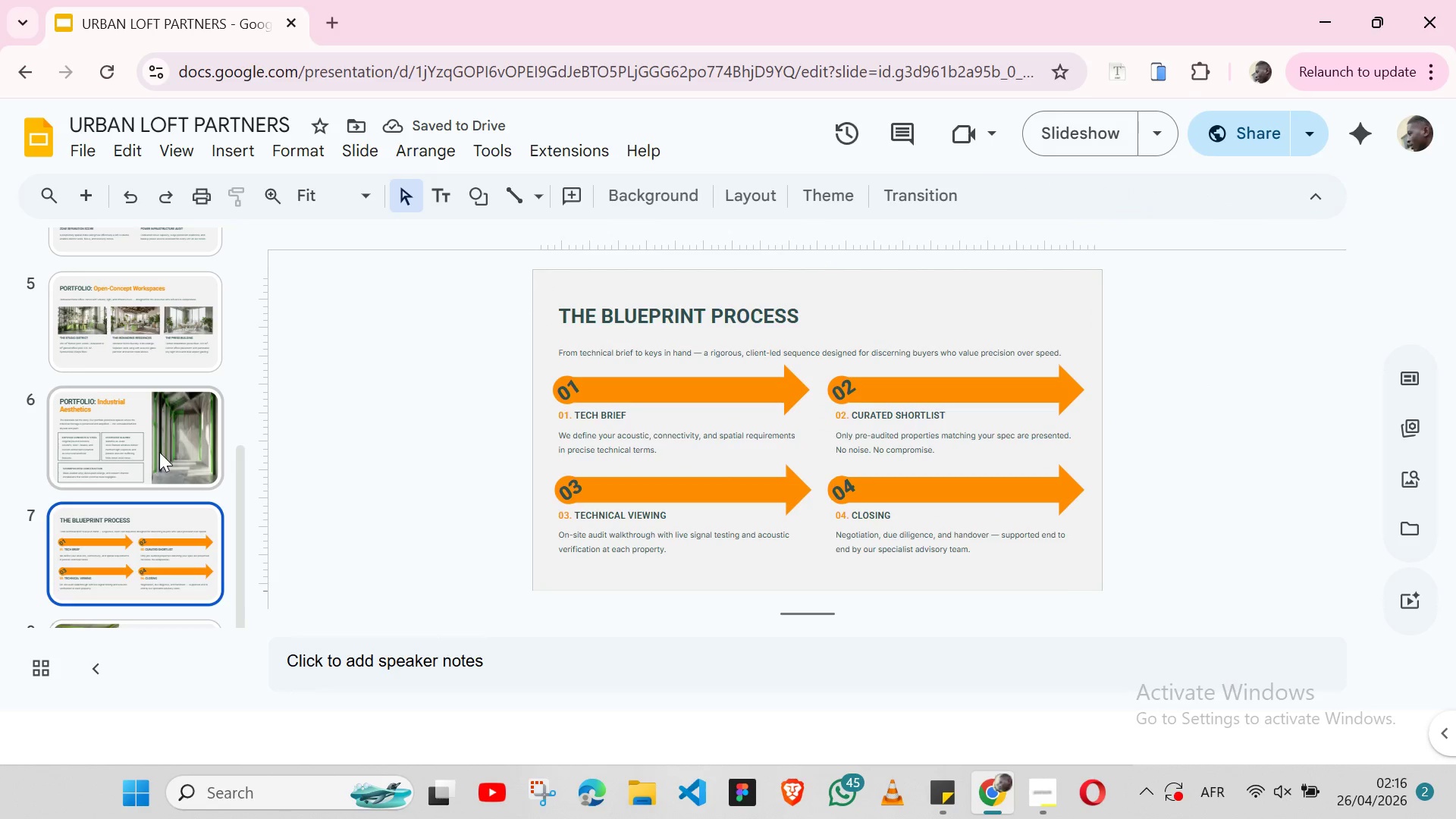 
left_click([161, 451])
 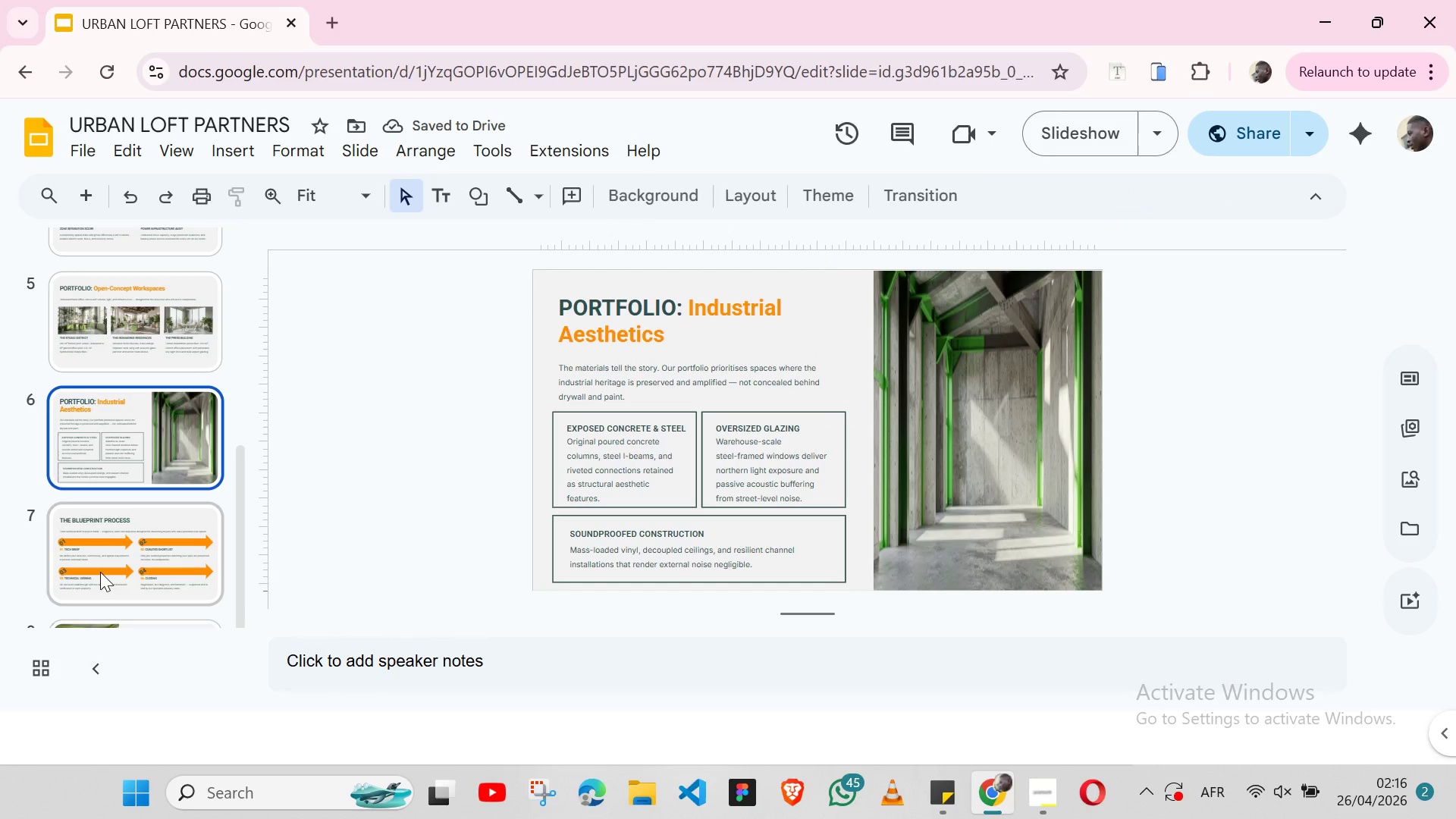 
scroll: coordinate [187, 453], scroll_direction: down, amount: 9.0
 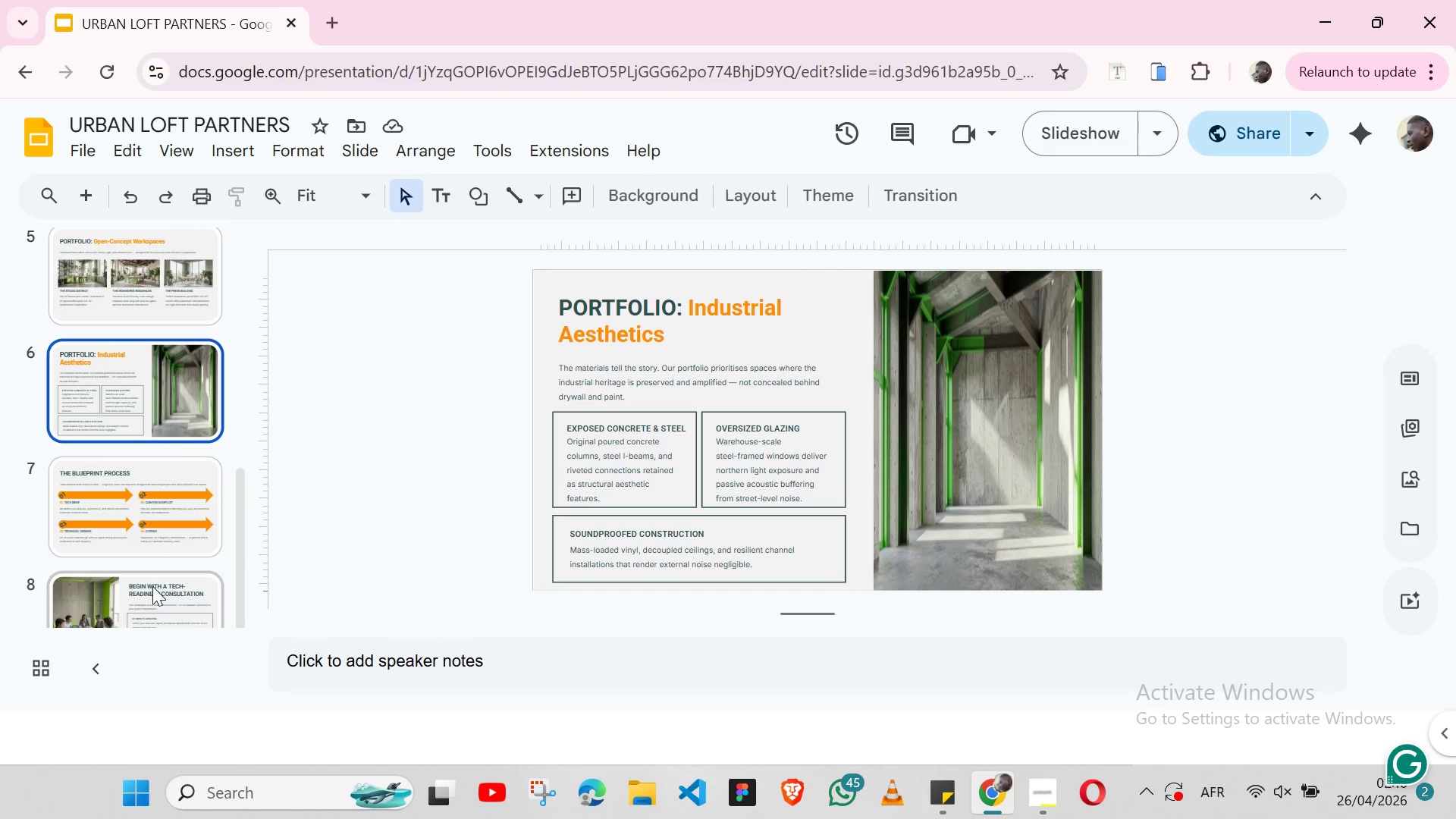 
left_click([152, 586])
 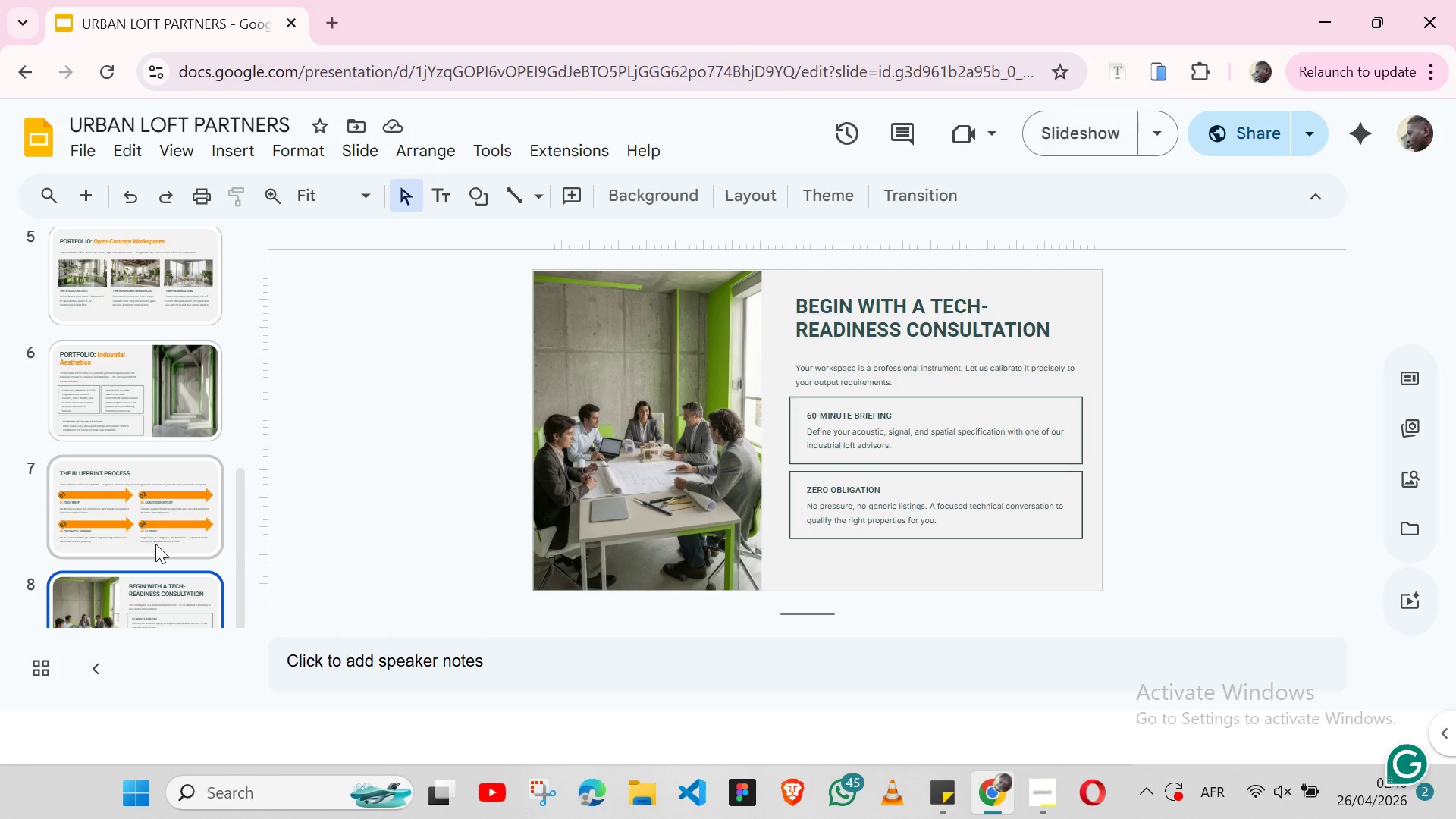 
wait(21.12)
 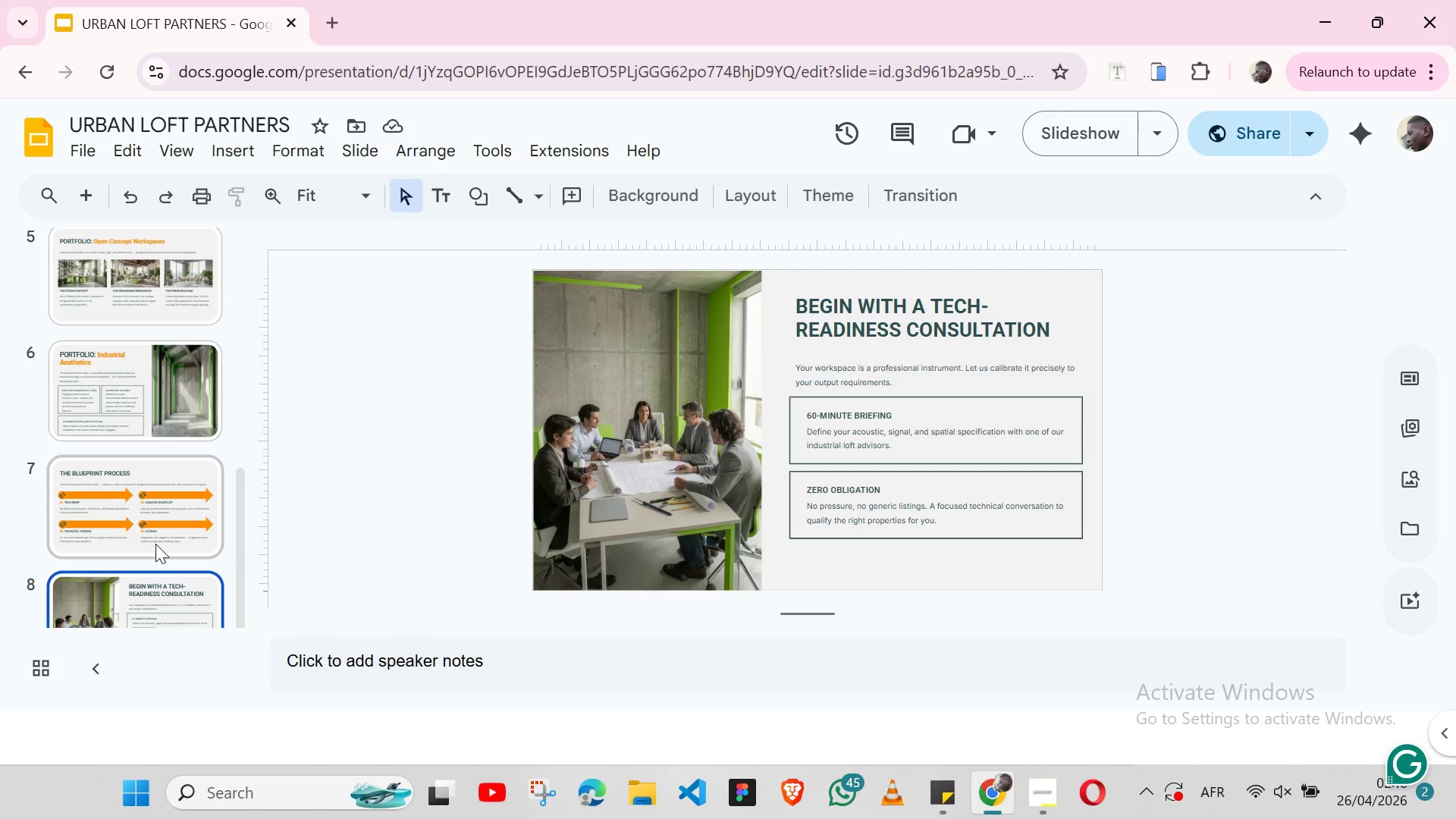 
scroll: coordinate [105, 468], scroll_direction: down, amount: 4.0
 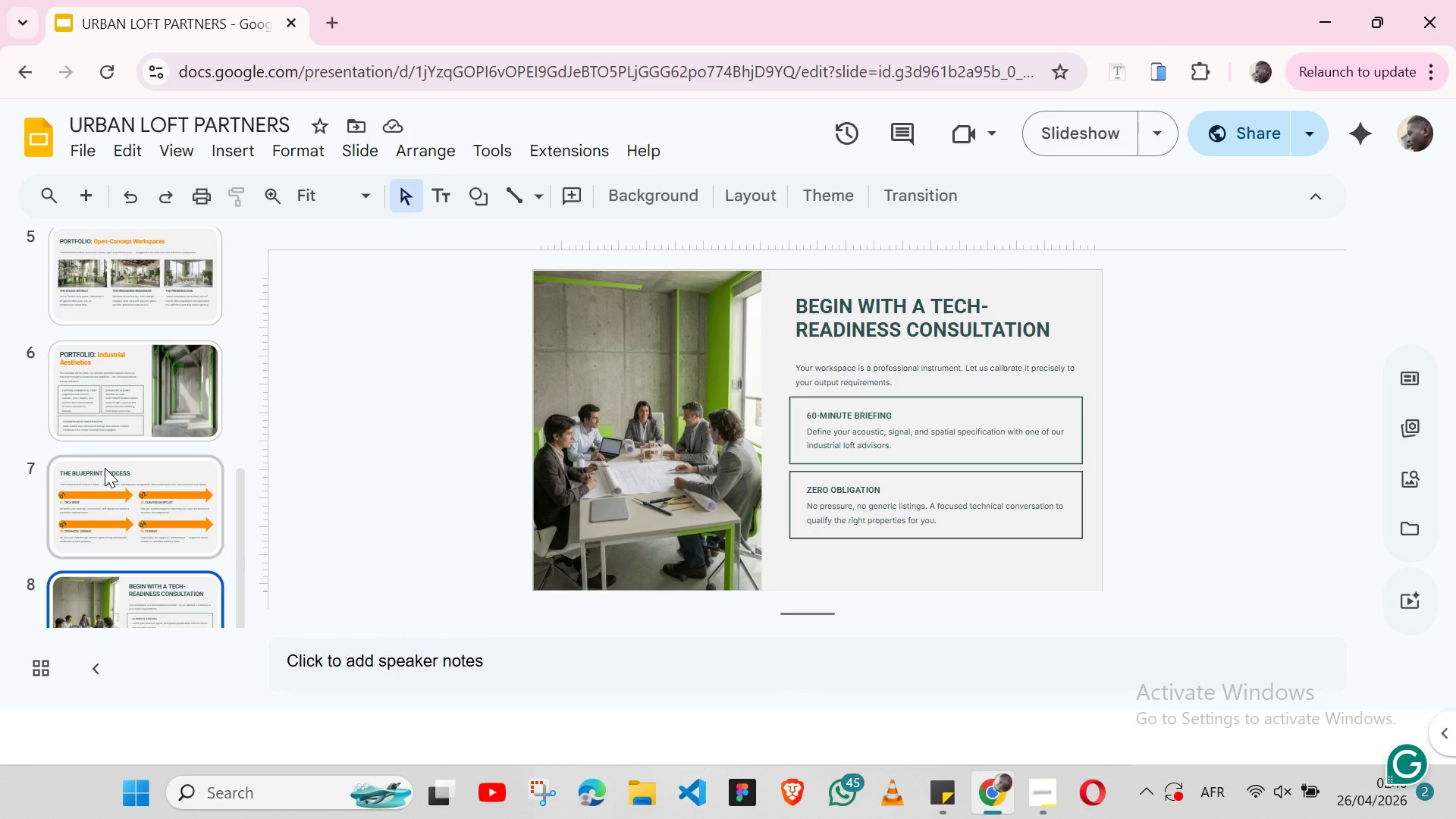 
scroll: coordinate [97, 394], scroll_direction: up, amount: 7.0
 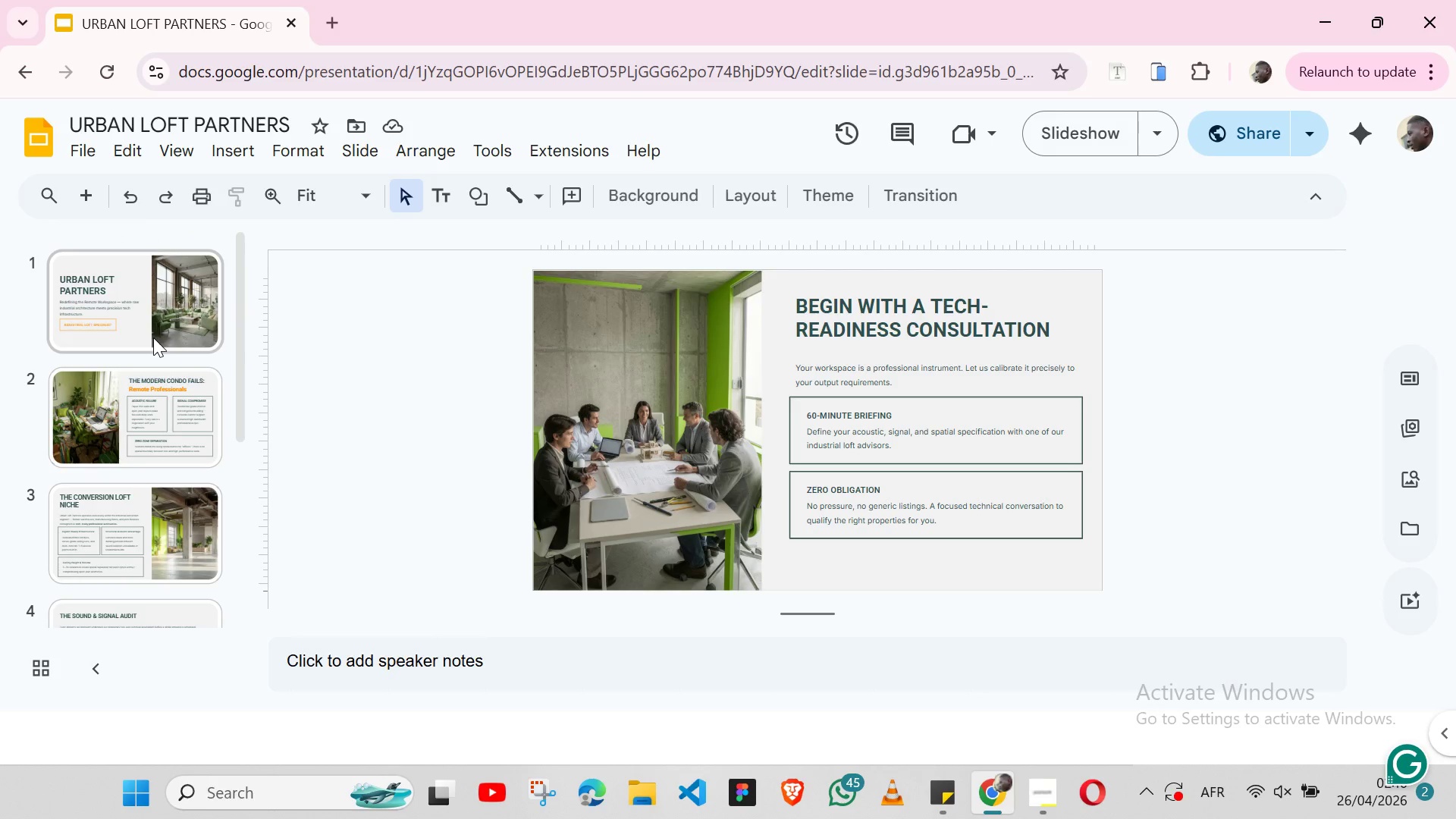 
left_click([152, 338])
 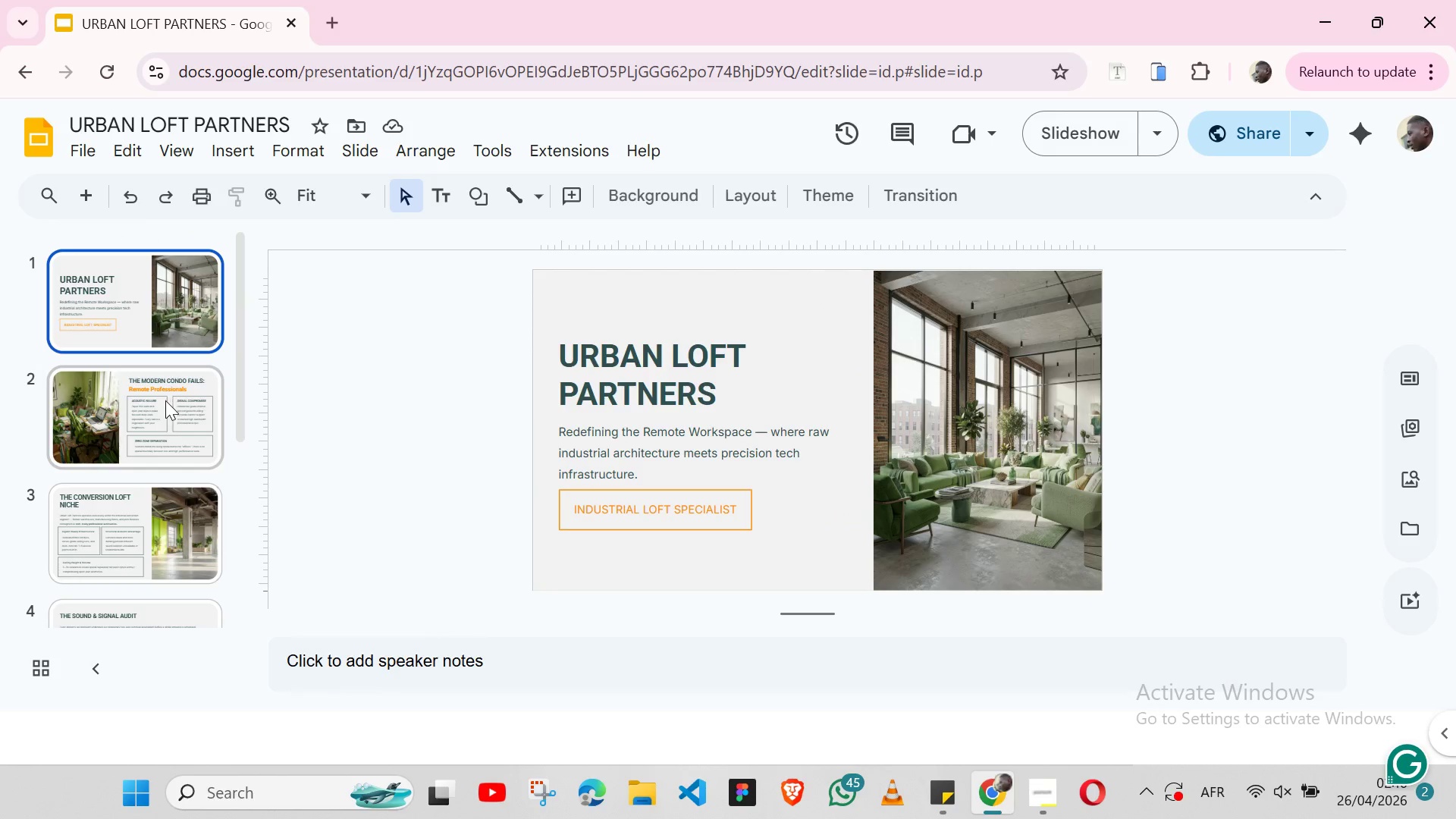 
left_click([165, 400])
 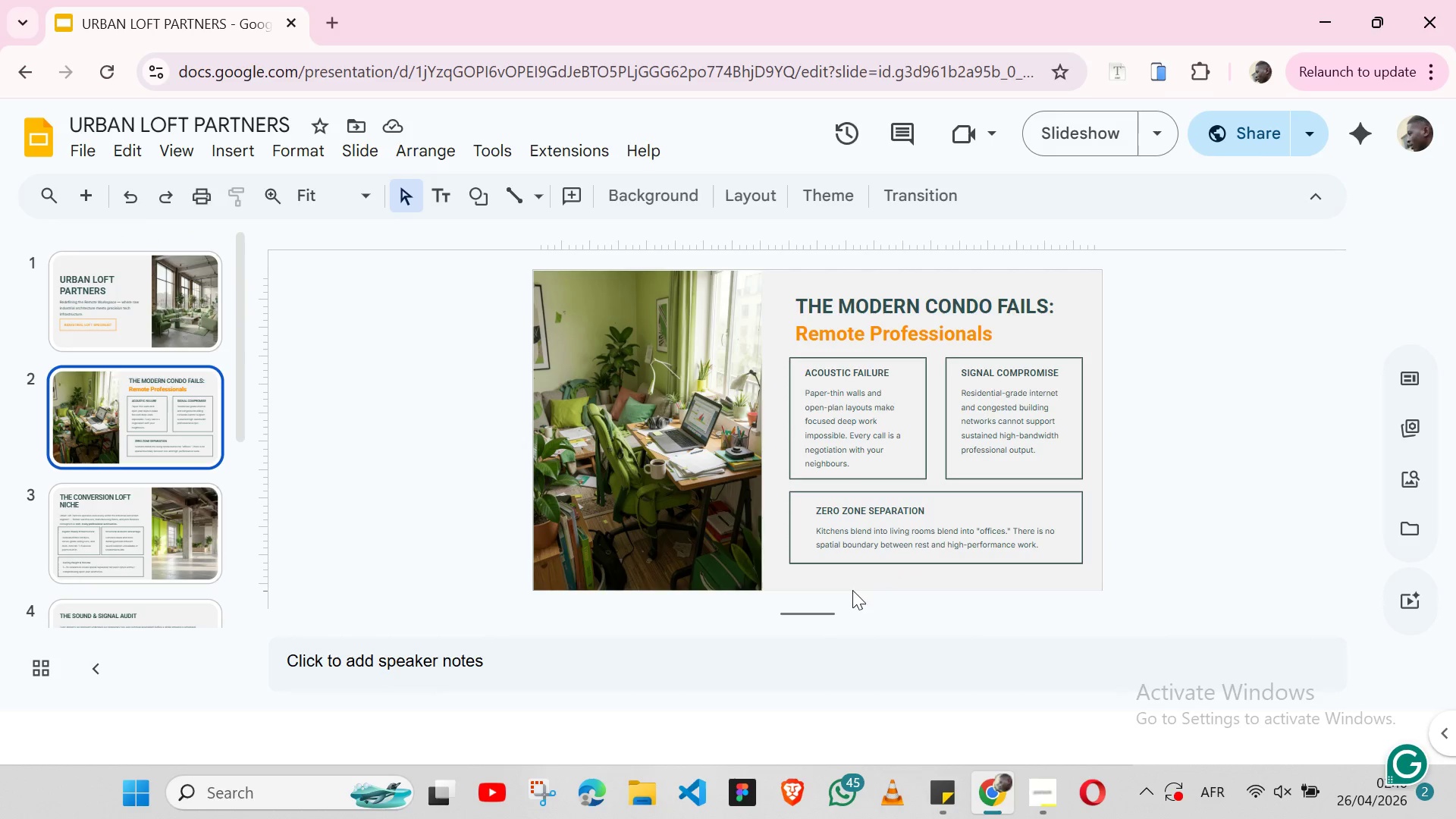 
left_click([188, 516])
 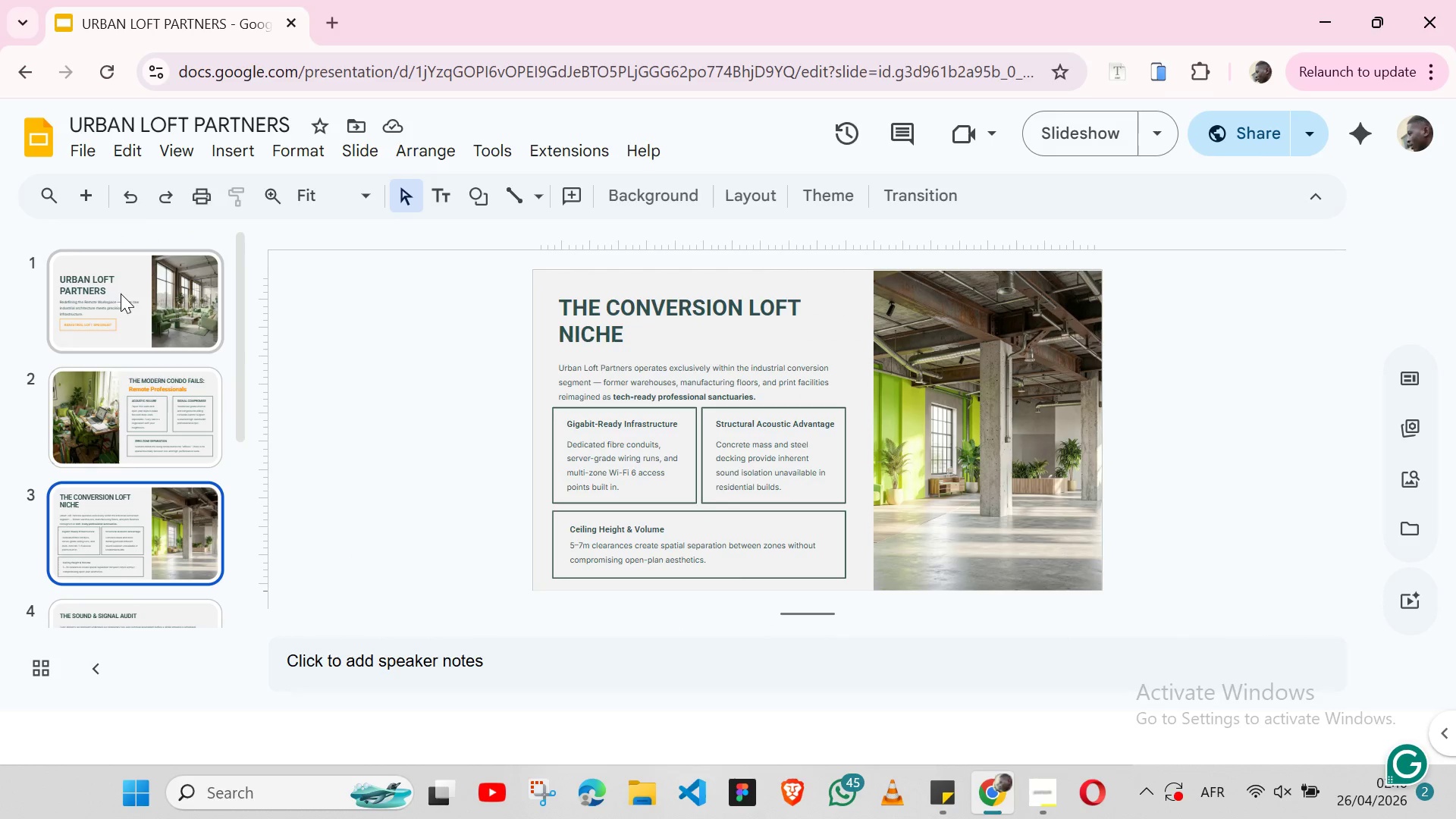 
left_click([123, 293])
 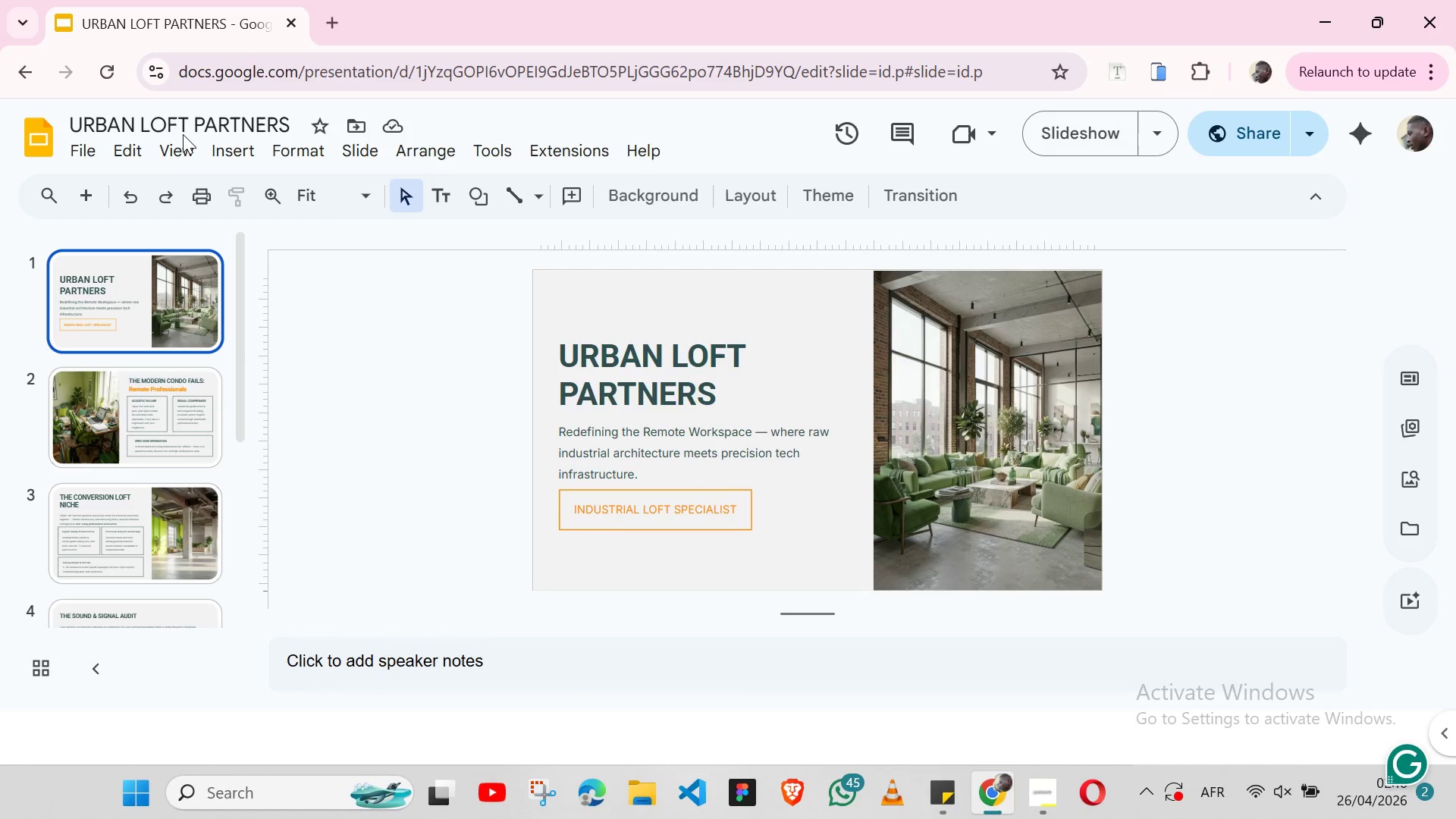 
left_click([185, 143])
 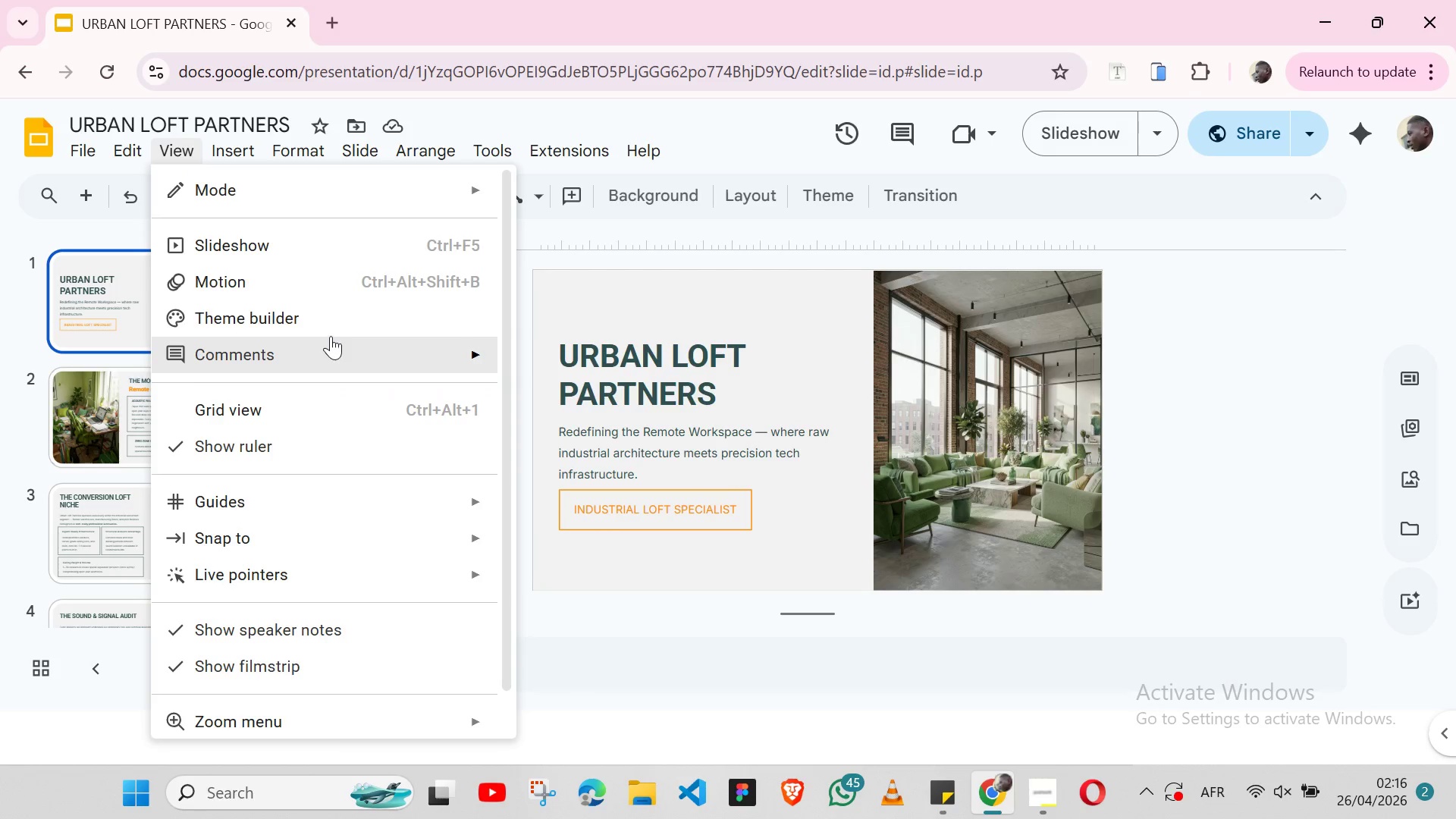 
left_click([328, 318])
 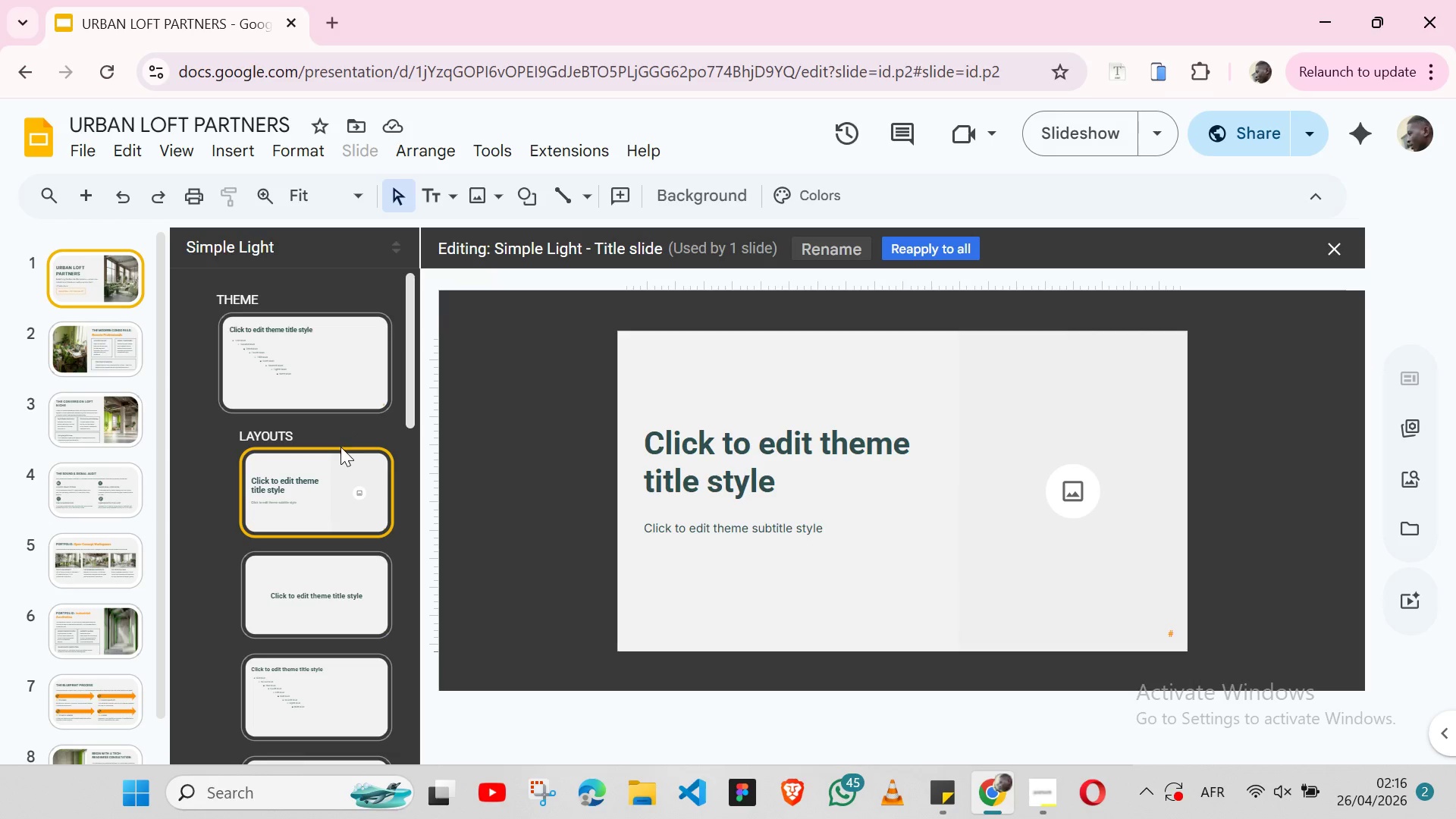 
left_click([333, 407])
 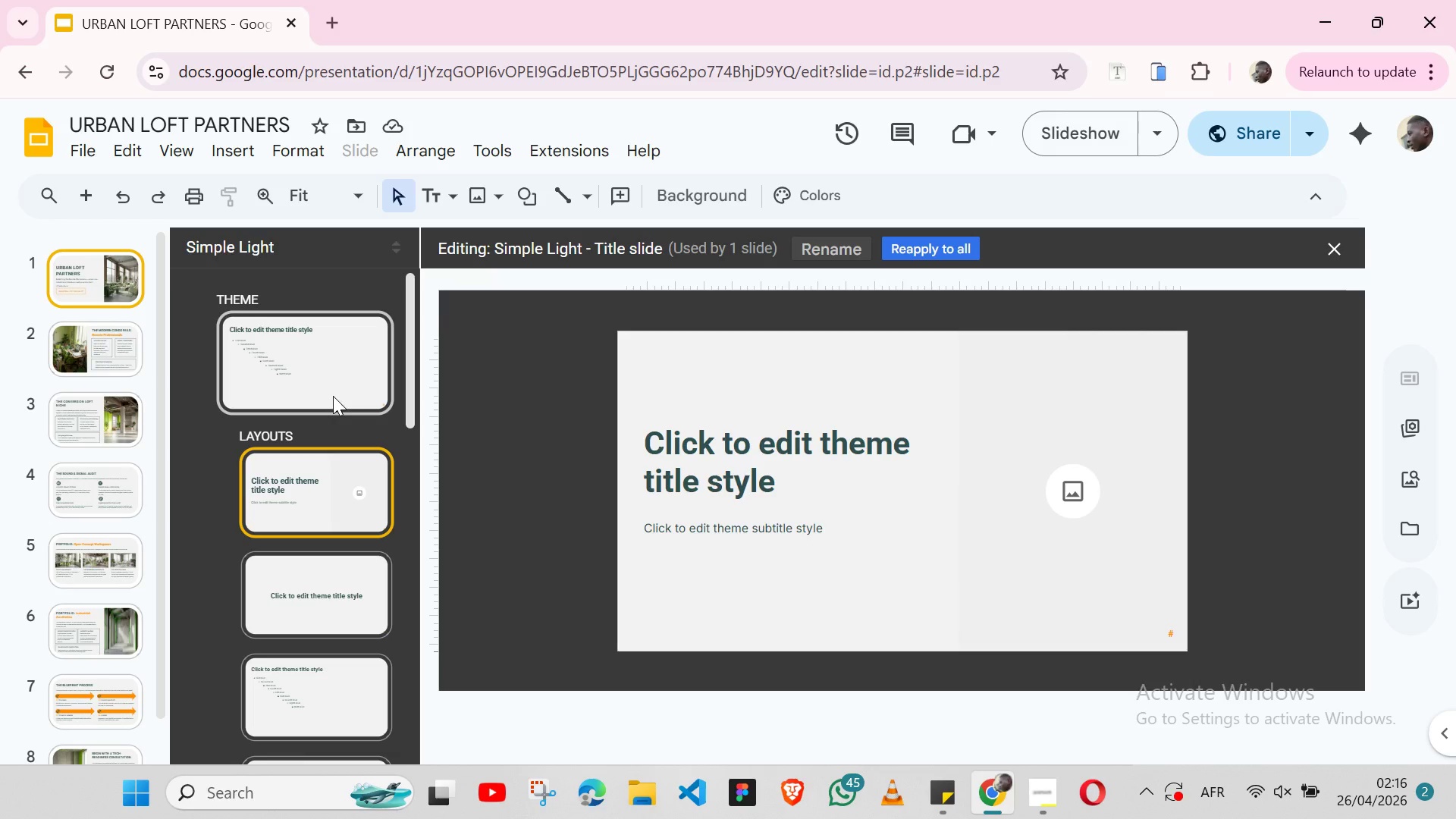 
left_click([333, 396])
 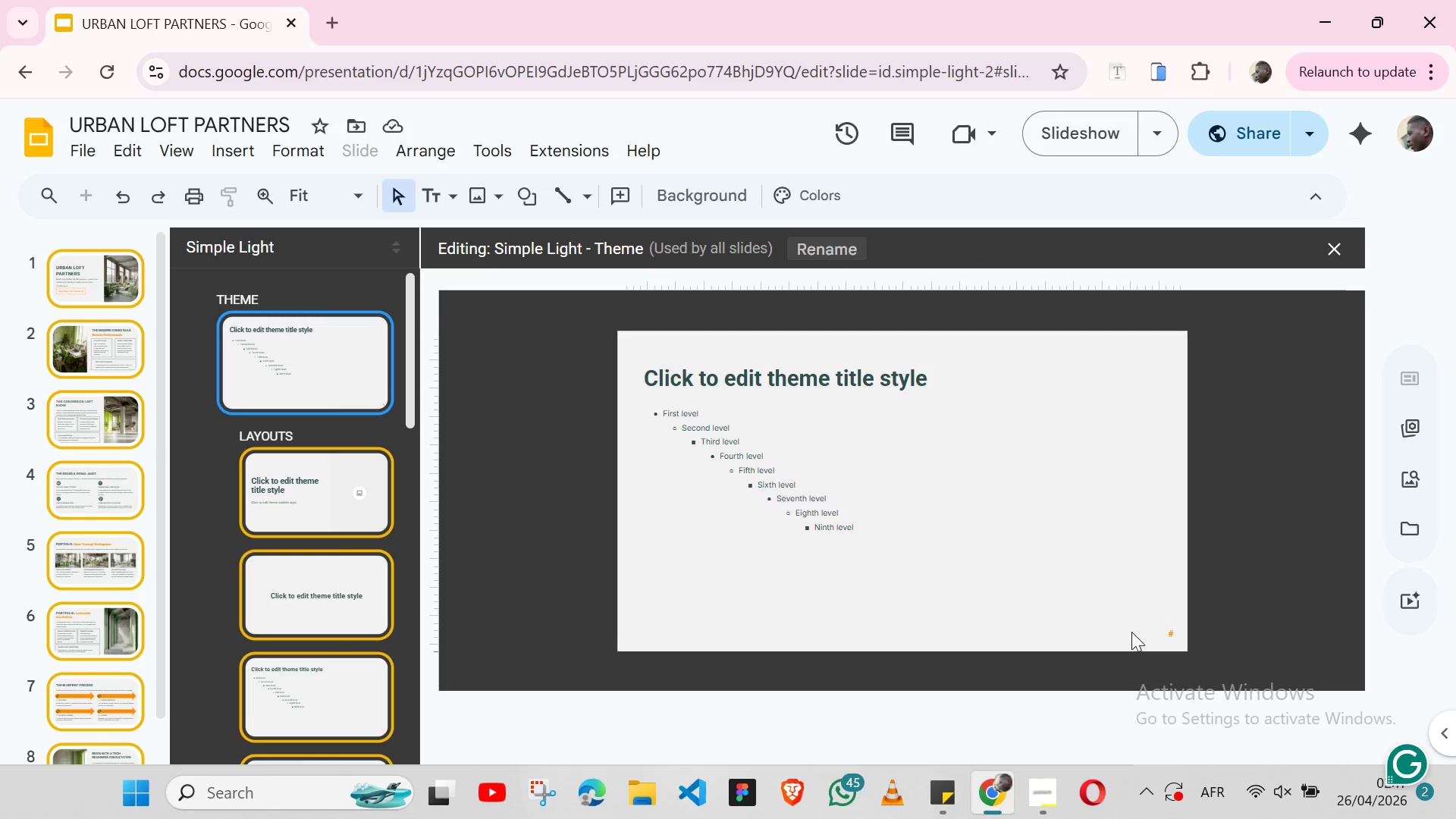 
left_click([1153, 634])
 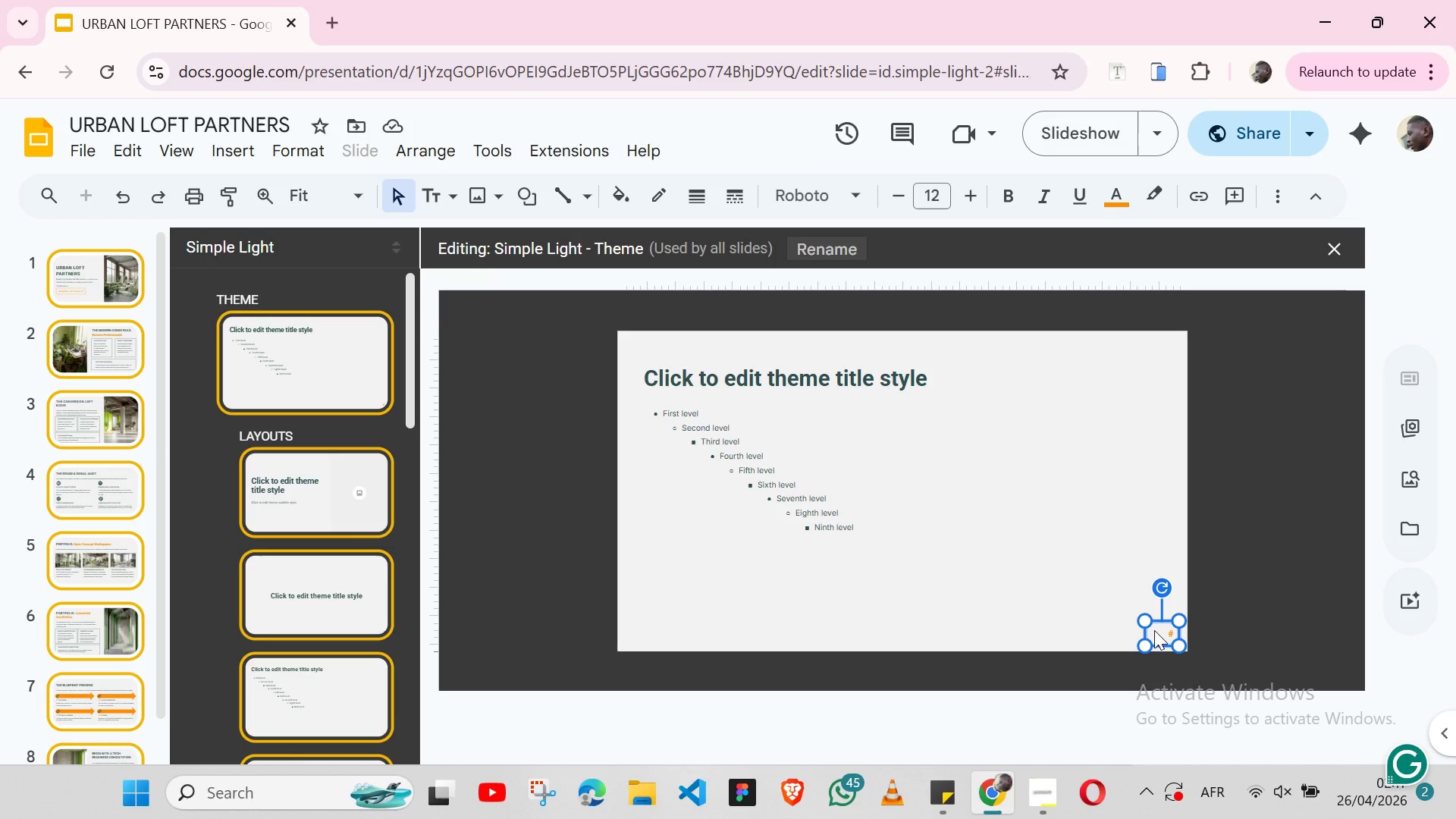 
key(Backspace)
 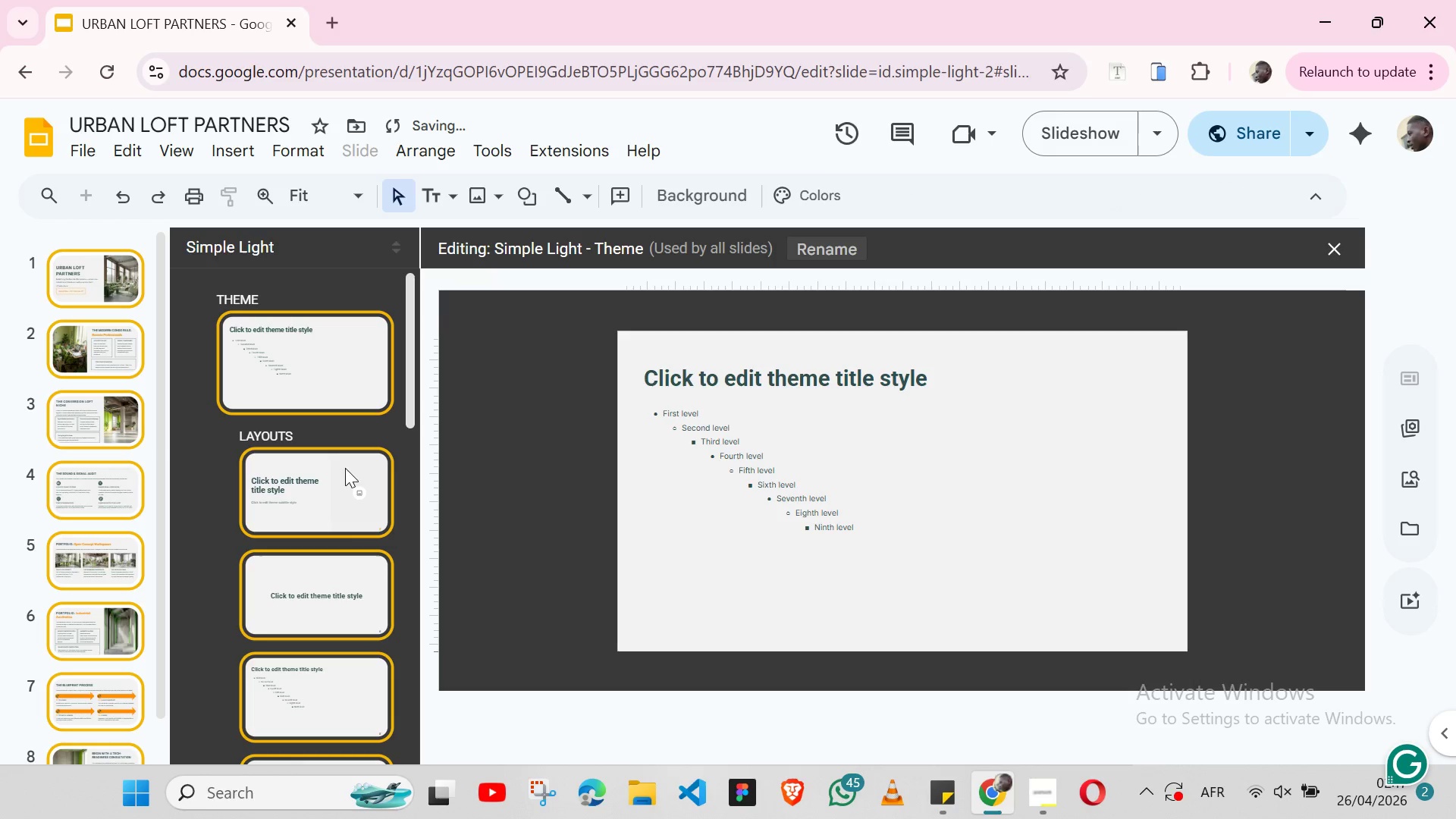 
left_click([352, 481])
 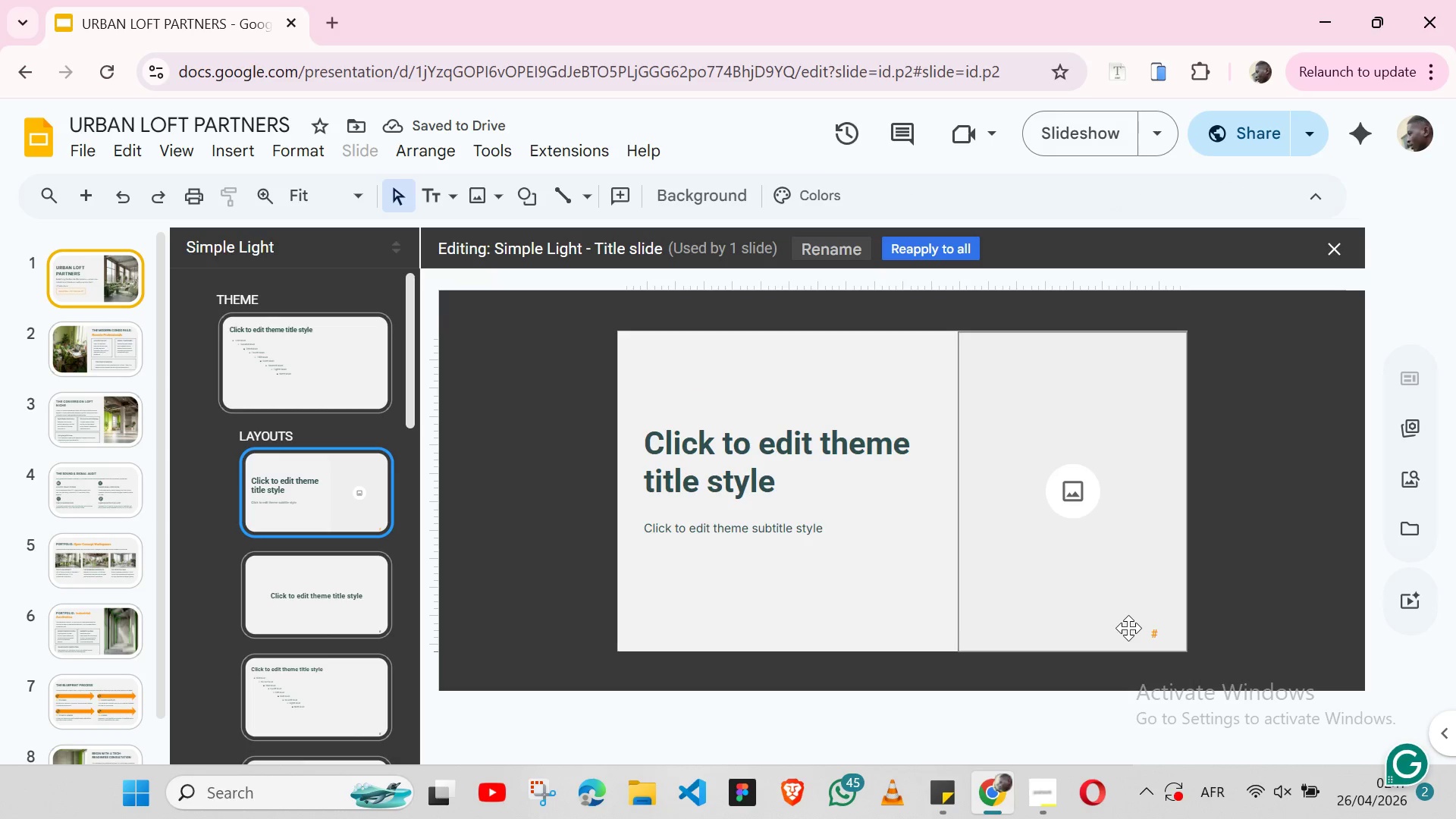 
left_click([1163, 632])
 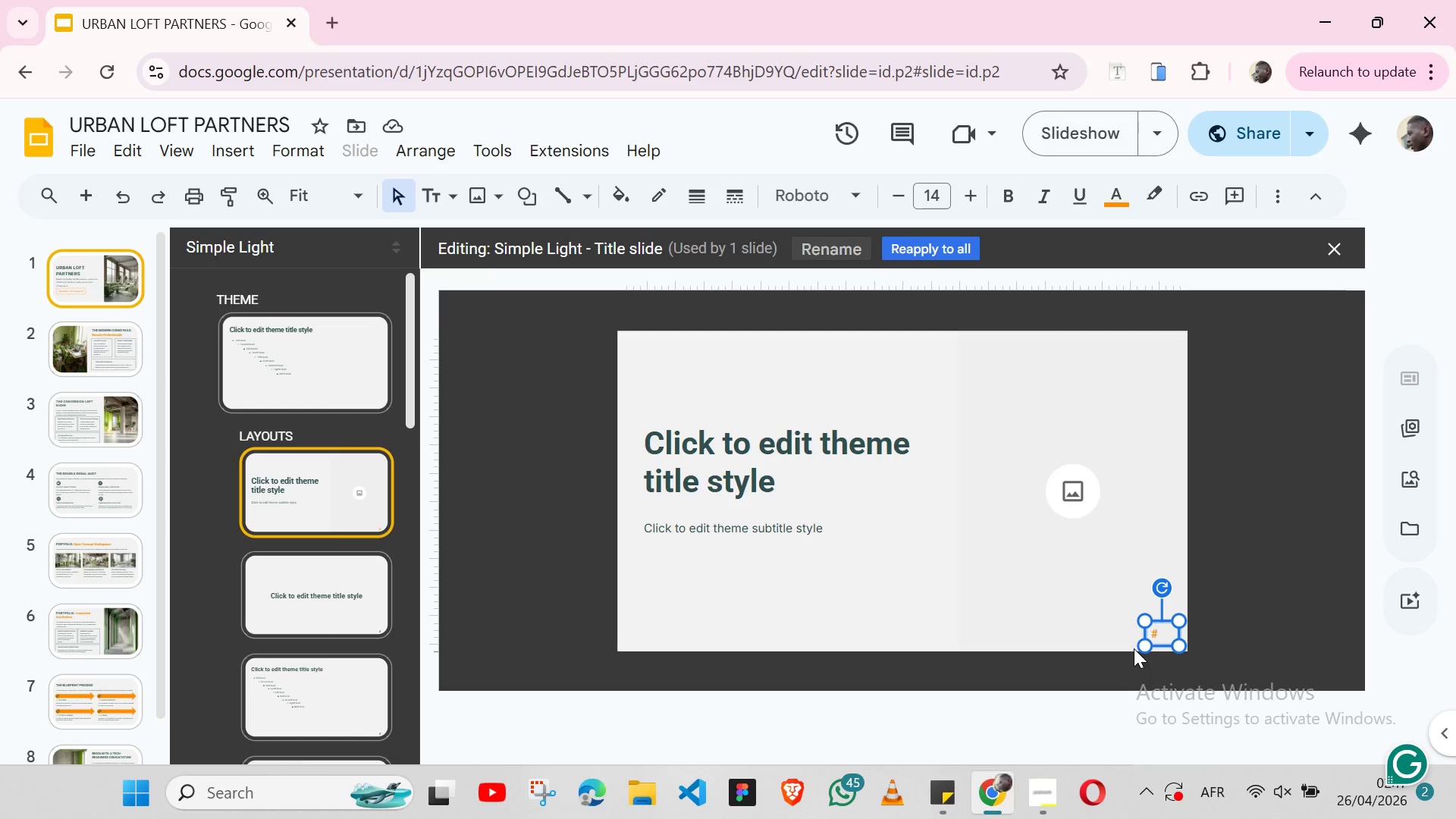 
key(Backspace)
 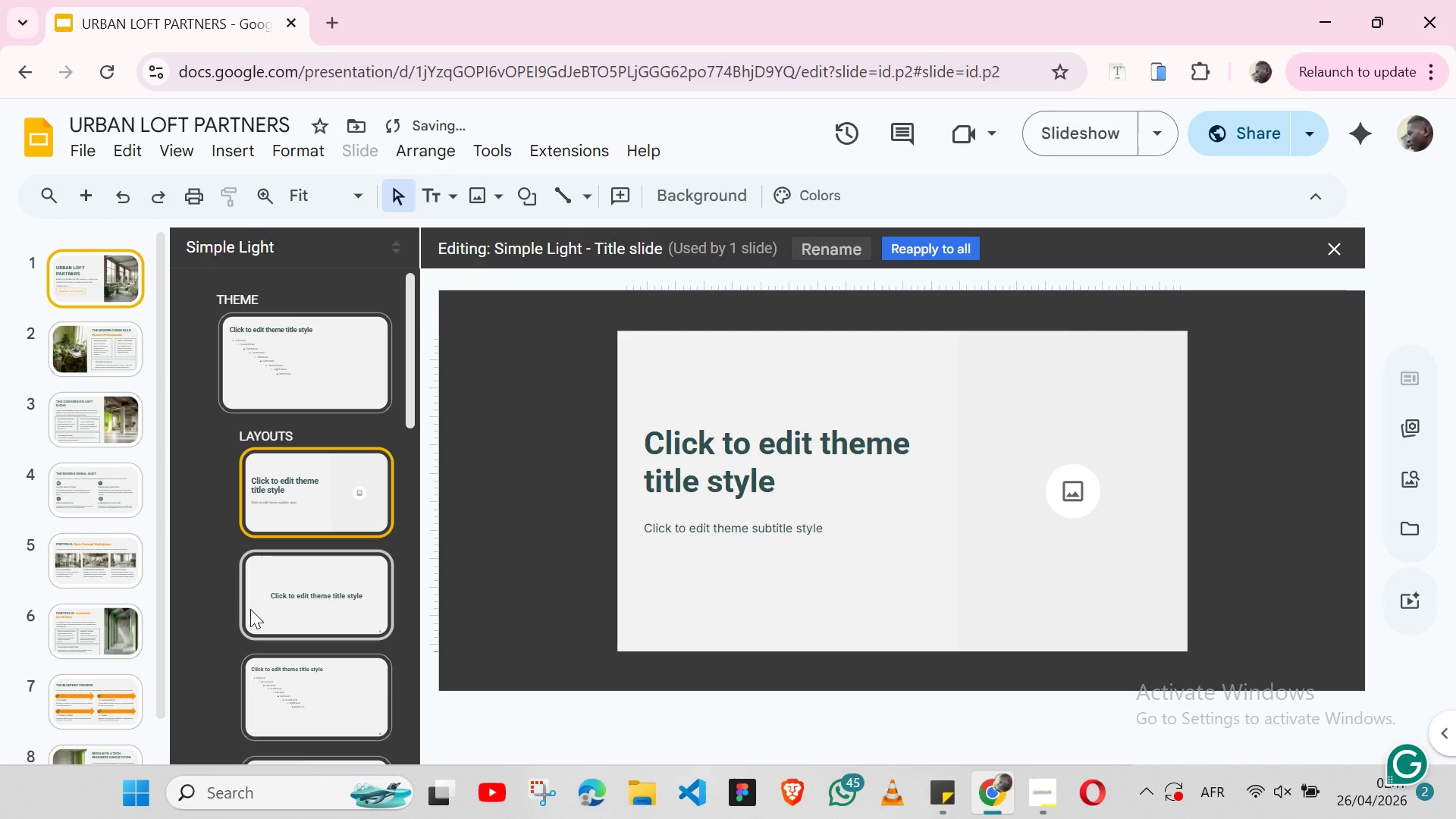 
left_click([260, 603])
 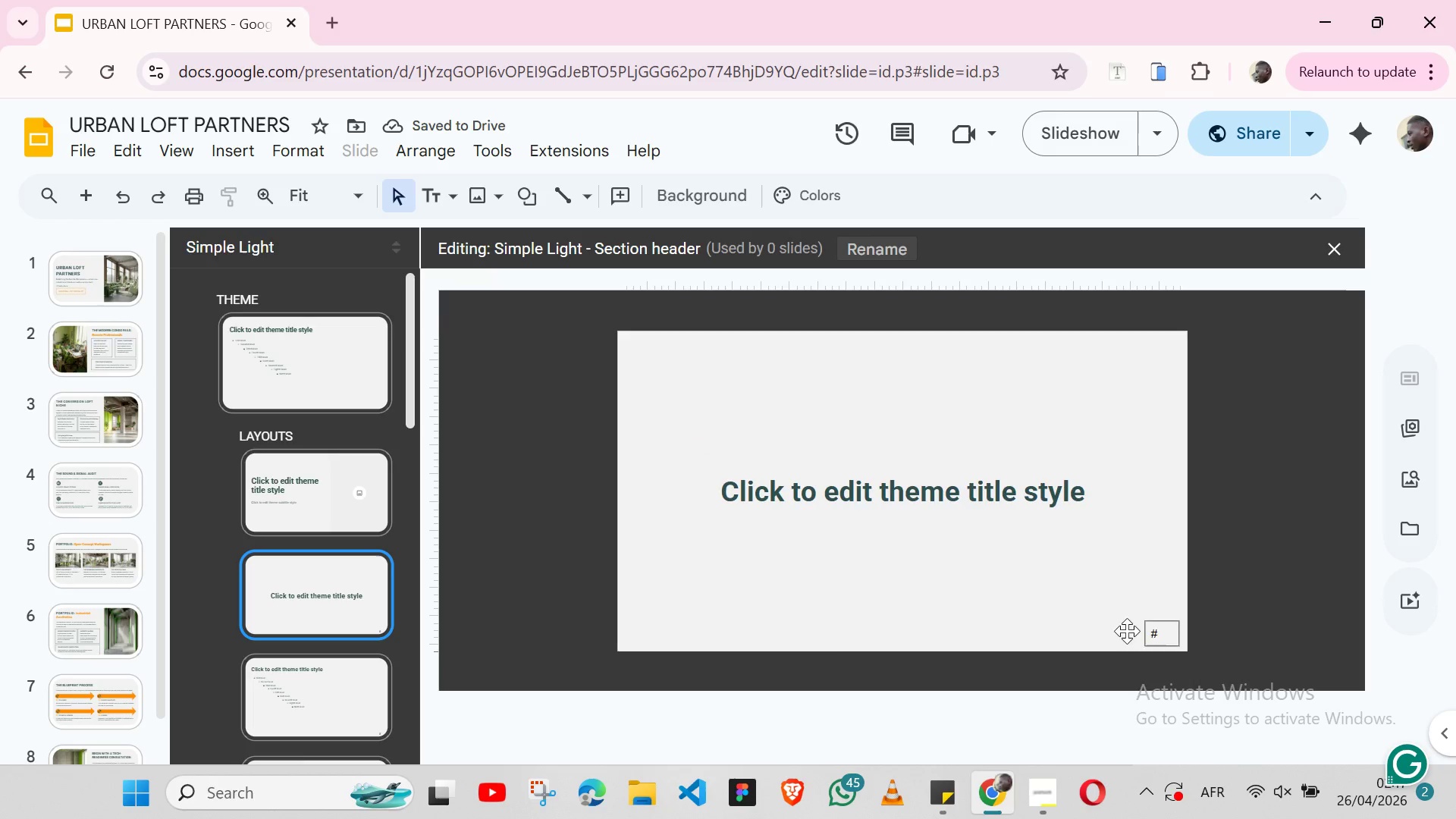 
left_click([330, 664])
 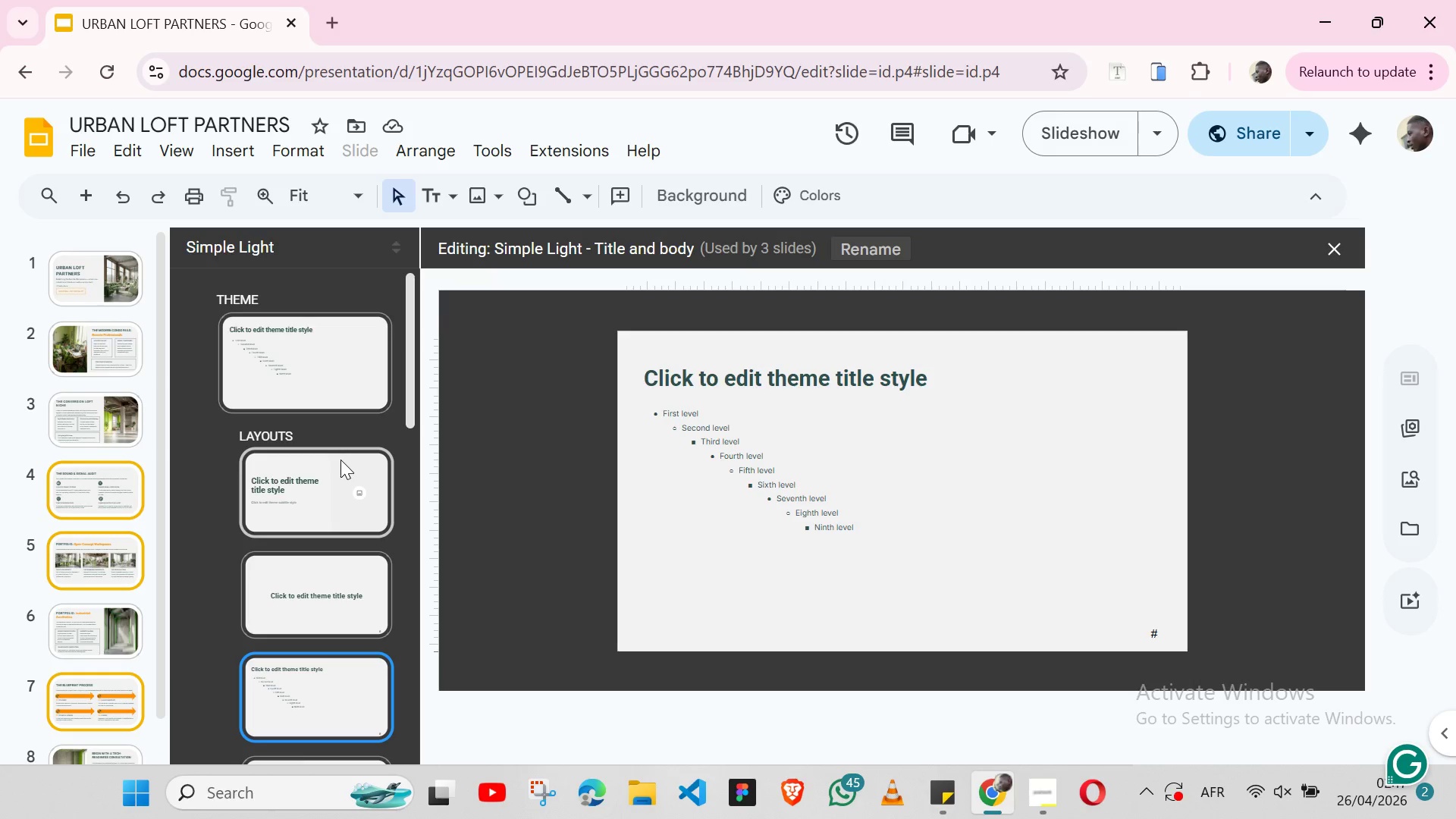 
left_click([340, 461])
 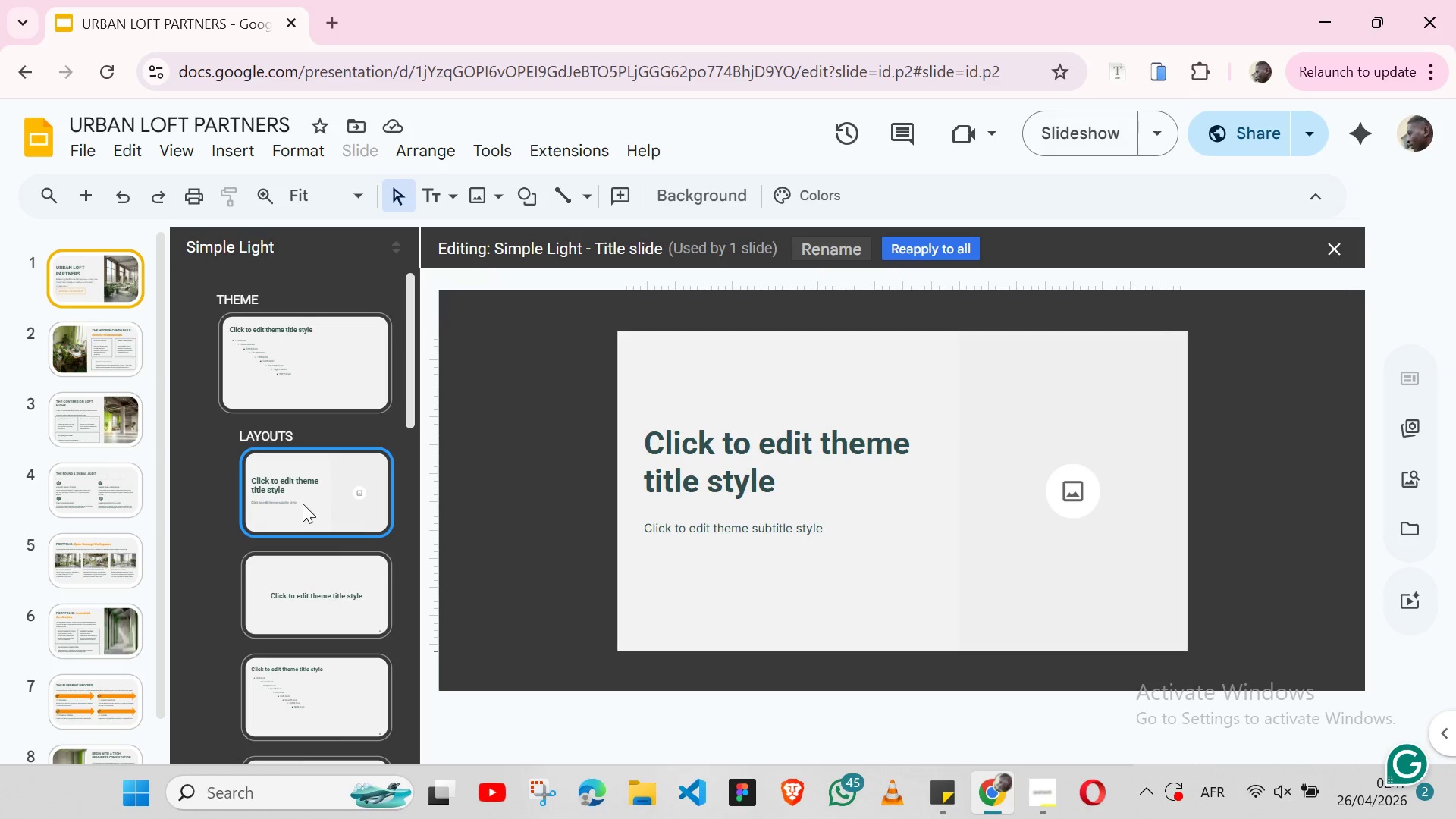 
key(Control+Z)
 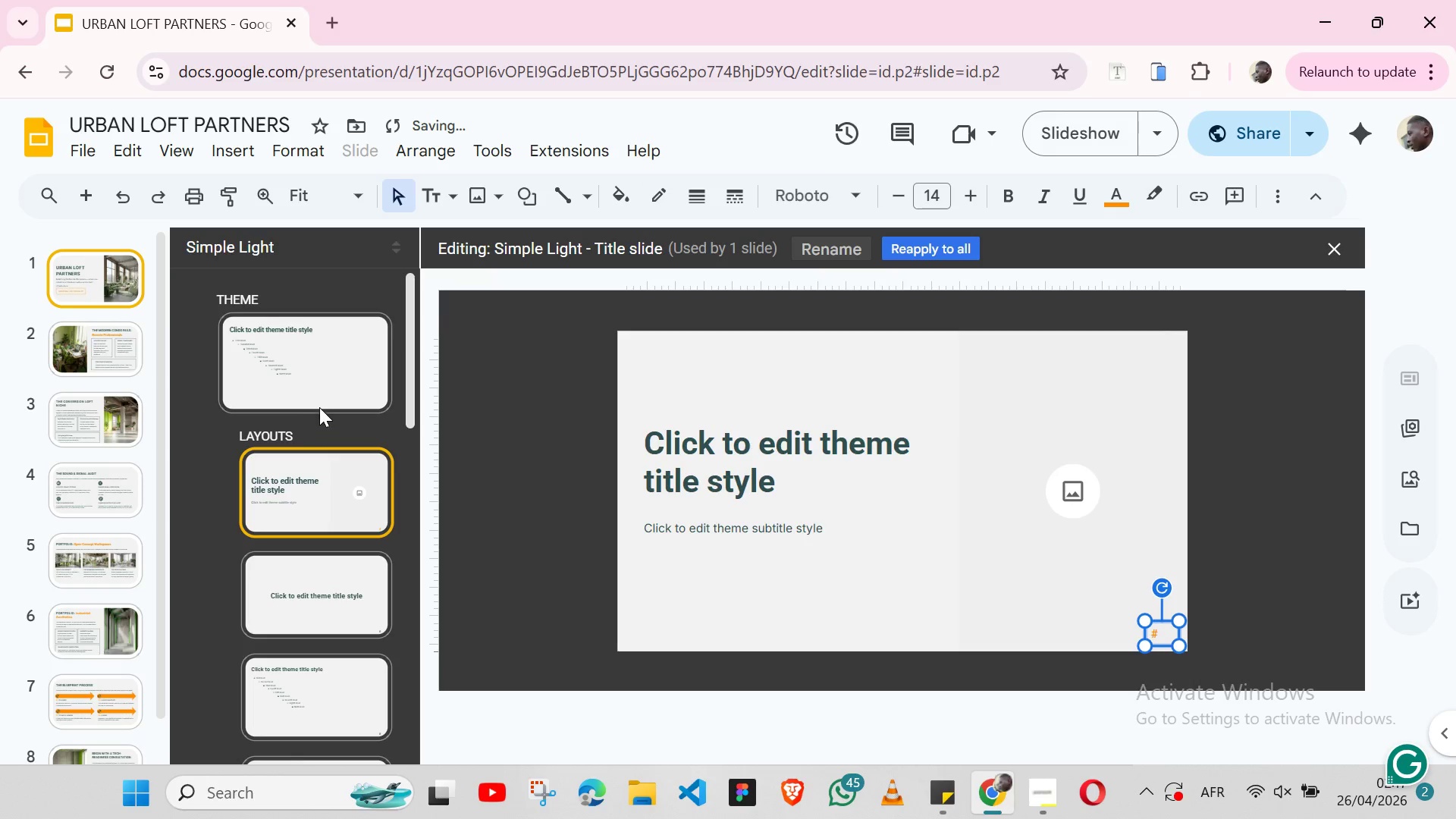 
left_click([323, 400])
 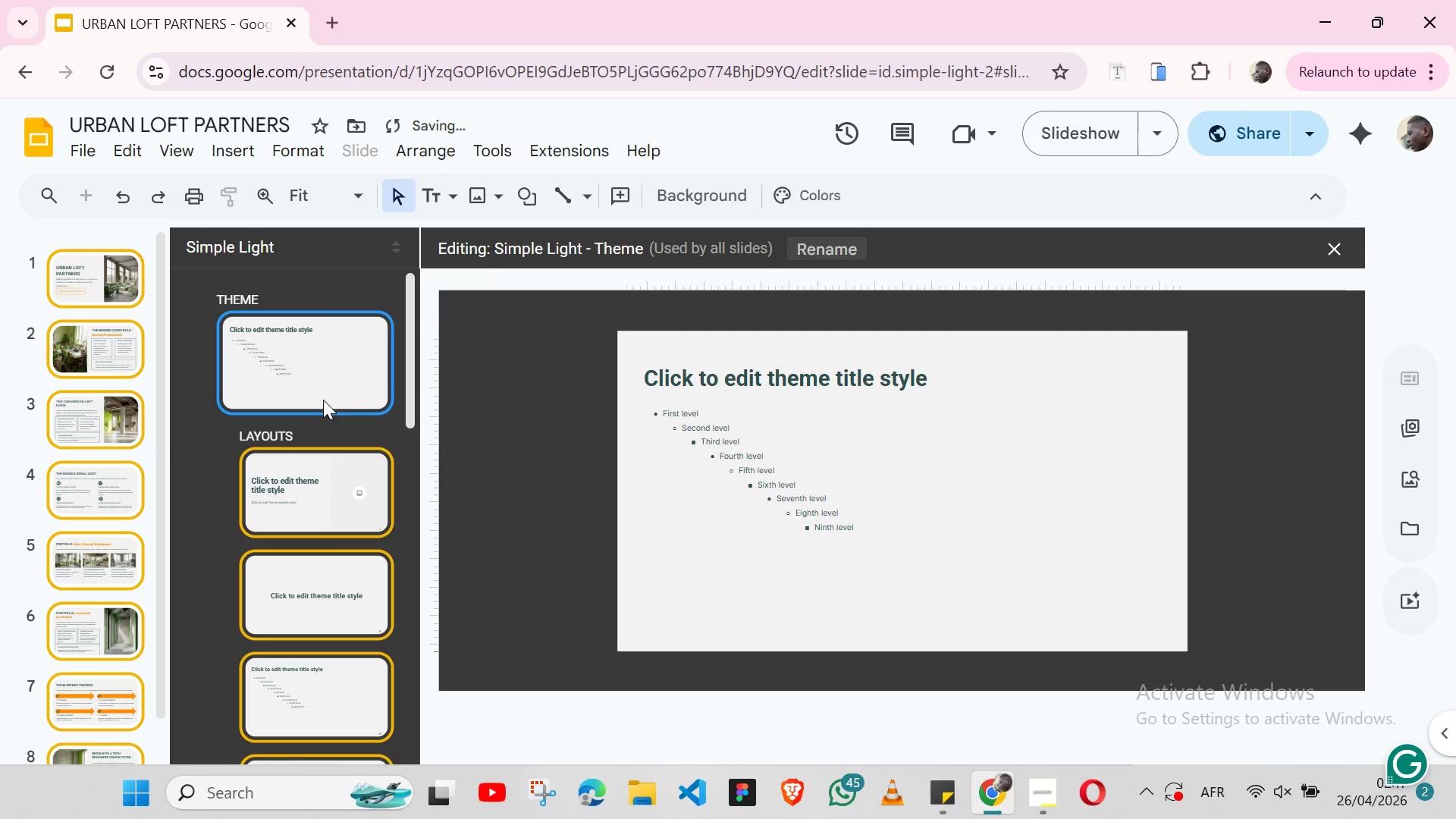 
key(Control+Z)
 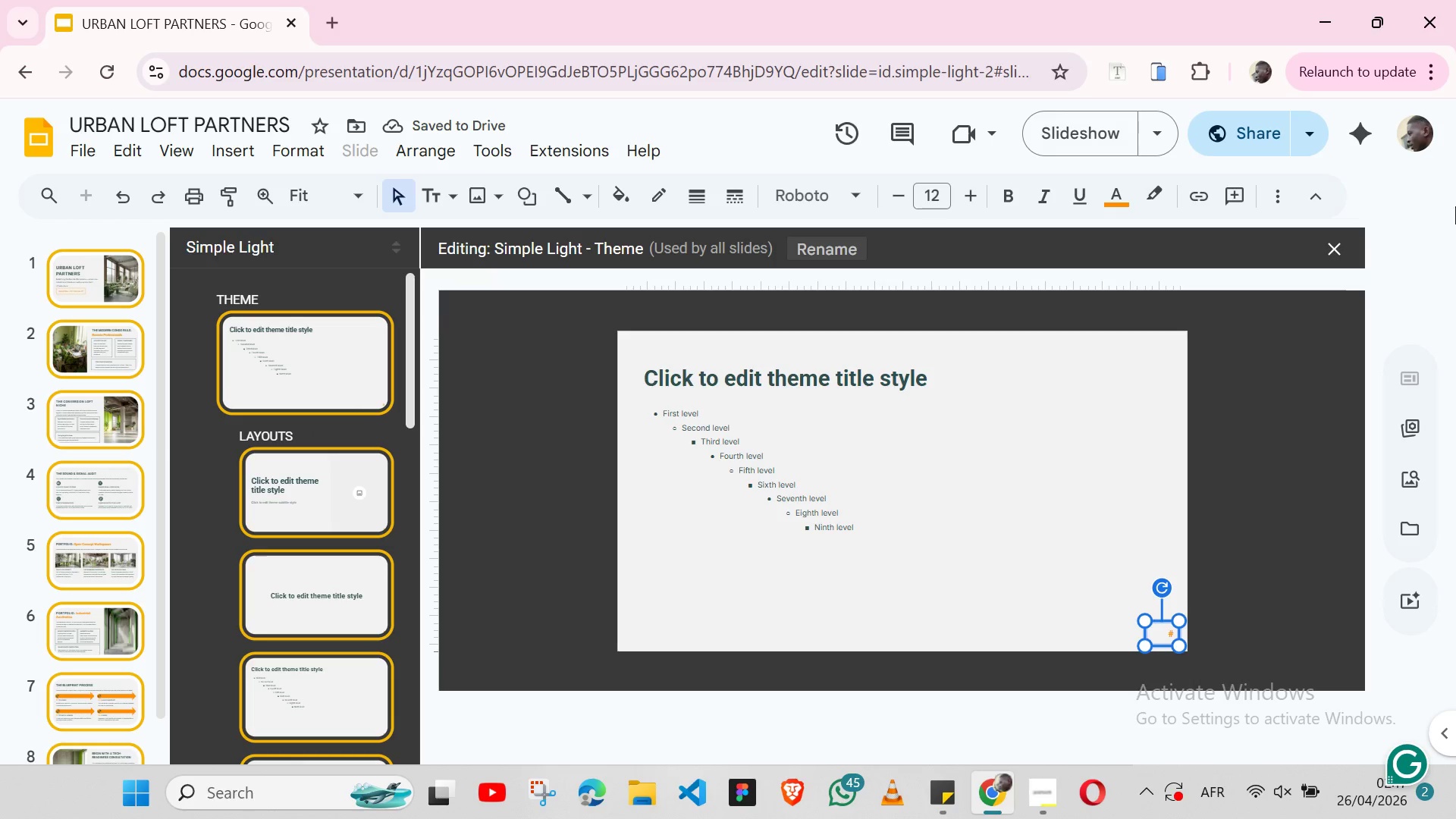 
left_click([1348, 255])
 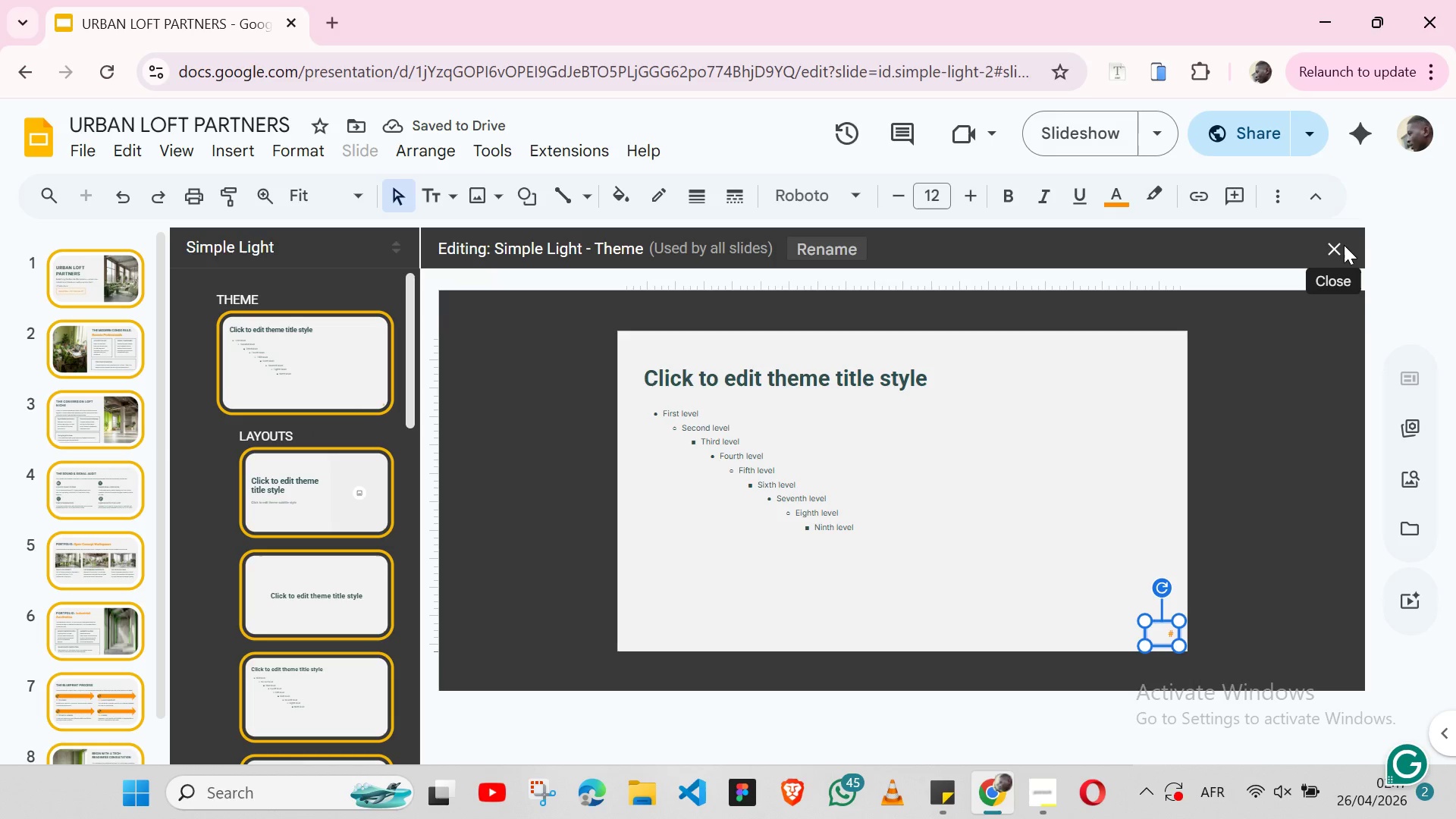 
left_click([1344, 245])
 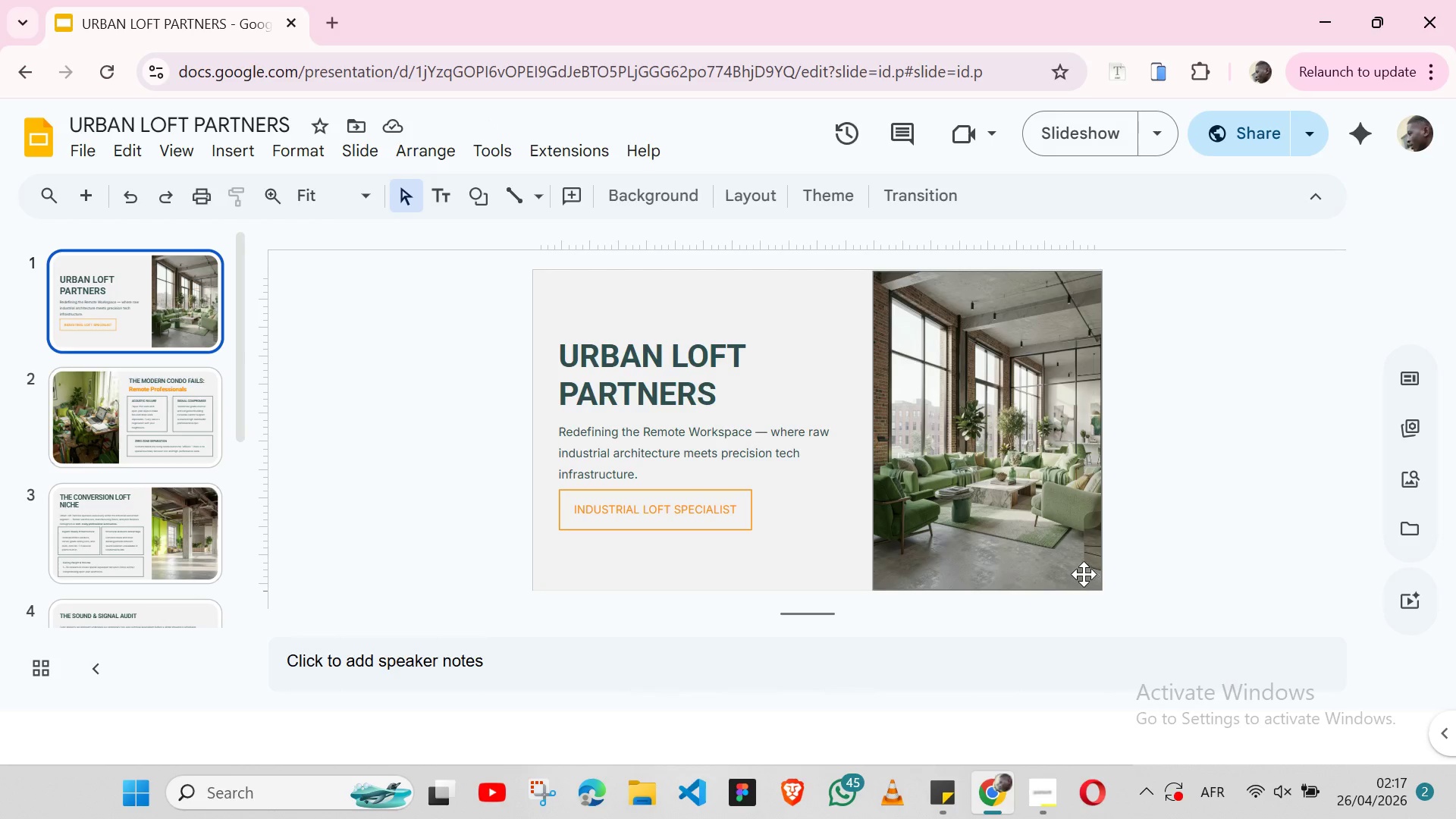 
double_click([1080, 570])
 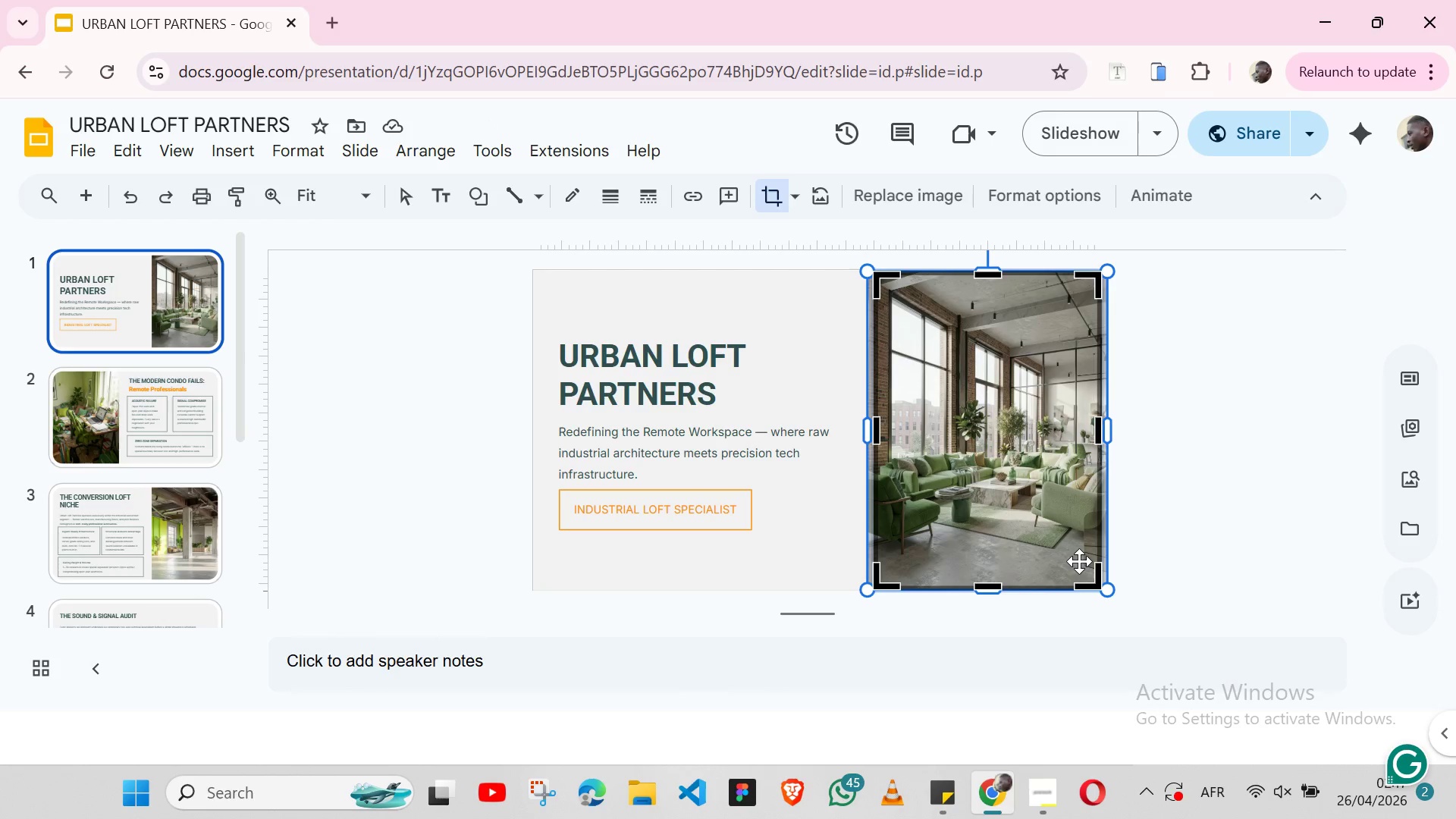 
double_click([1079, 560])
 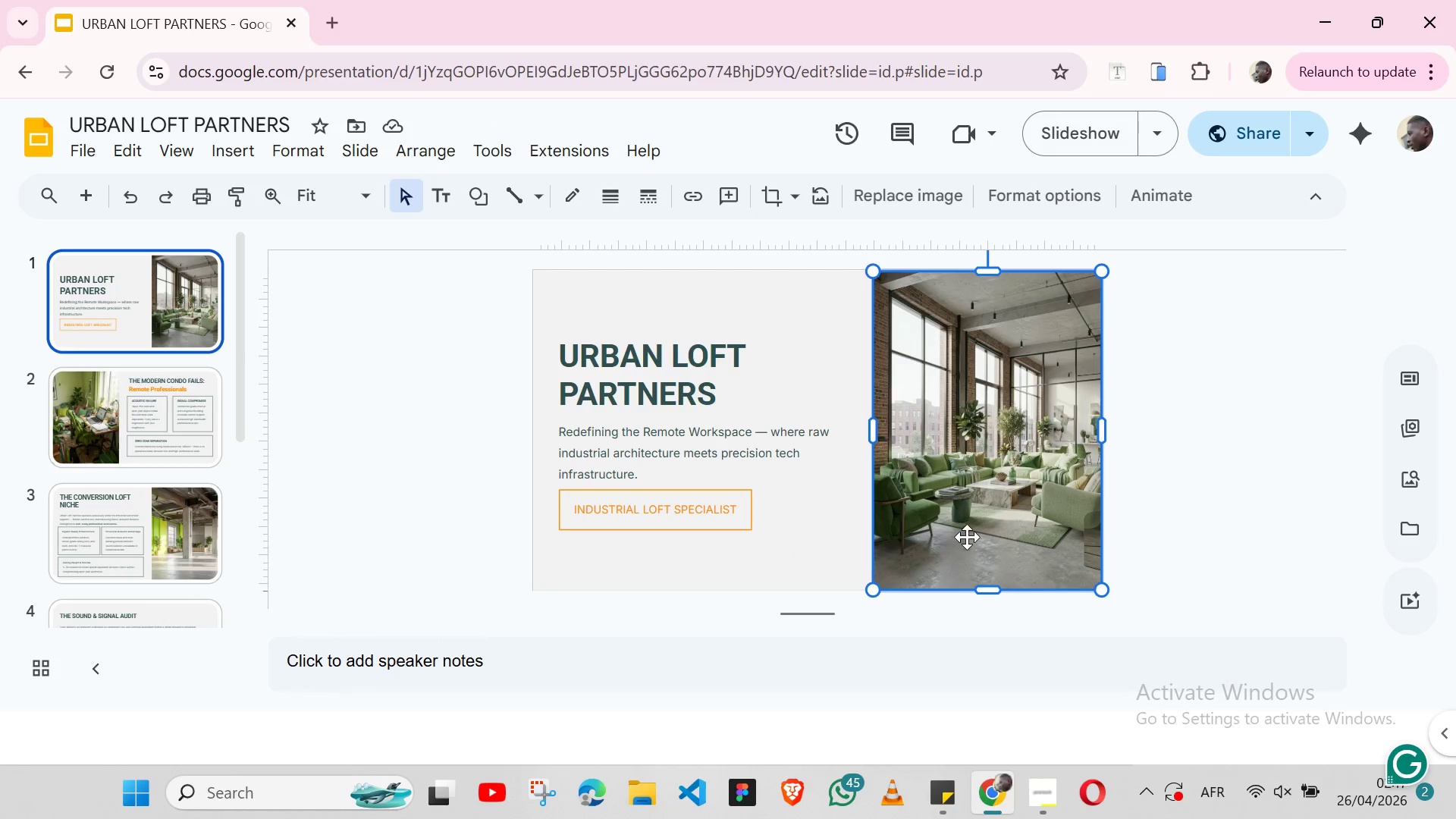 
double_click([974, 538])
 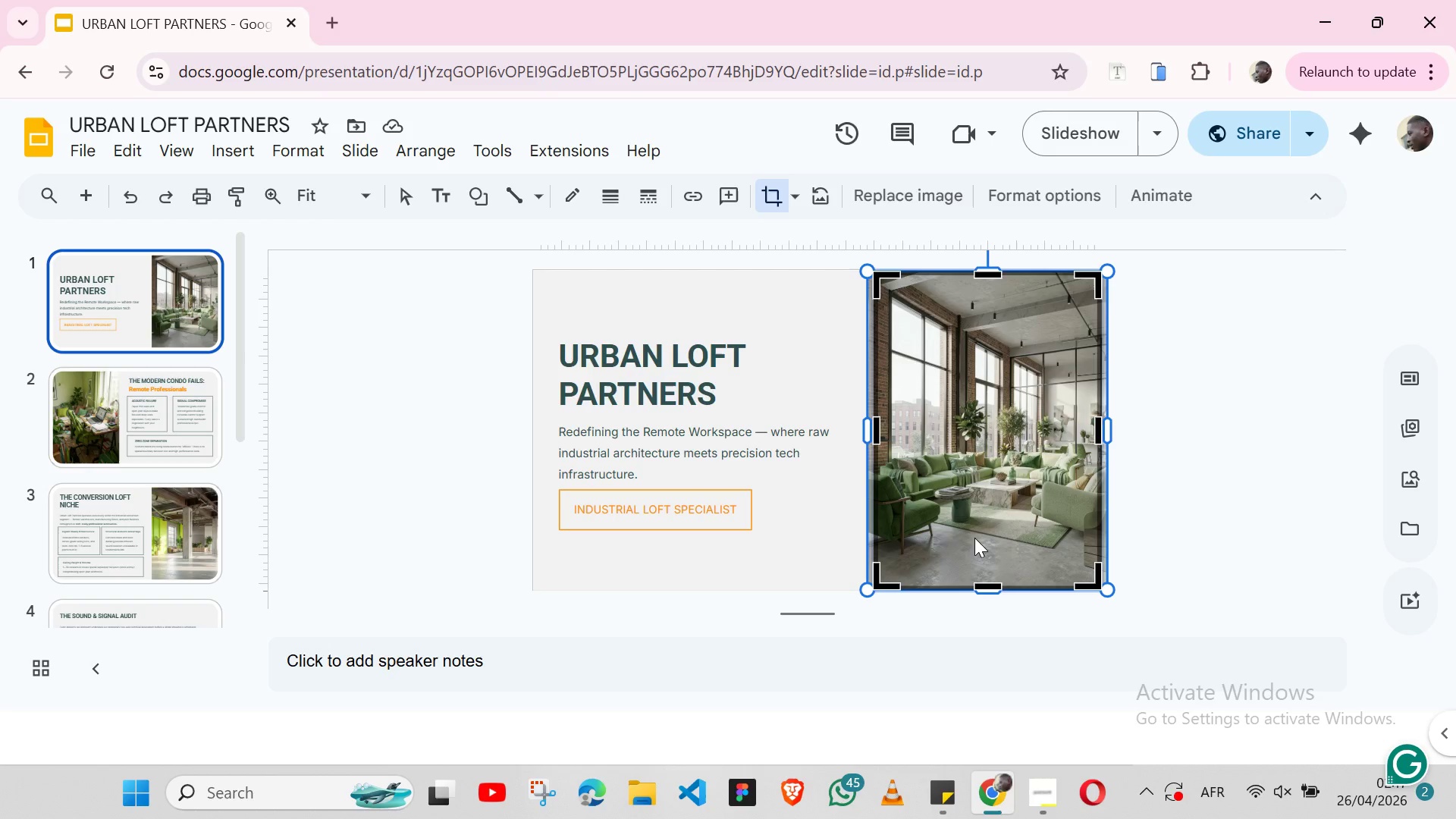 
triple_click([974, 538])
 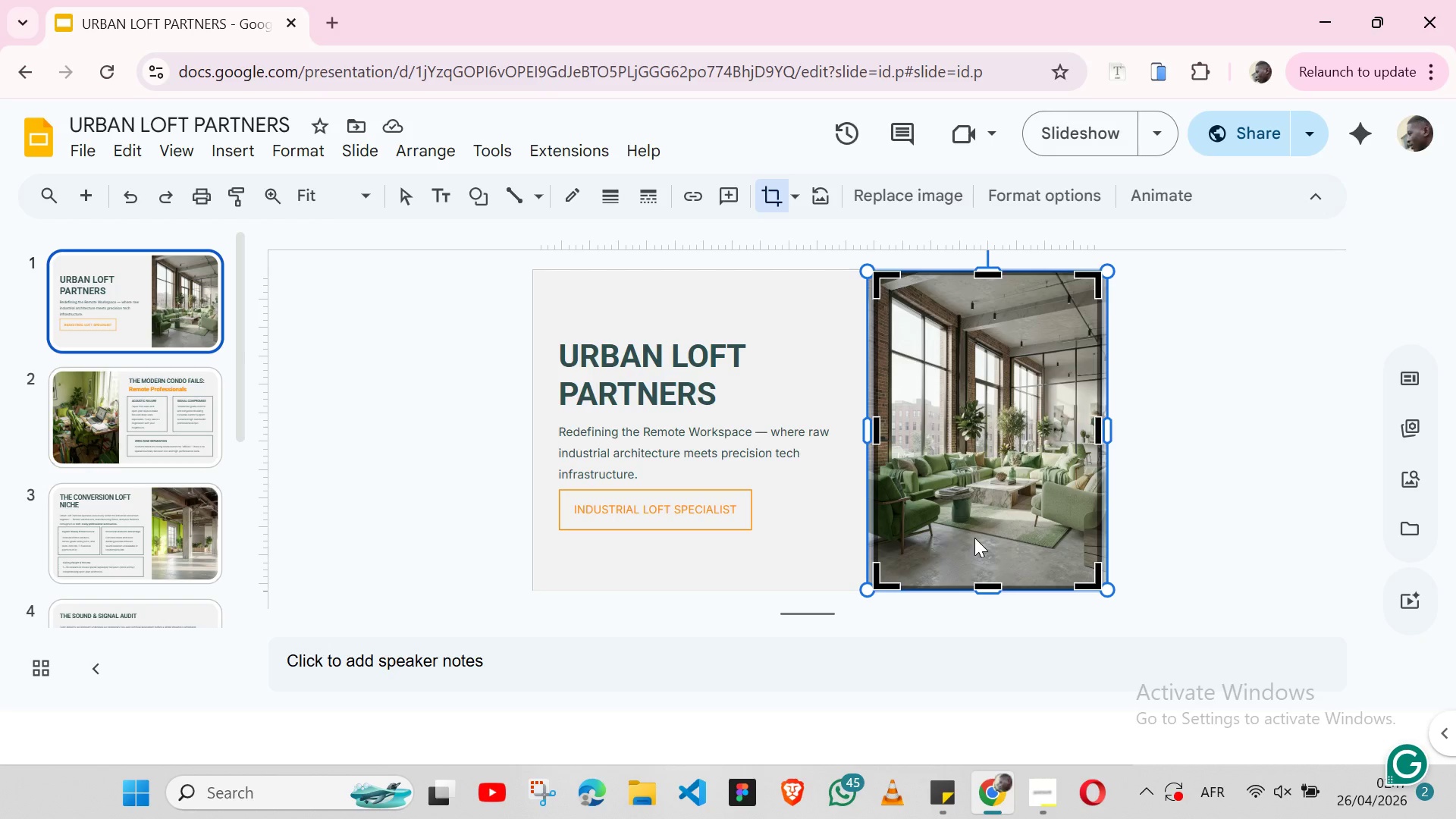 
triple_click([974, 538])
 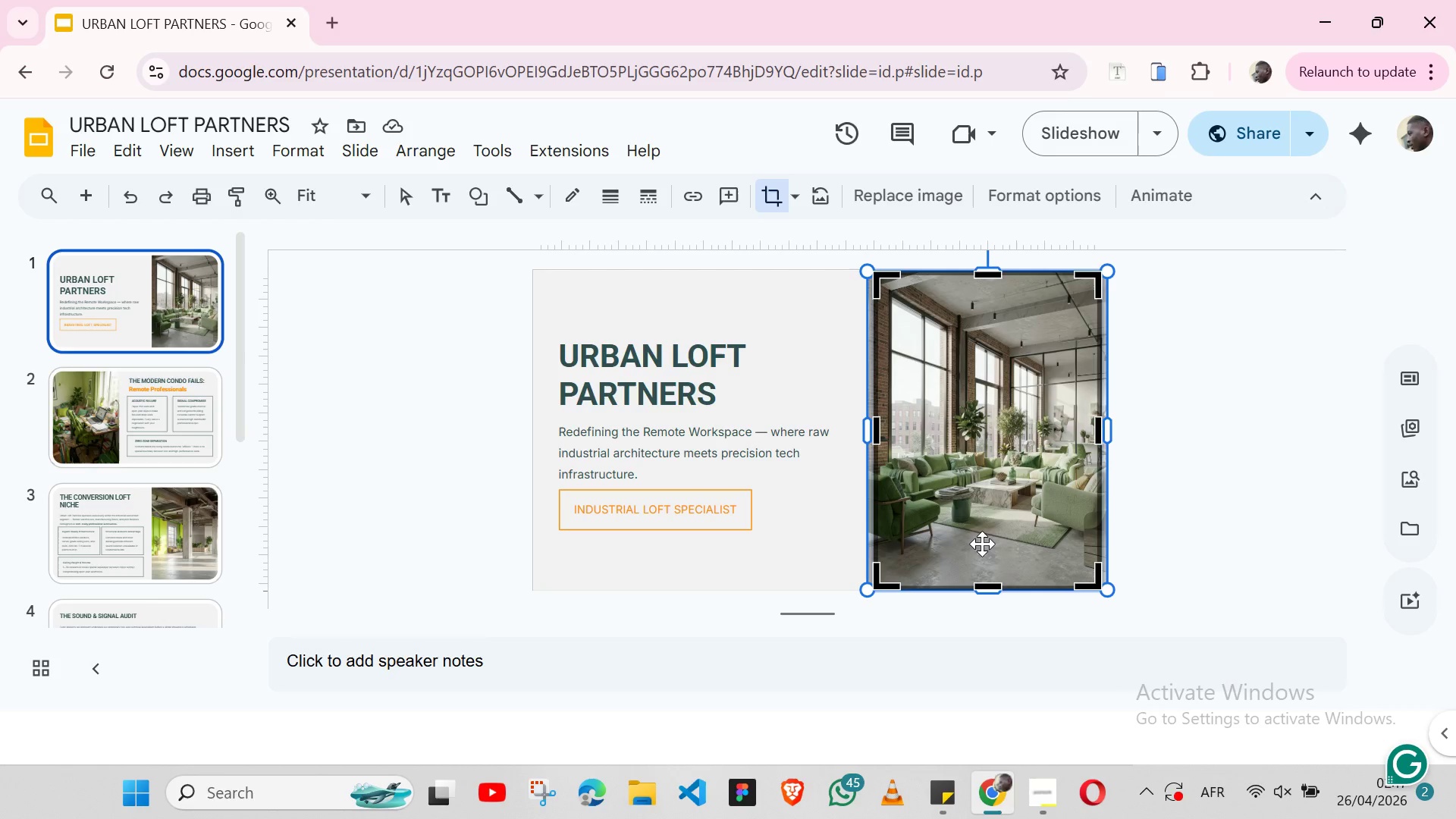 
double_click([984, 544])
 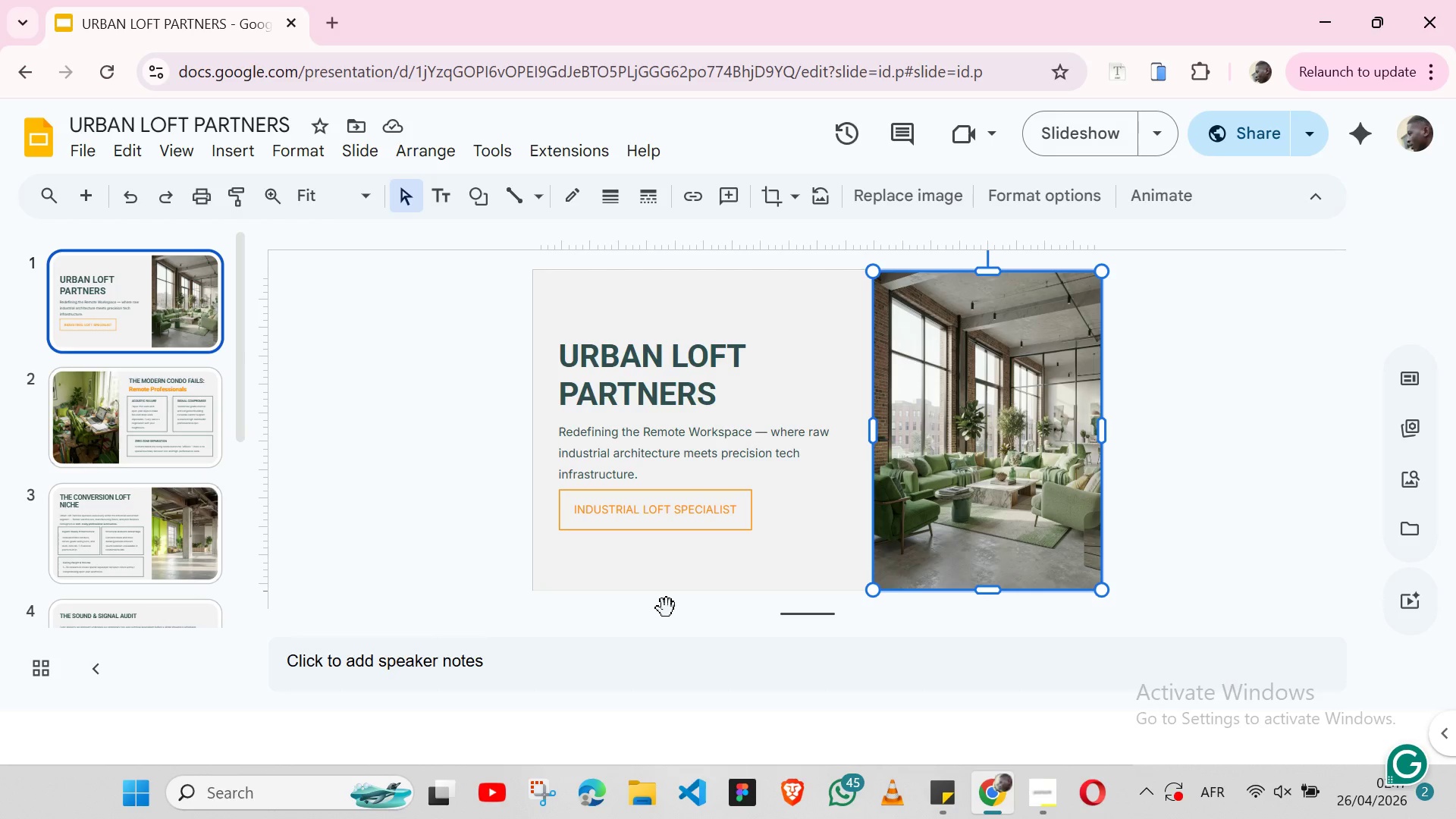 
scroll: coordinate [654, 601], scroll_direction: down, amount: 2.0
 